 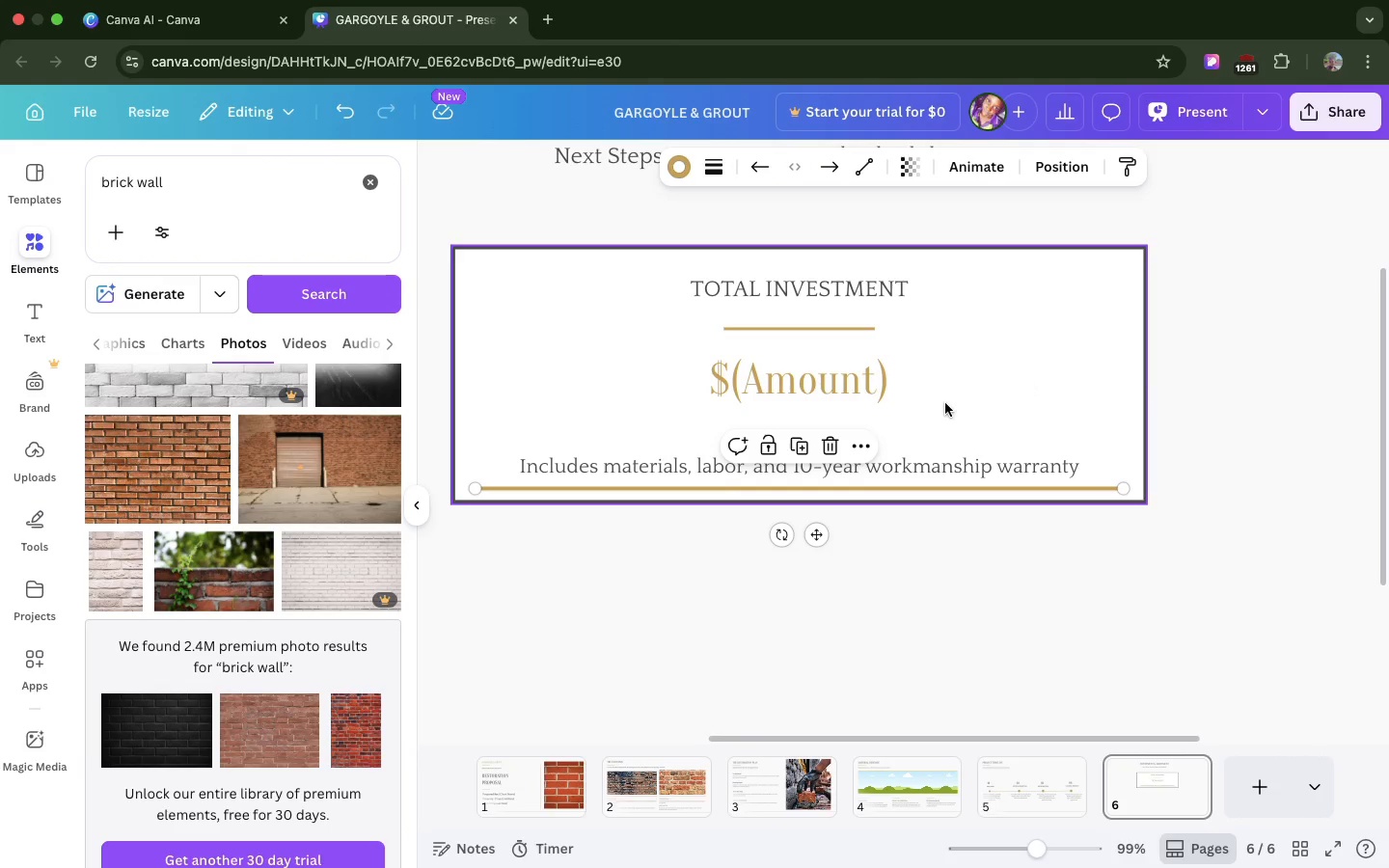 
left_click_drag(start_coordinate=[944, 487], to_coordinate=[943, 618])
 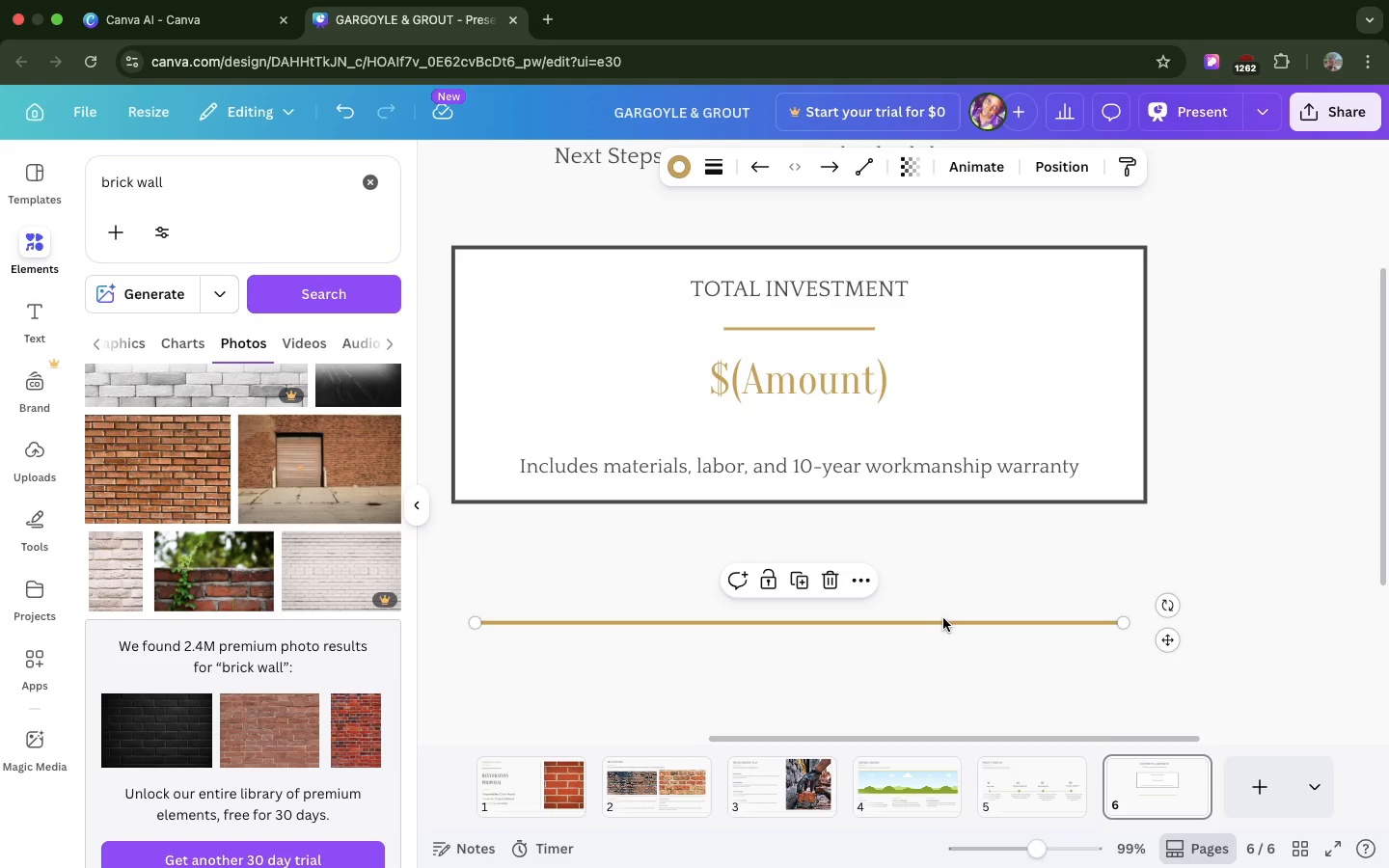 
left_click_drag(start_coordinate=[943, 618], to_coordinate=[938, 575])
 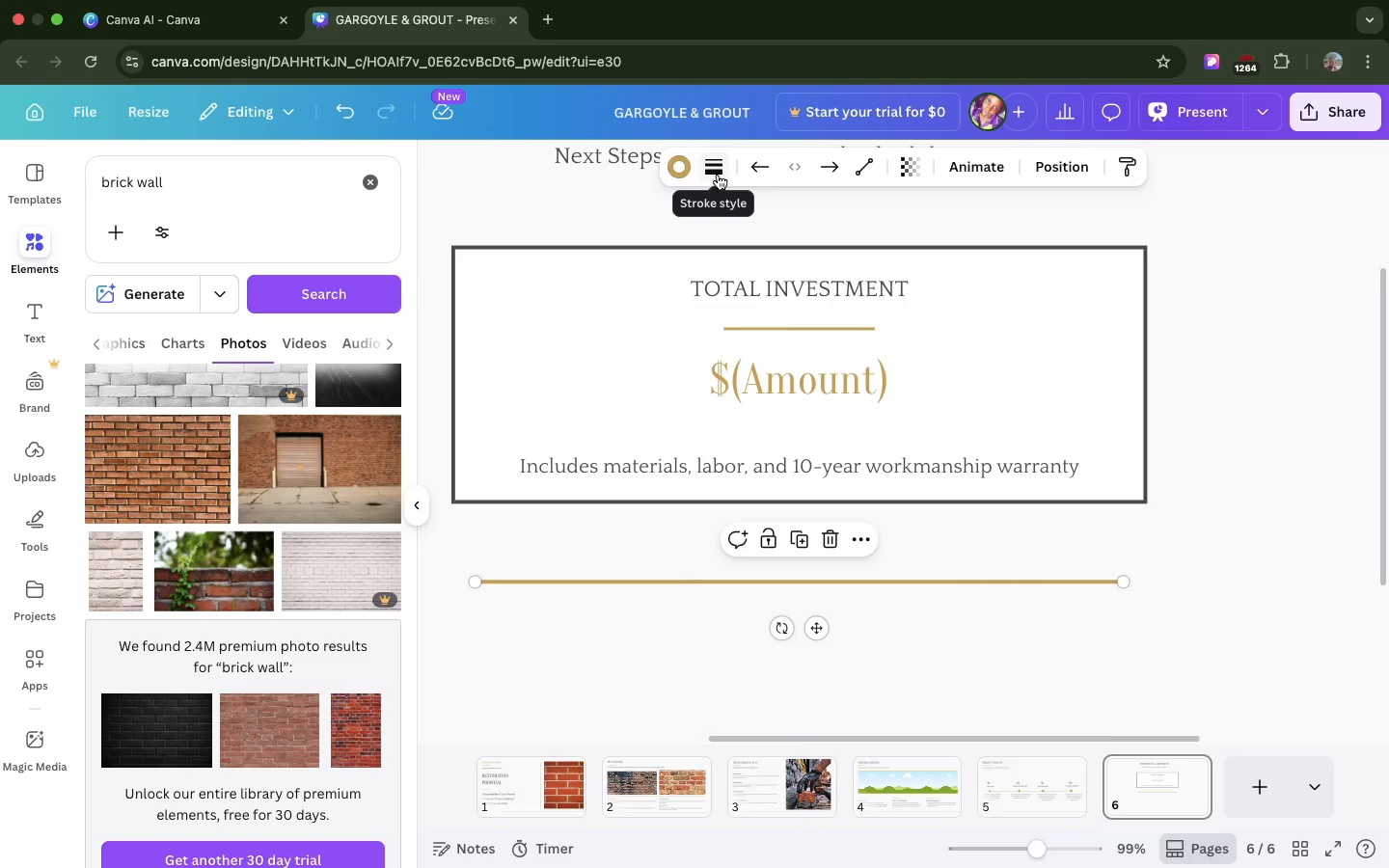 
left_click([718, 175])
 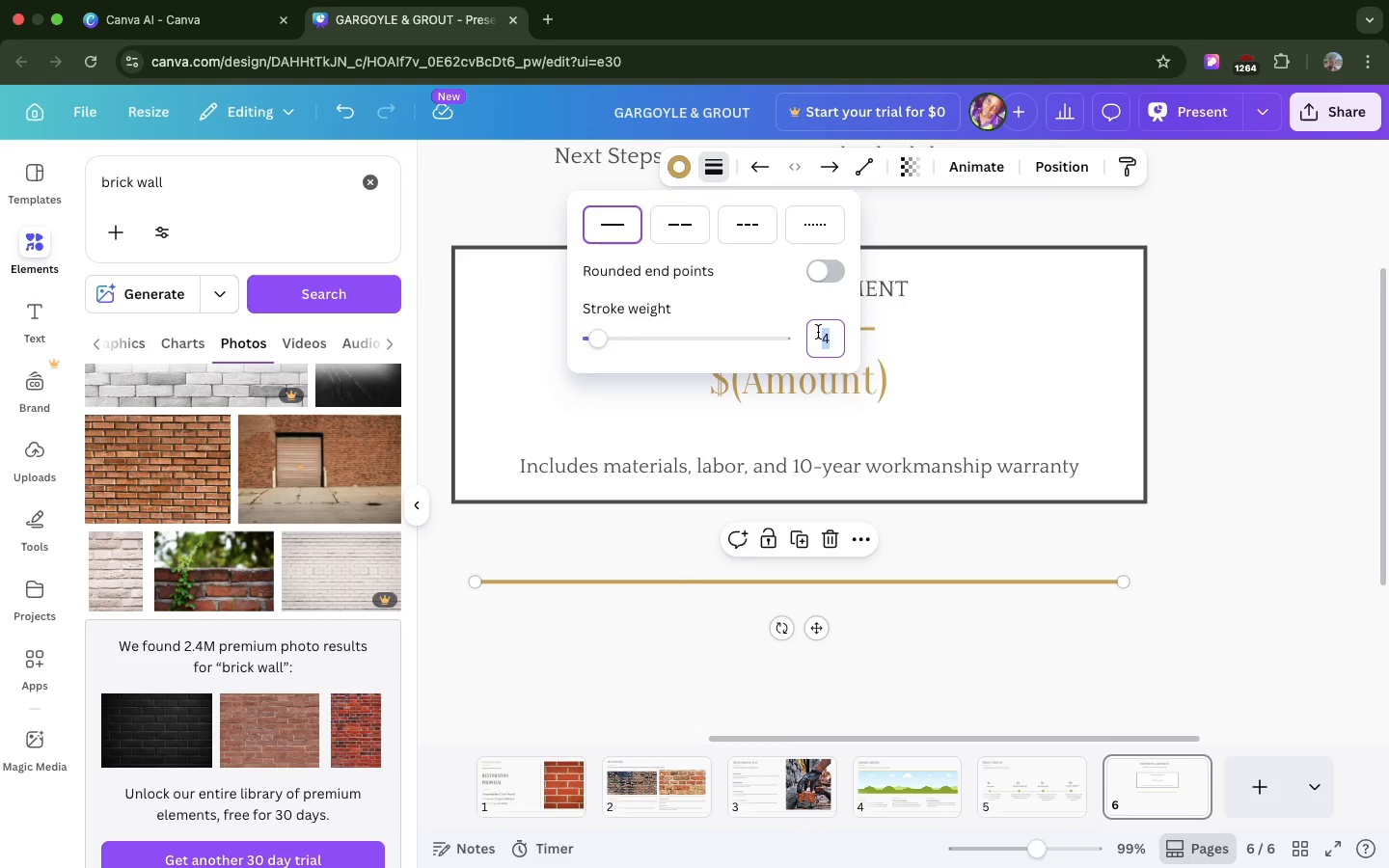 
left_click([818, 332])
 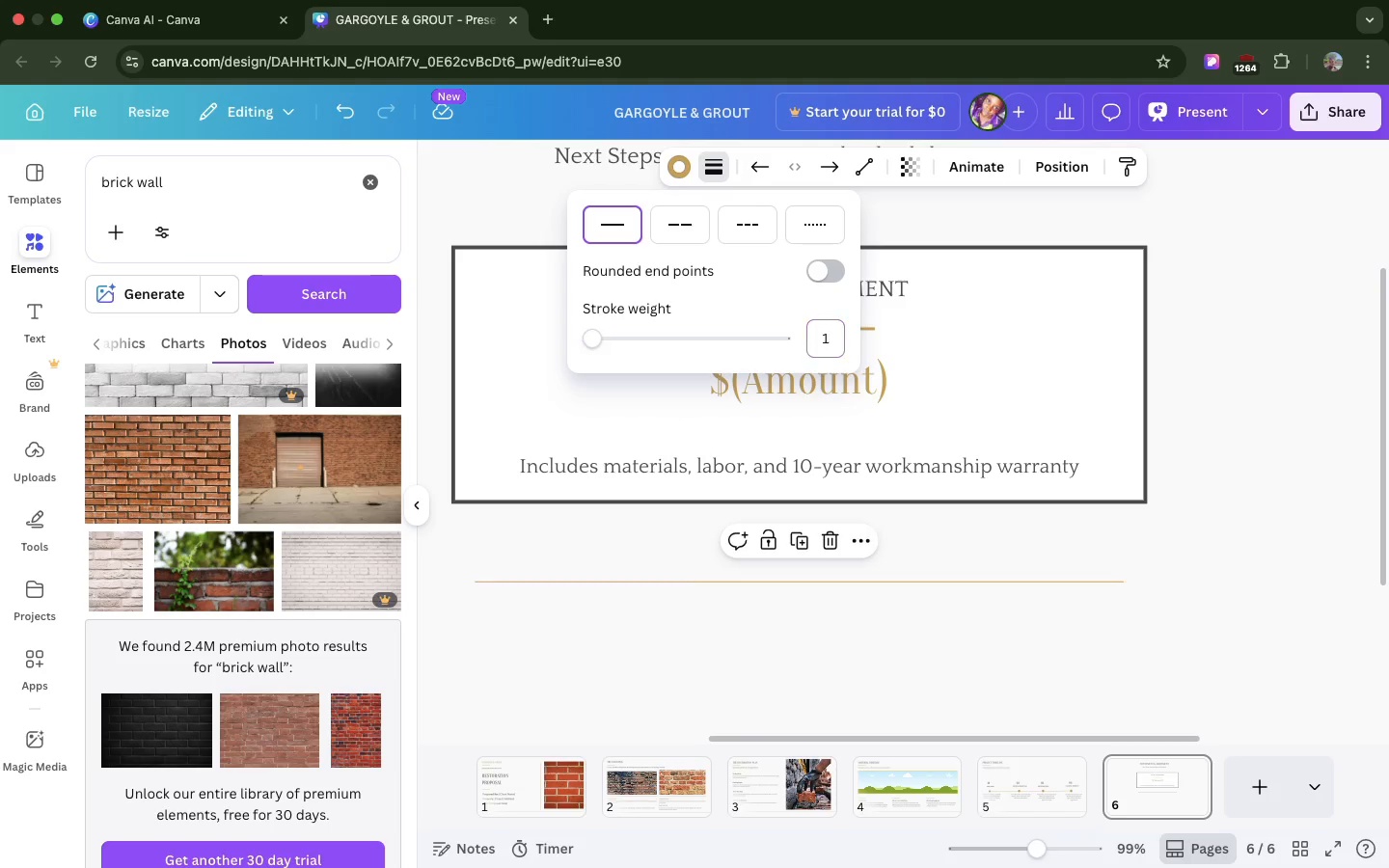 
key(1)
 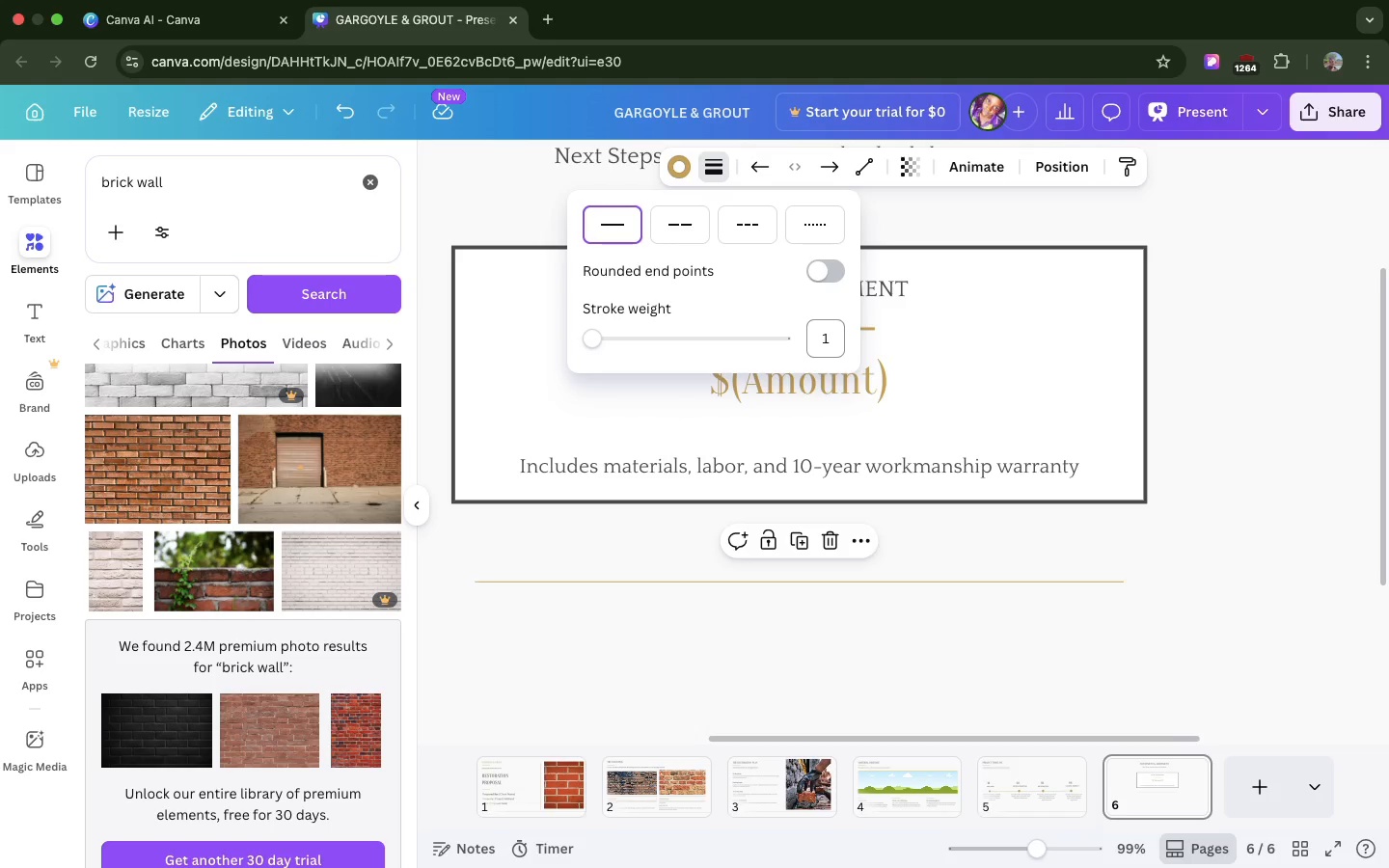 
key(Enter)
 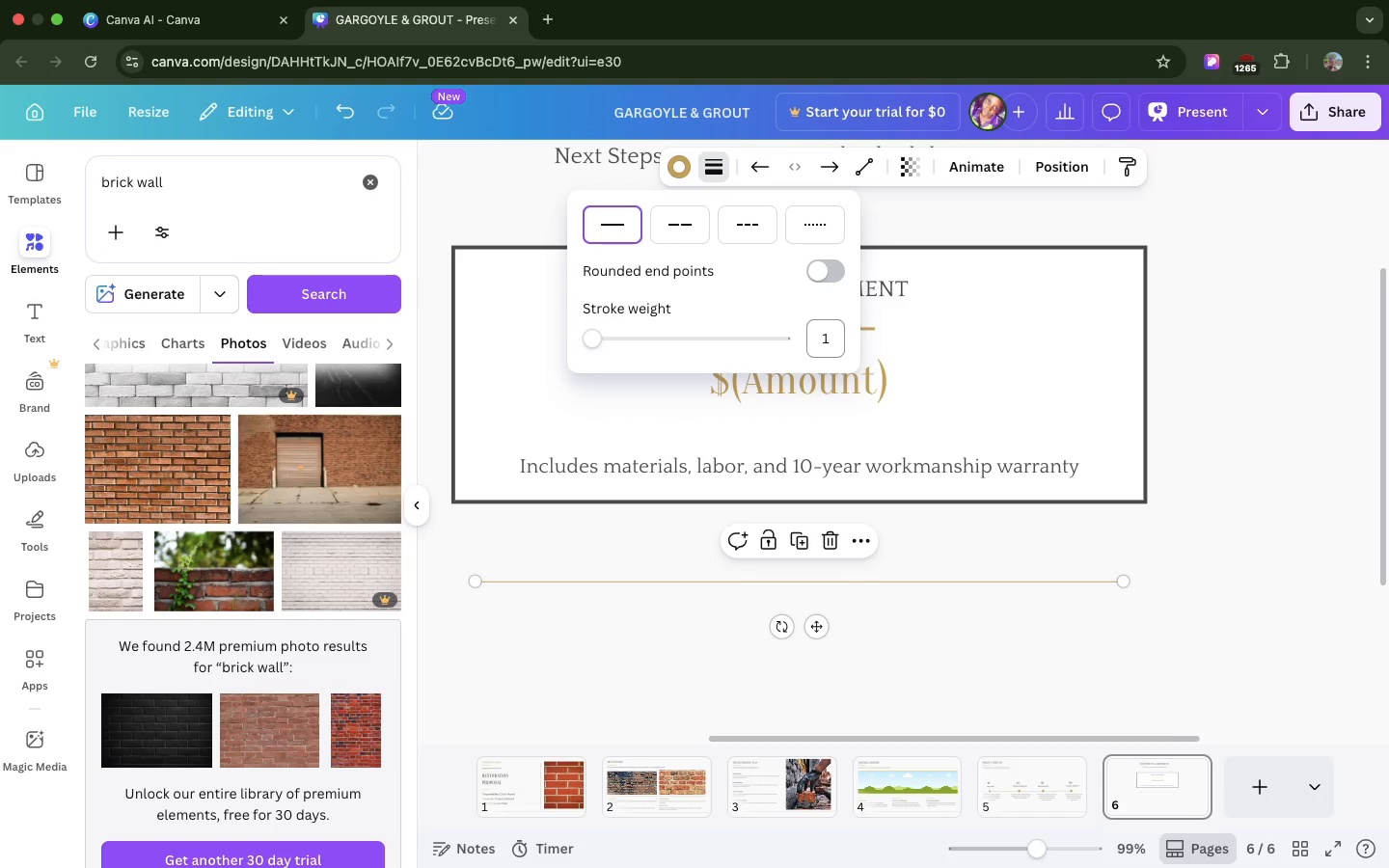 
wait(11.78)
 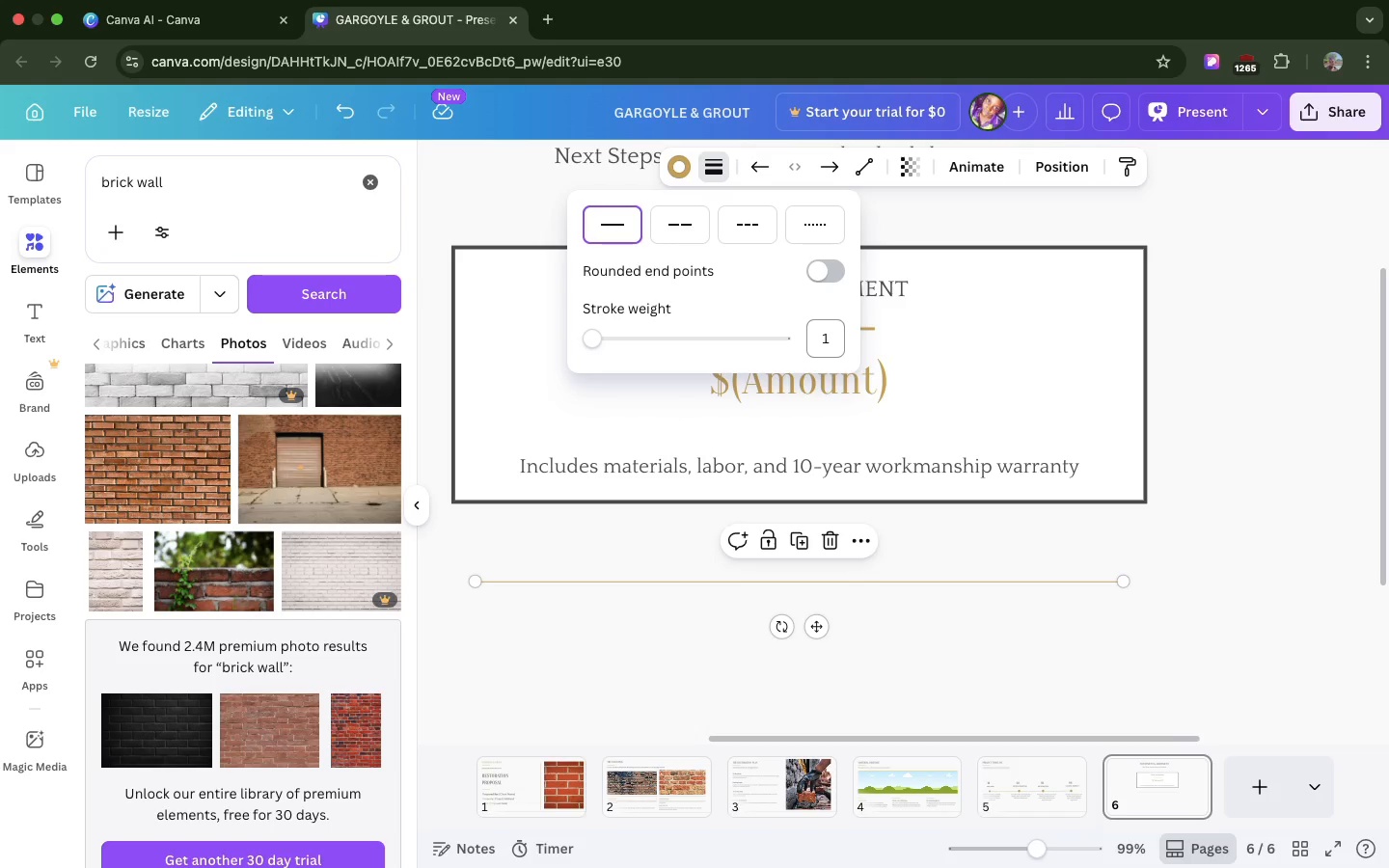 
left_click([898, 283])
 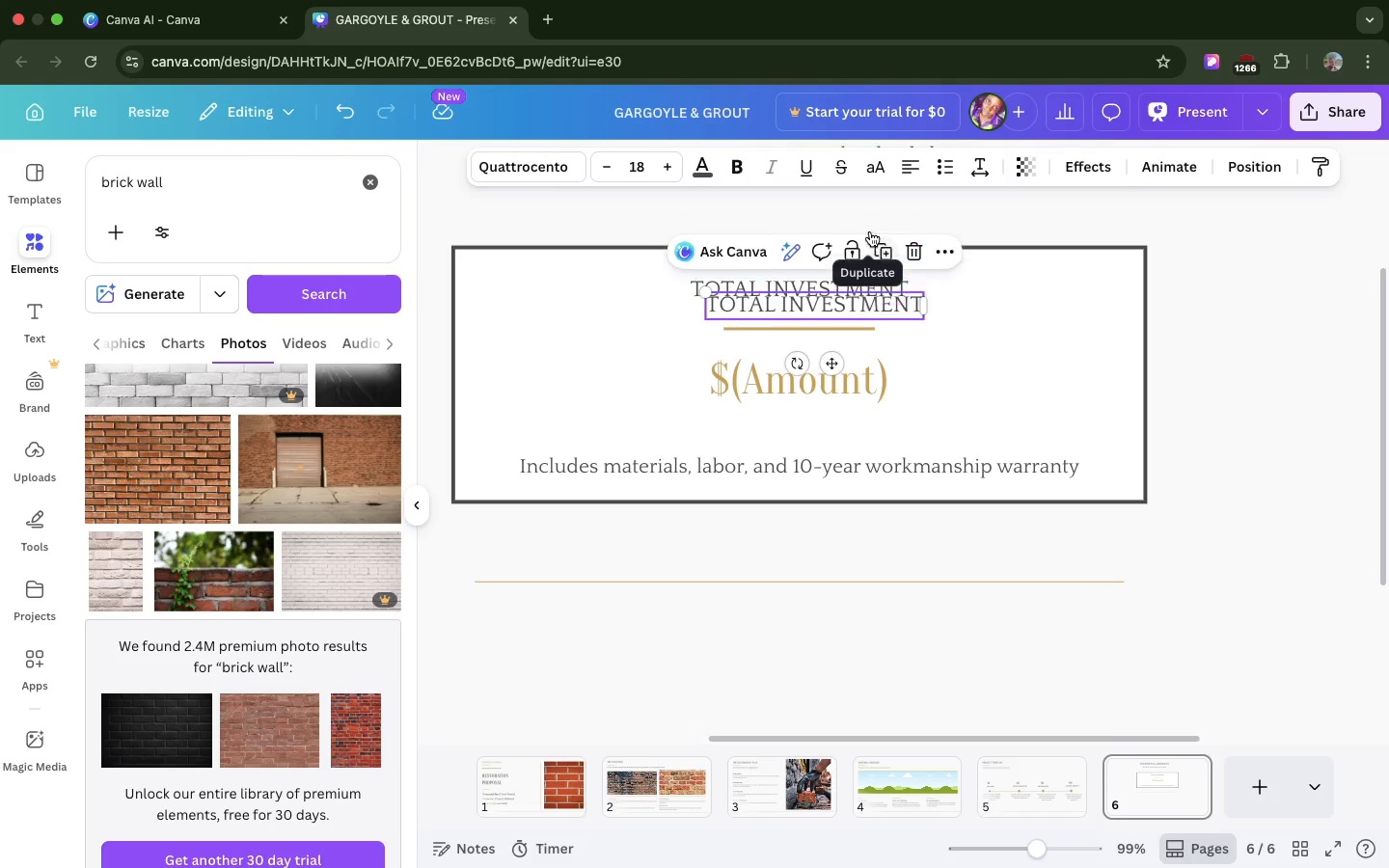 
left_click([870, 231])
 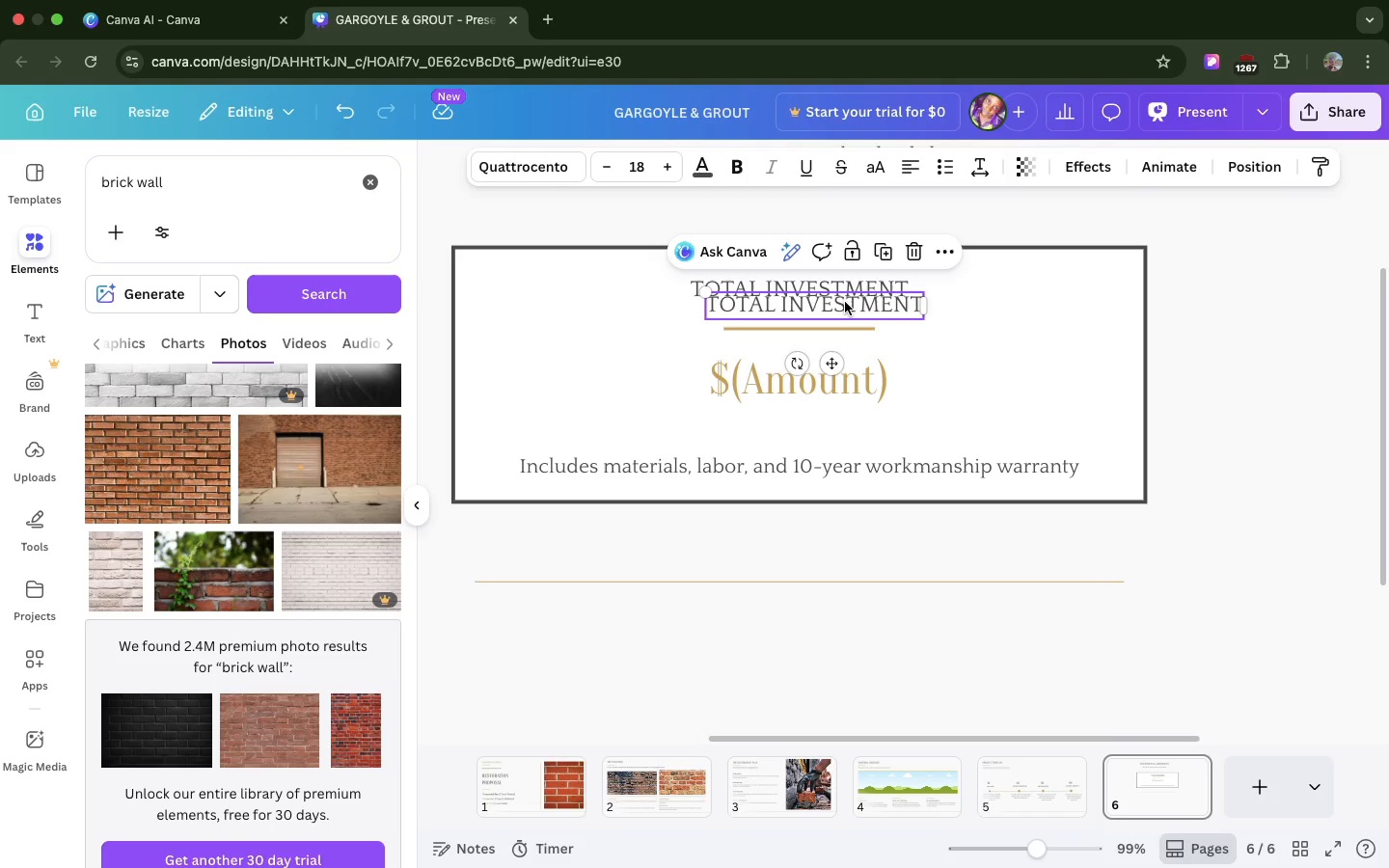 
left_click_drag(start_coordinate=[845, 302], to_coordinate=[820, 618])
 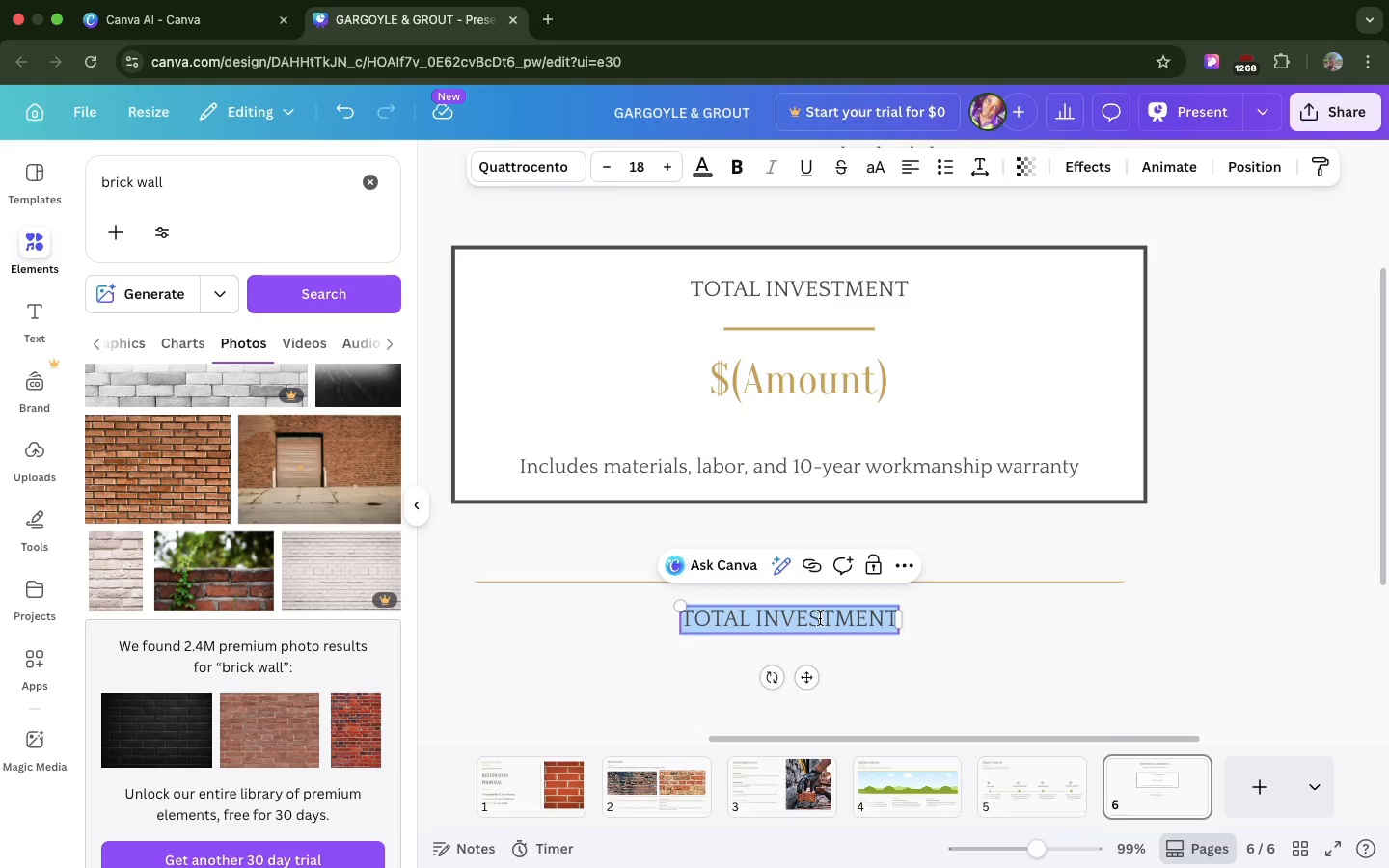 
double_click([820, 618])
 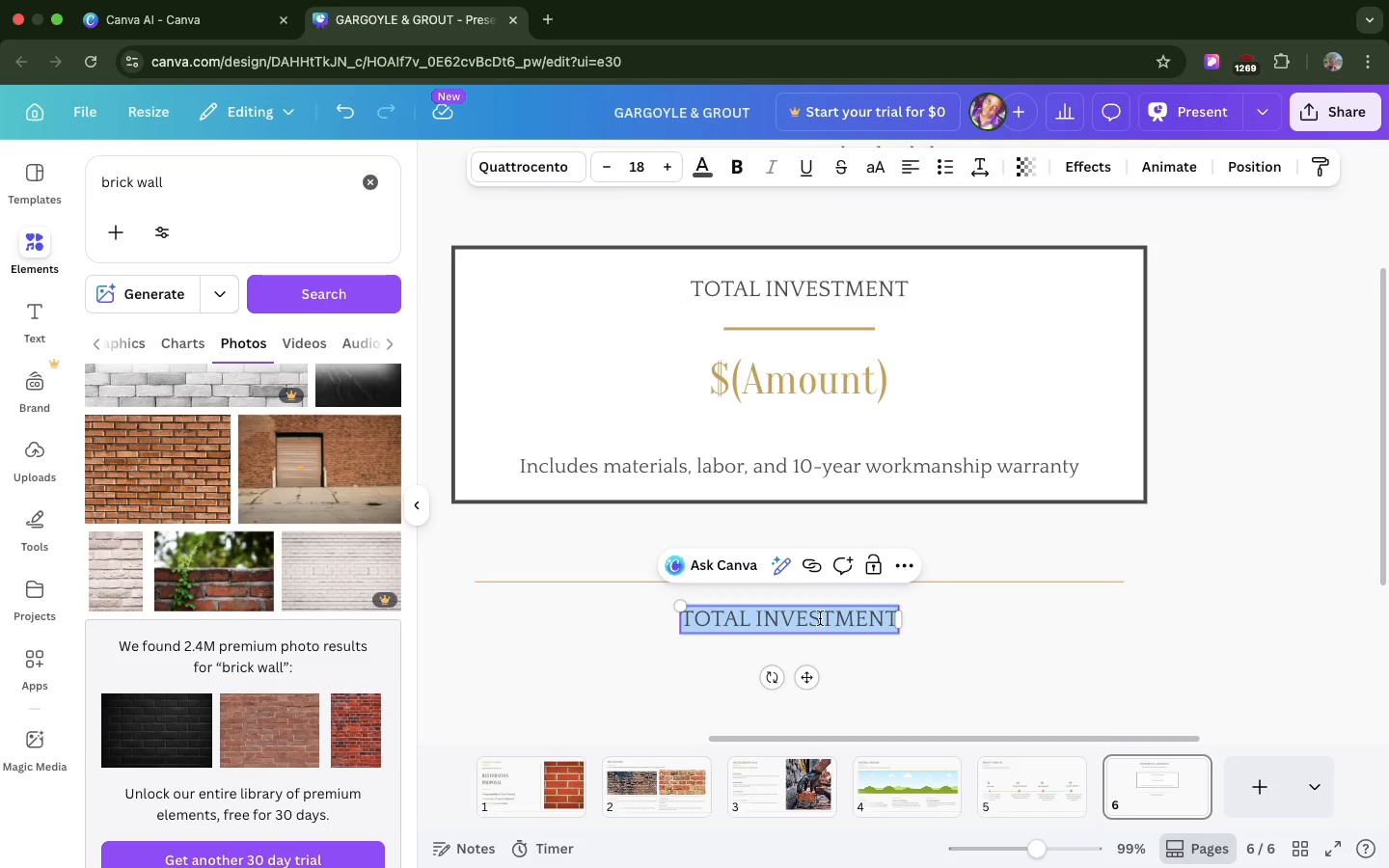 
type(GARCOYLE *&)
key(Backspace)
key(Backspace)
type(*)
key(Backspace)
type(& GROUT)
 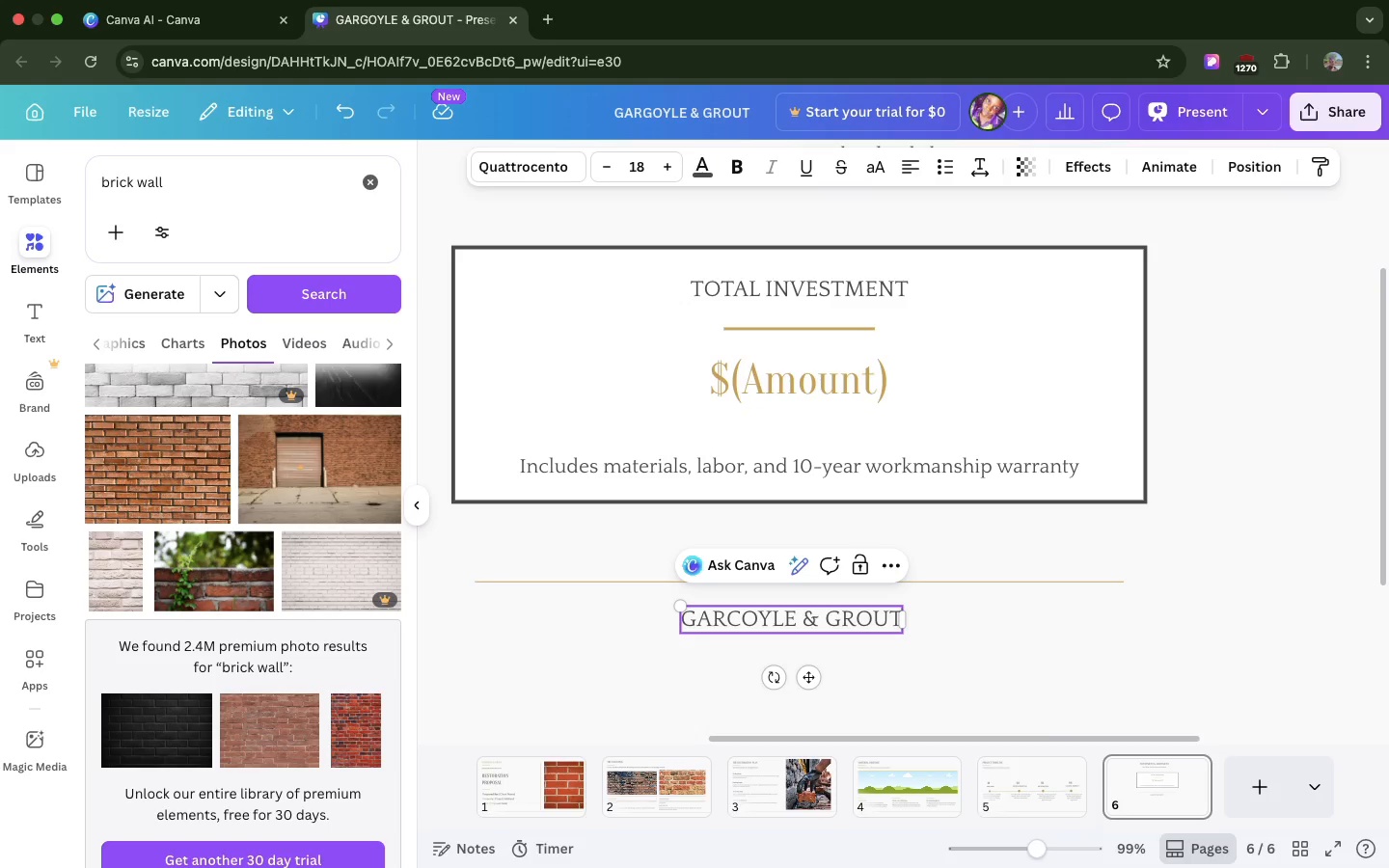 
wait(10.41)
 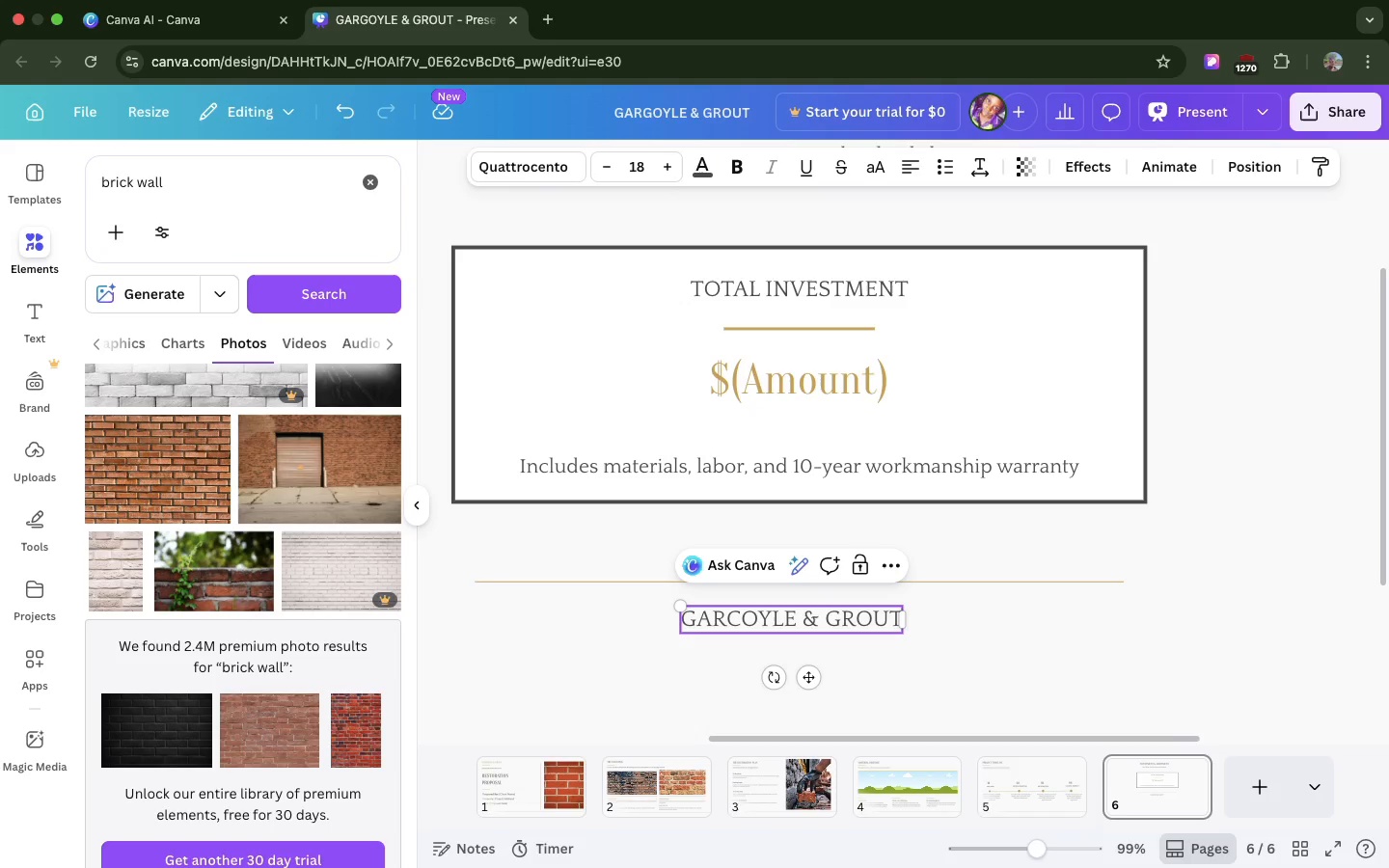 
left_click([885, 643])
 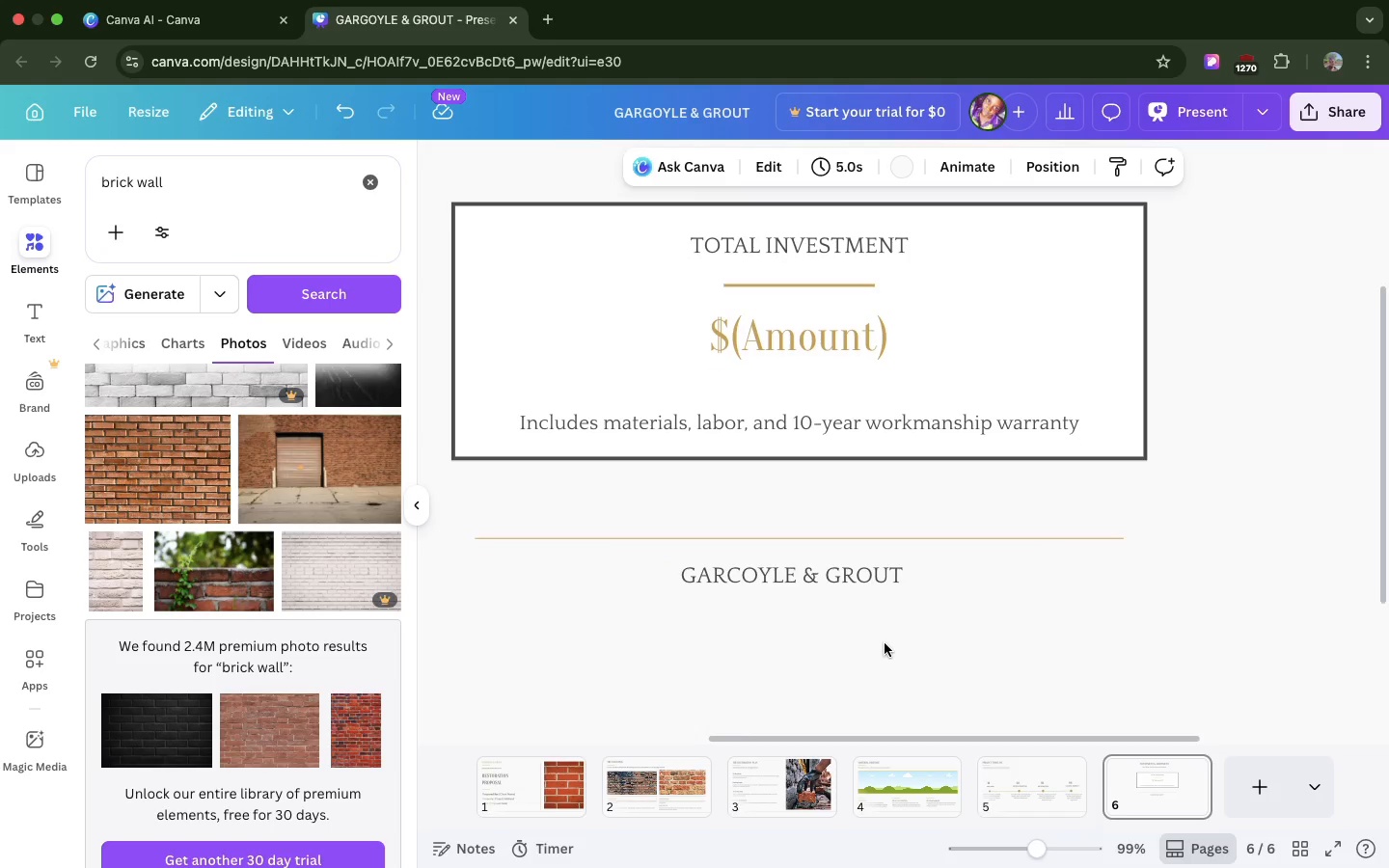 
scroll: coordinate [885, 643], scroll_direction: down, amount: 8.0
 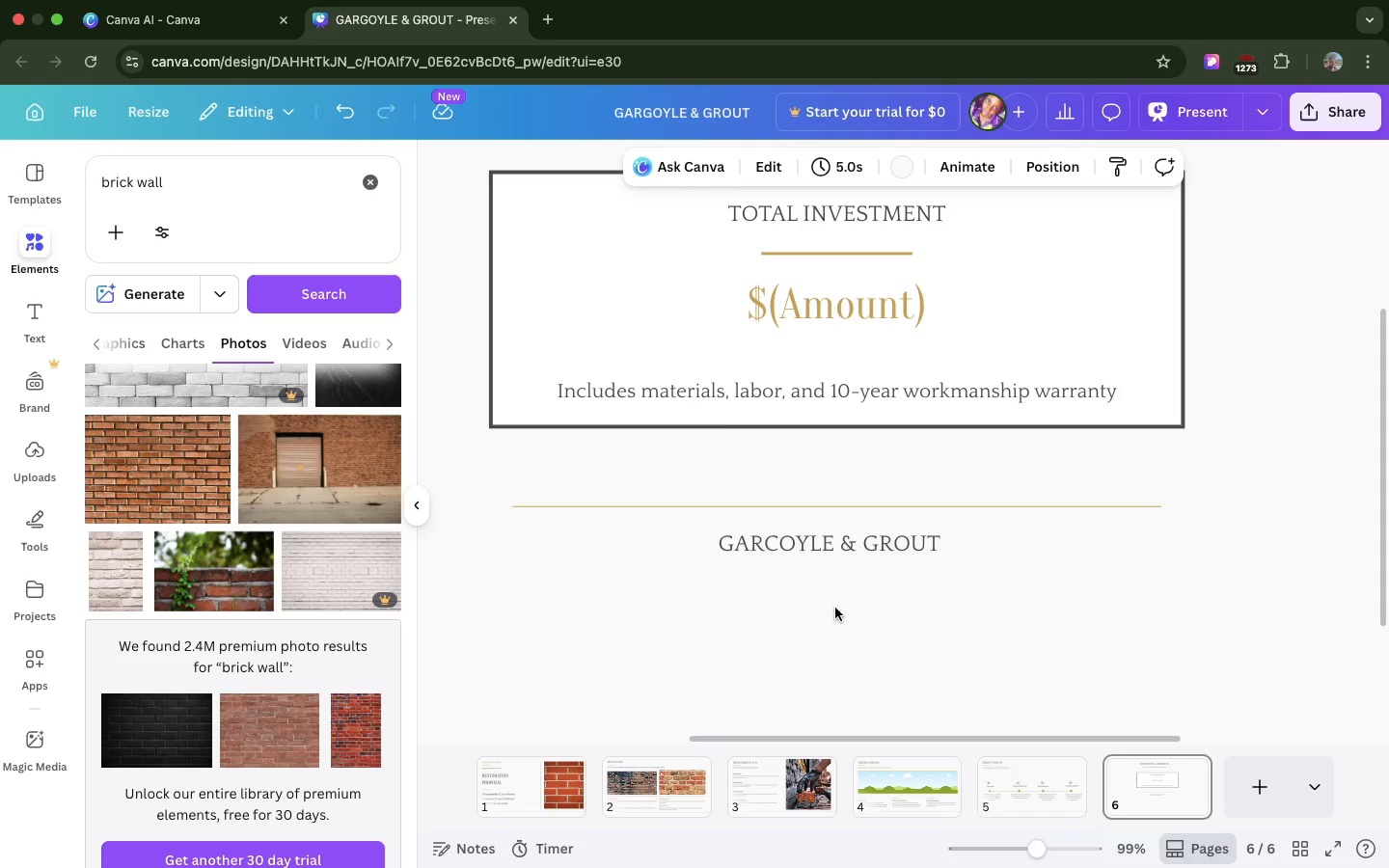 
hold_key(key=ShiftLeft, duration=0.72)
 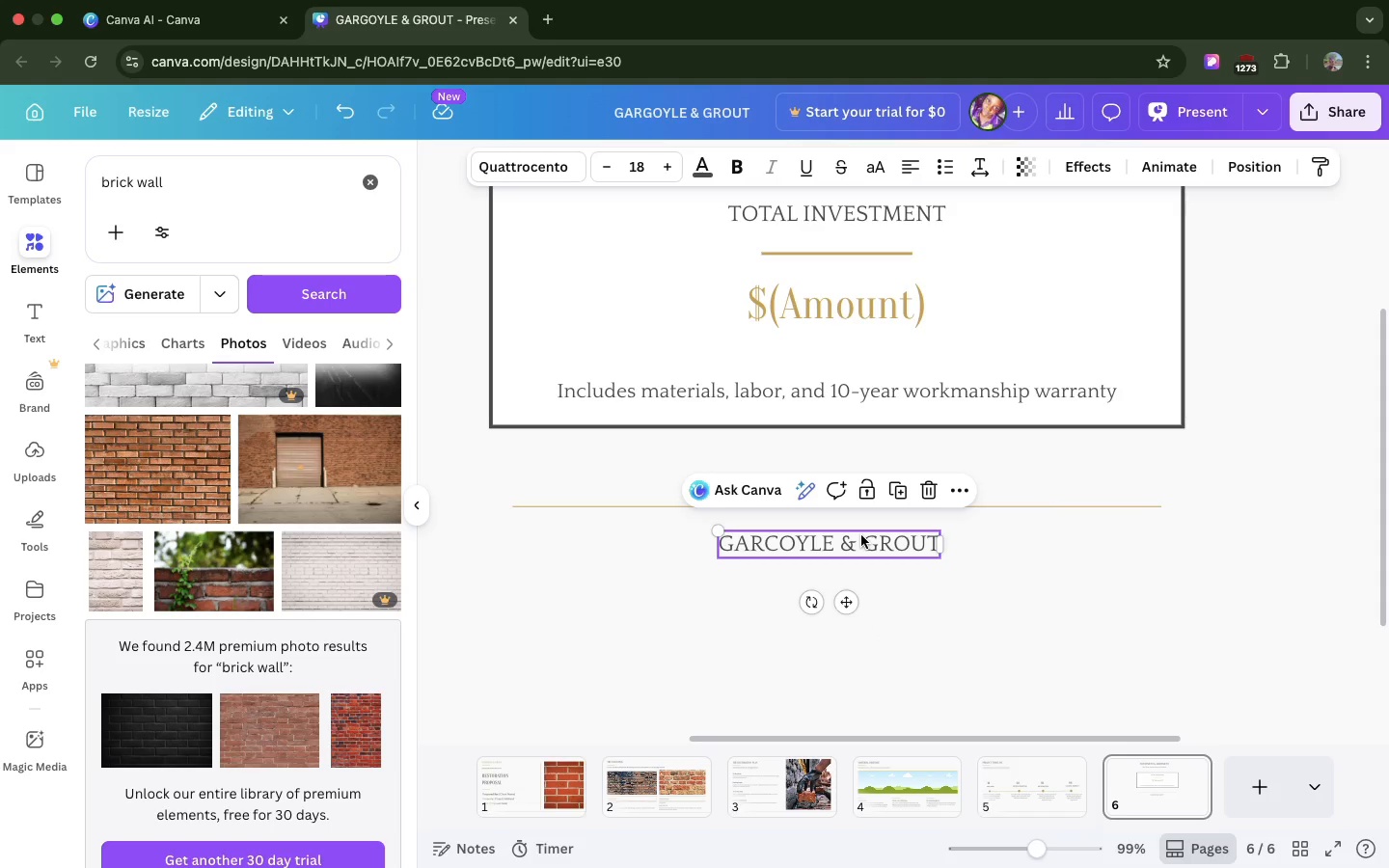 
left_click([861, 535])
 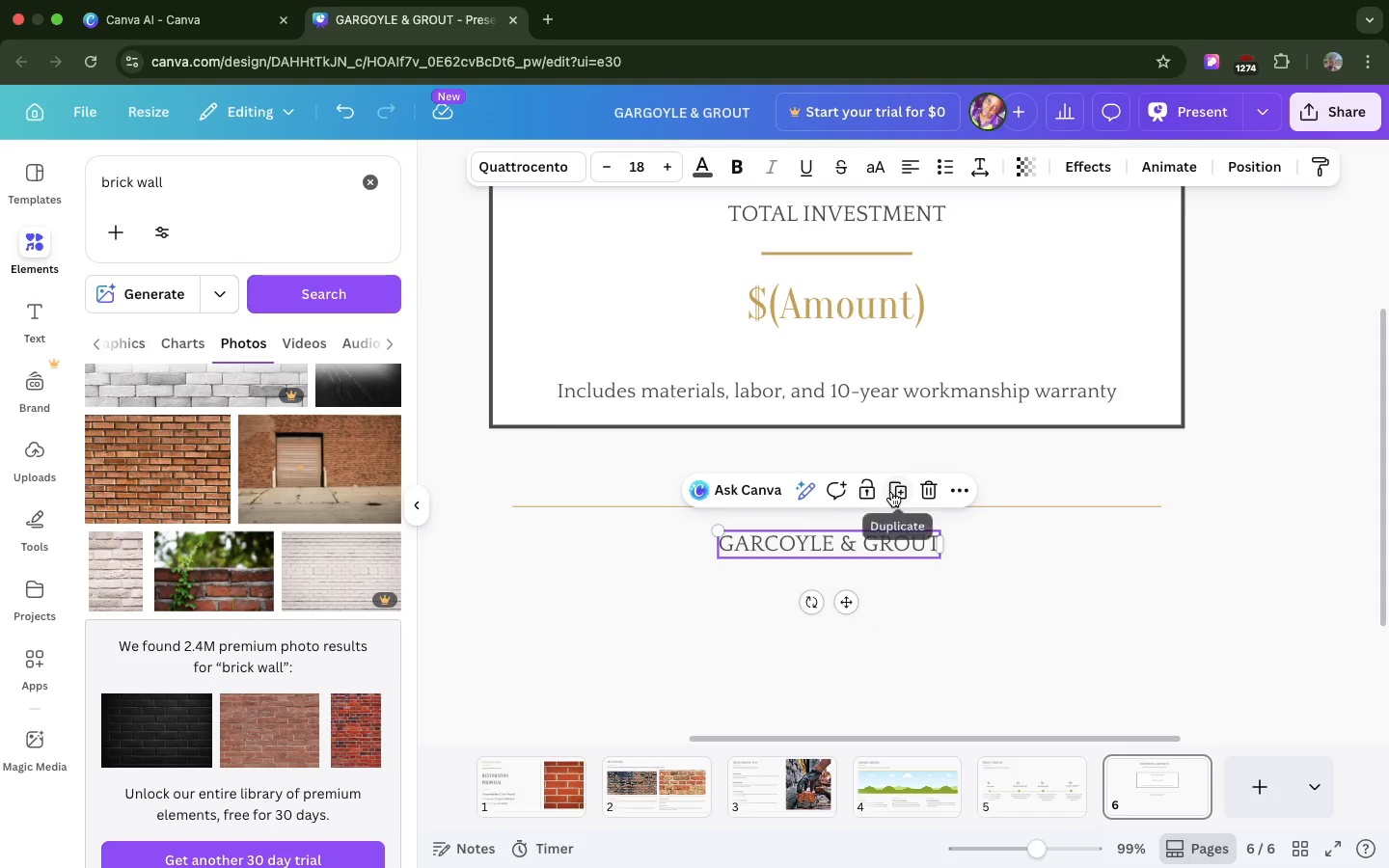 
left_click([891, 492])
 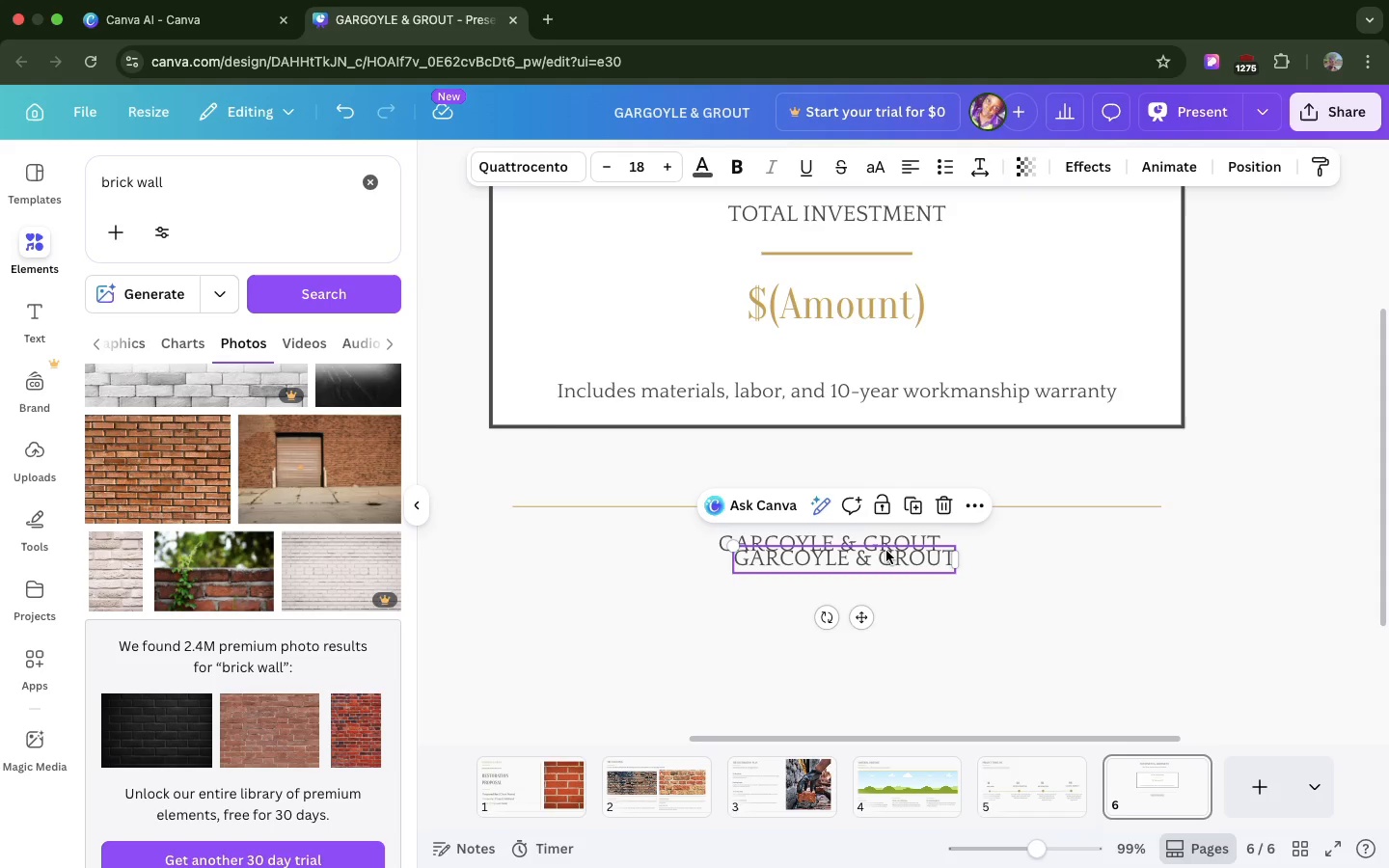 
left_click_drag(start_coordinate=[886, 551], to_coordinate=[874, 574])
 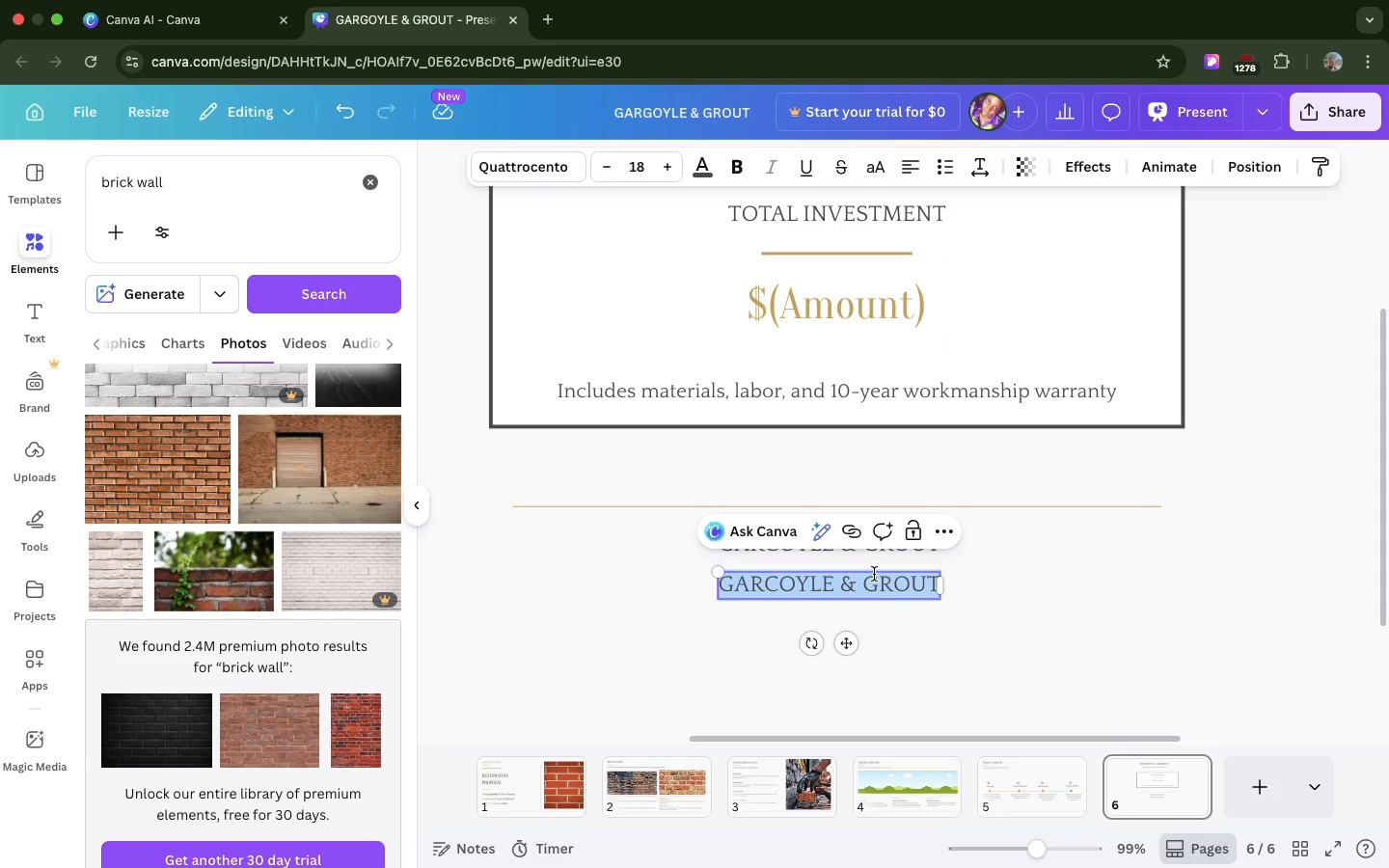 
key(Meta+0)
 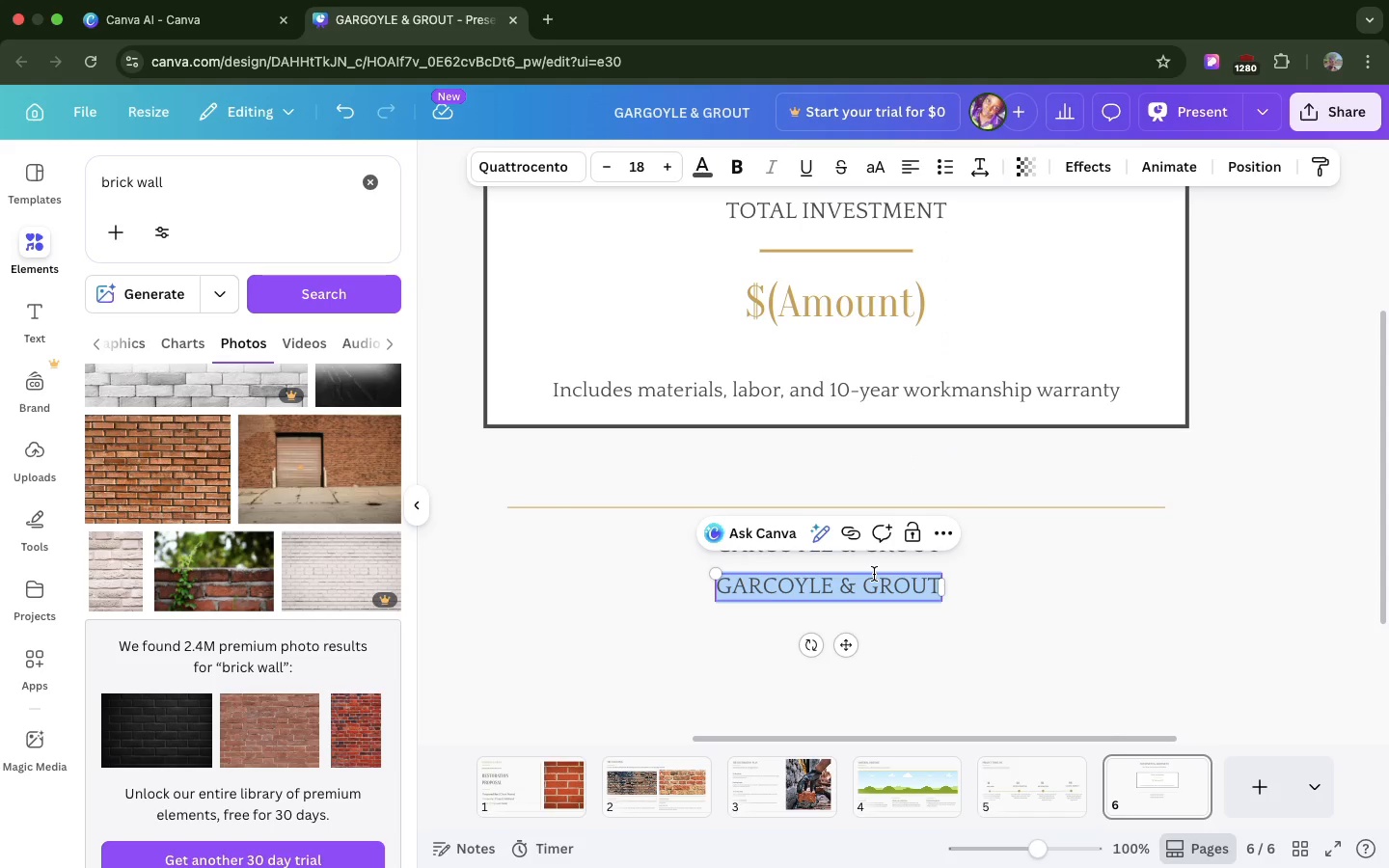 
key(Meta+9)
 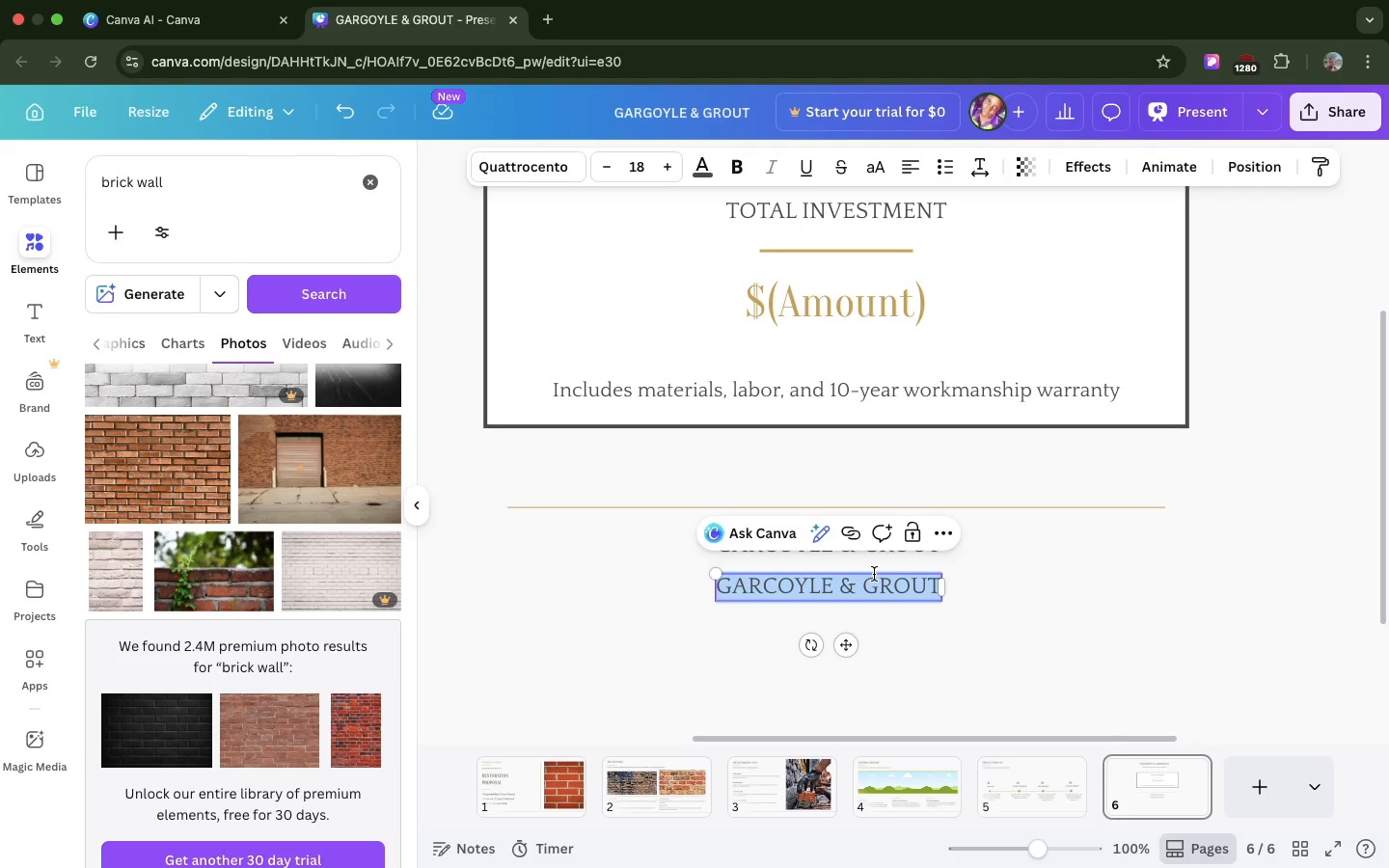 
type(( Phone ))
 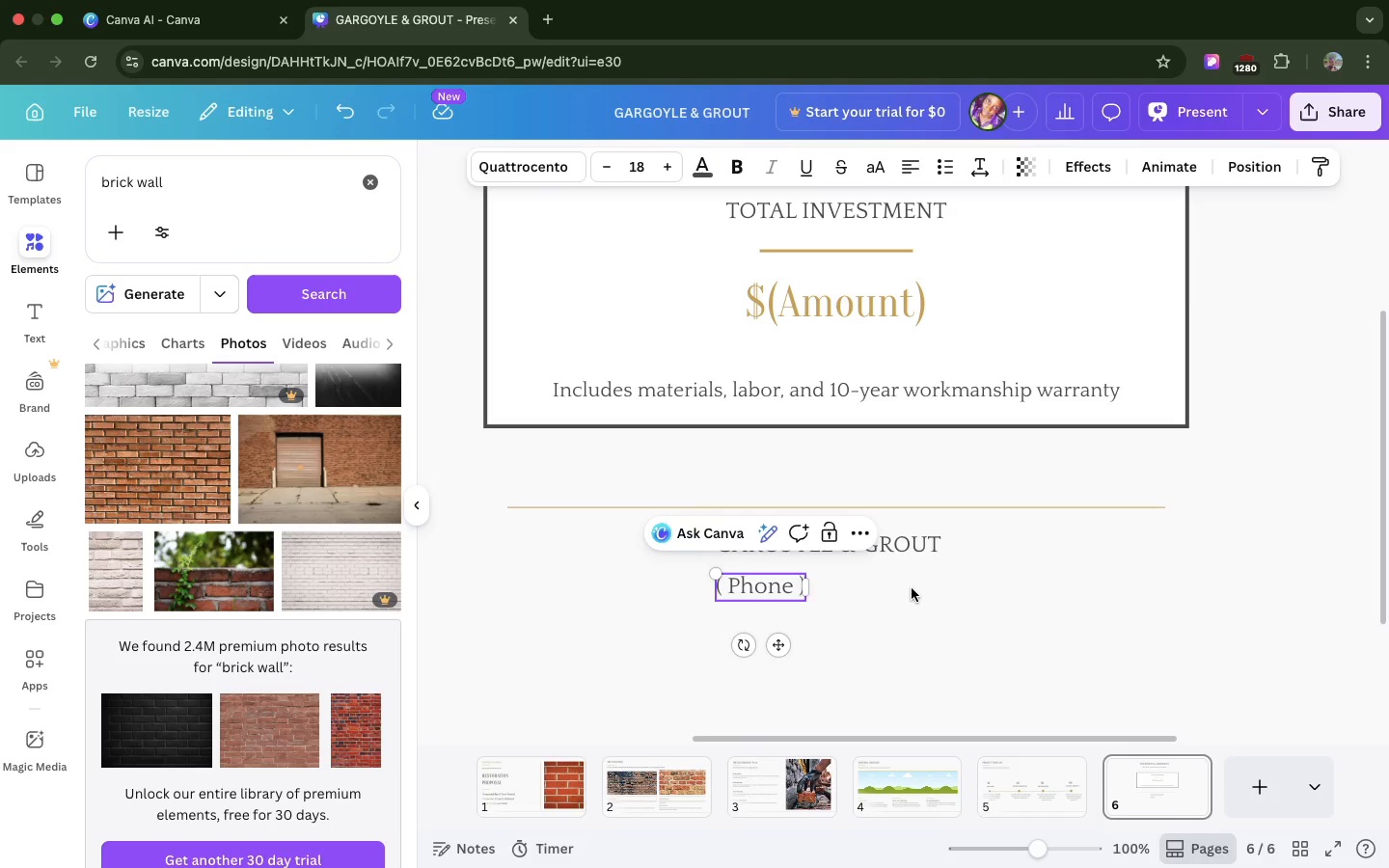 
left_click([940, 600])
 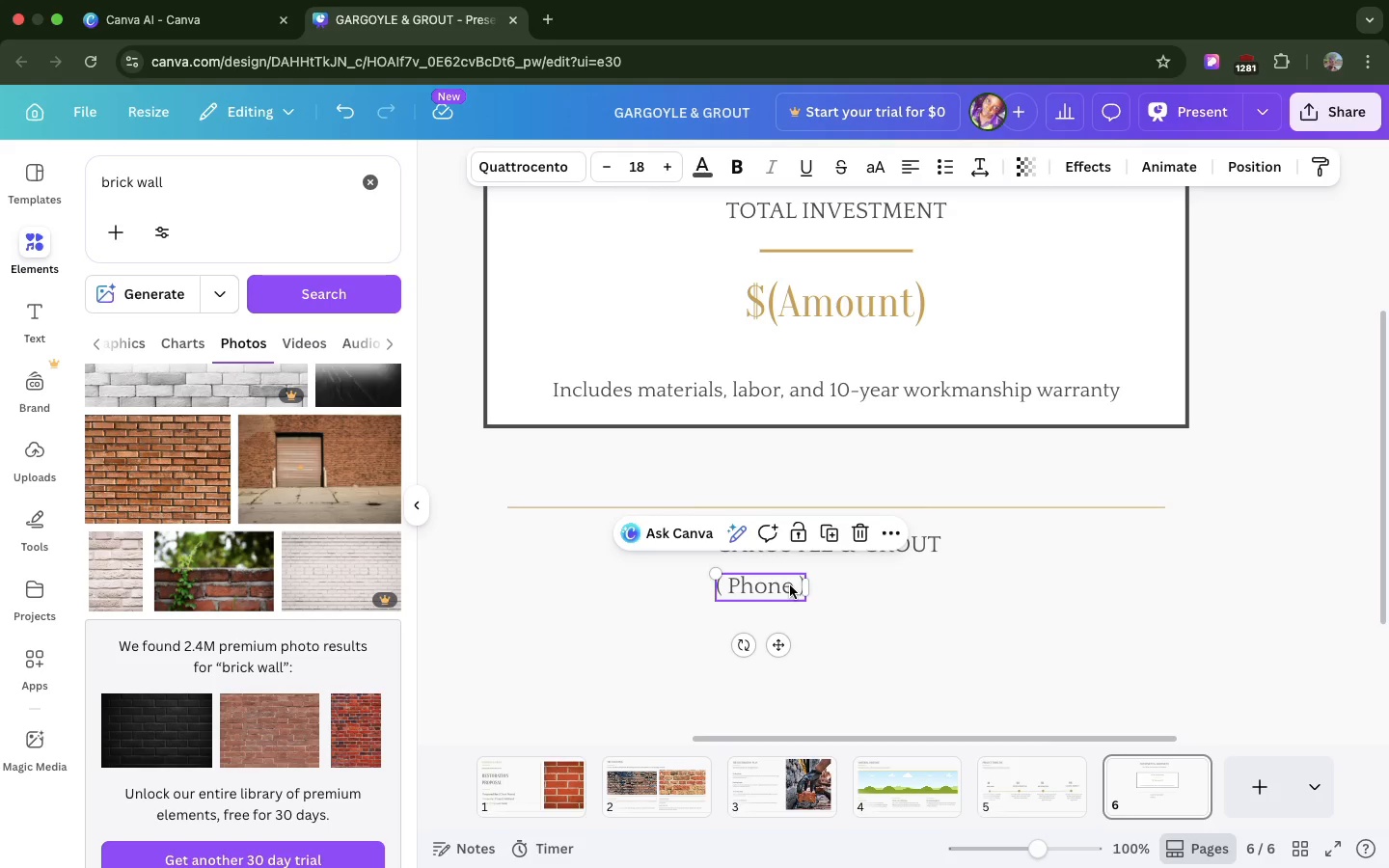 
left_click_drag(start_coordinate=[790, 585], to_coordinate=[773, 586])
 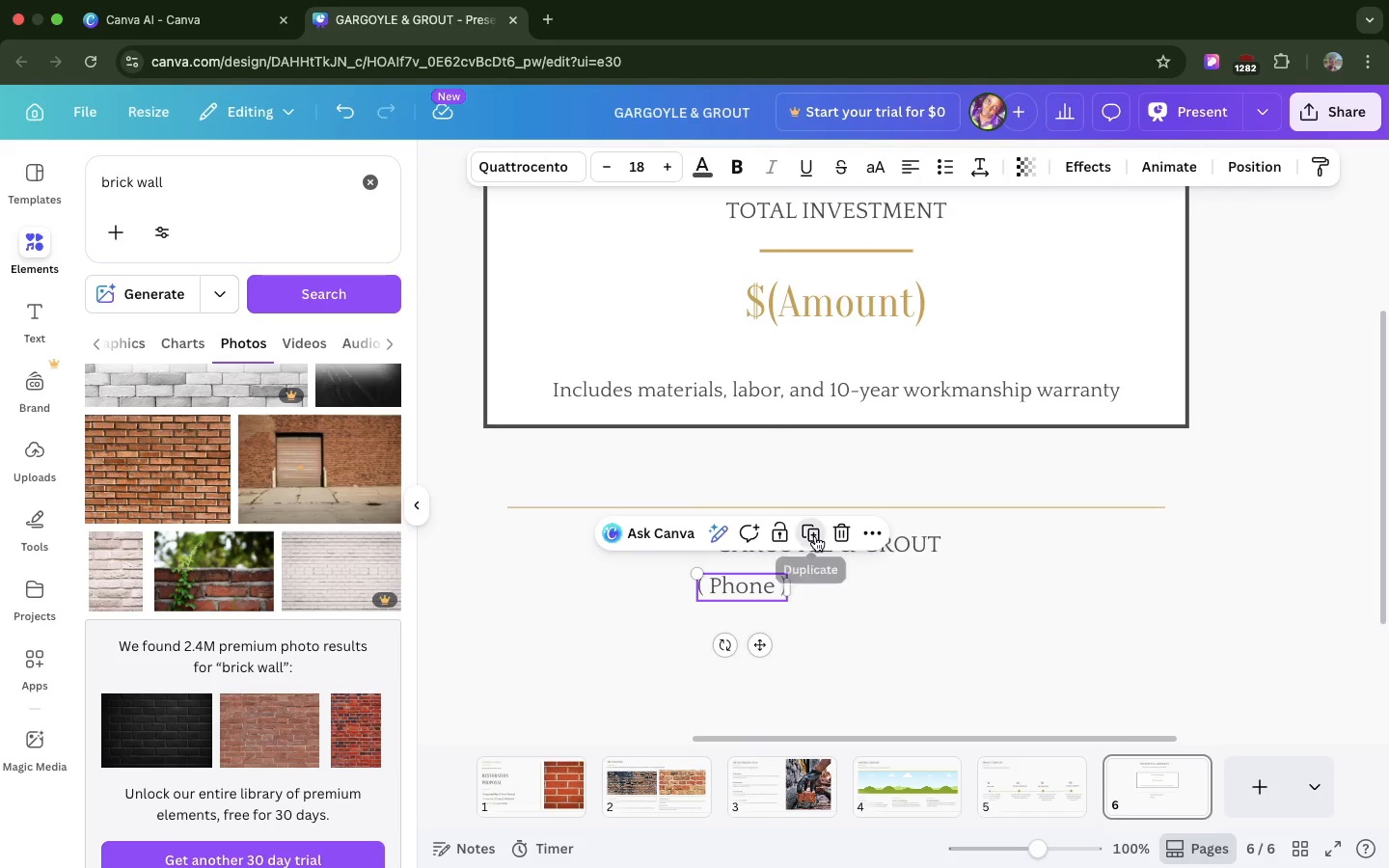 
left_click([815, 536])
 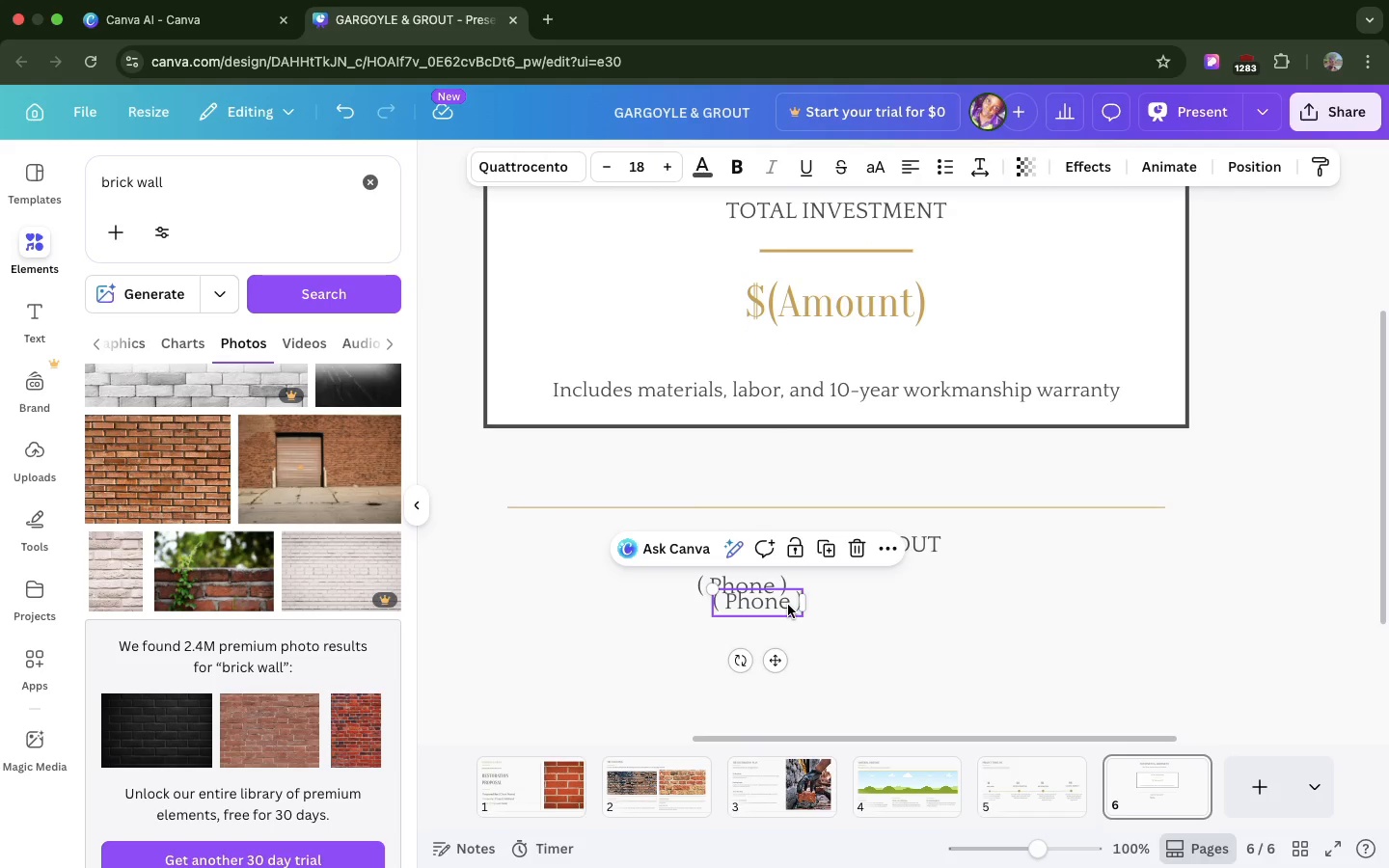 
left_click_drag(start_coordinate=[788, 605], to_coordinate=[877, 587])
 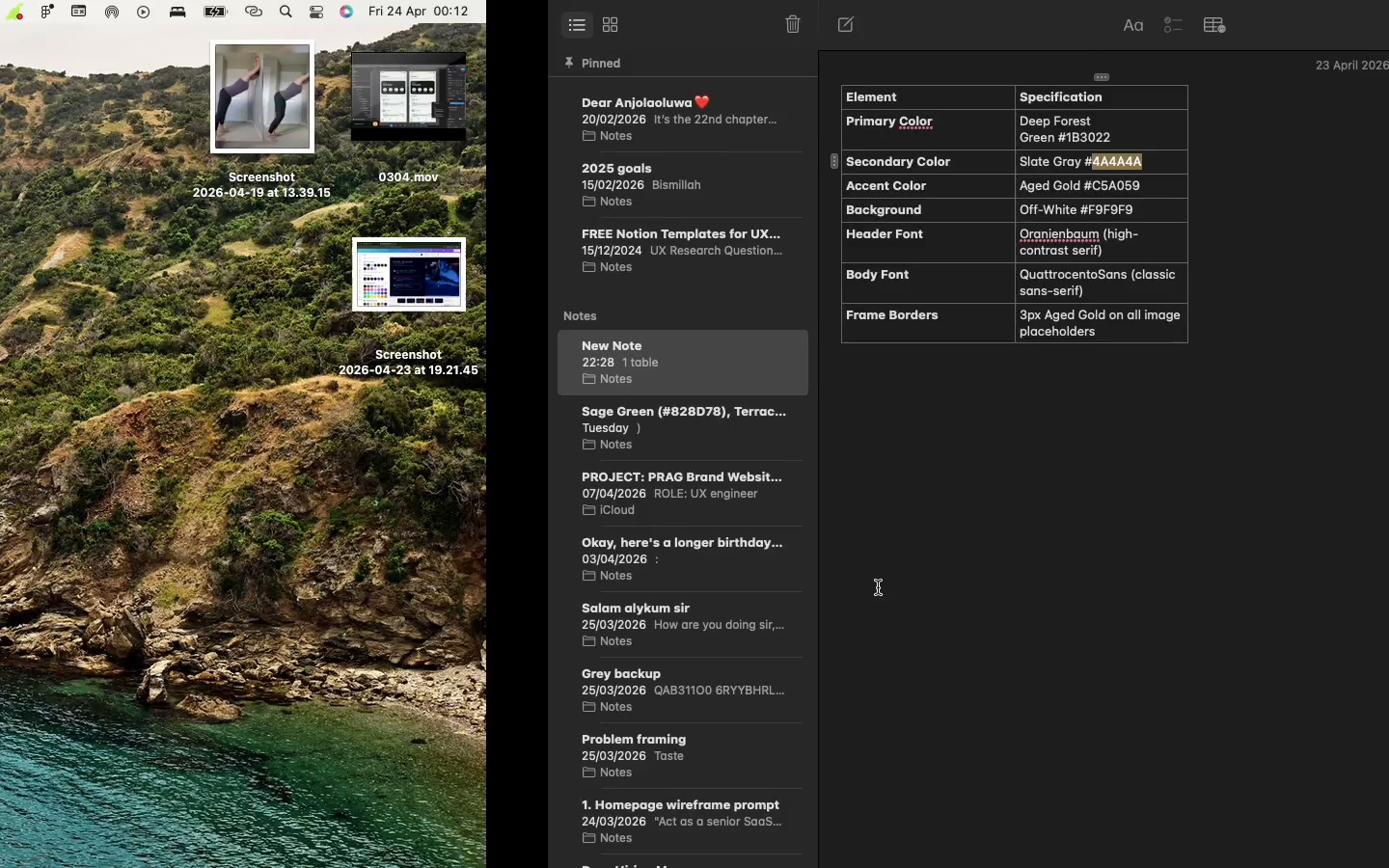 
wait(8.34)
 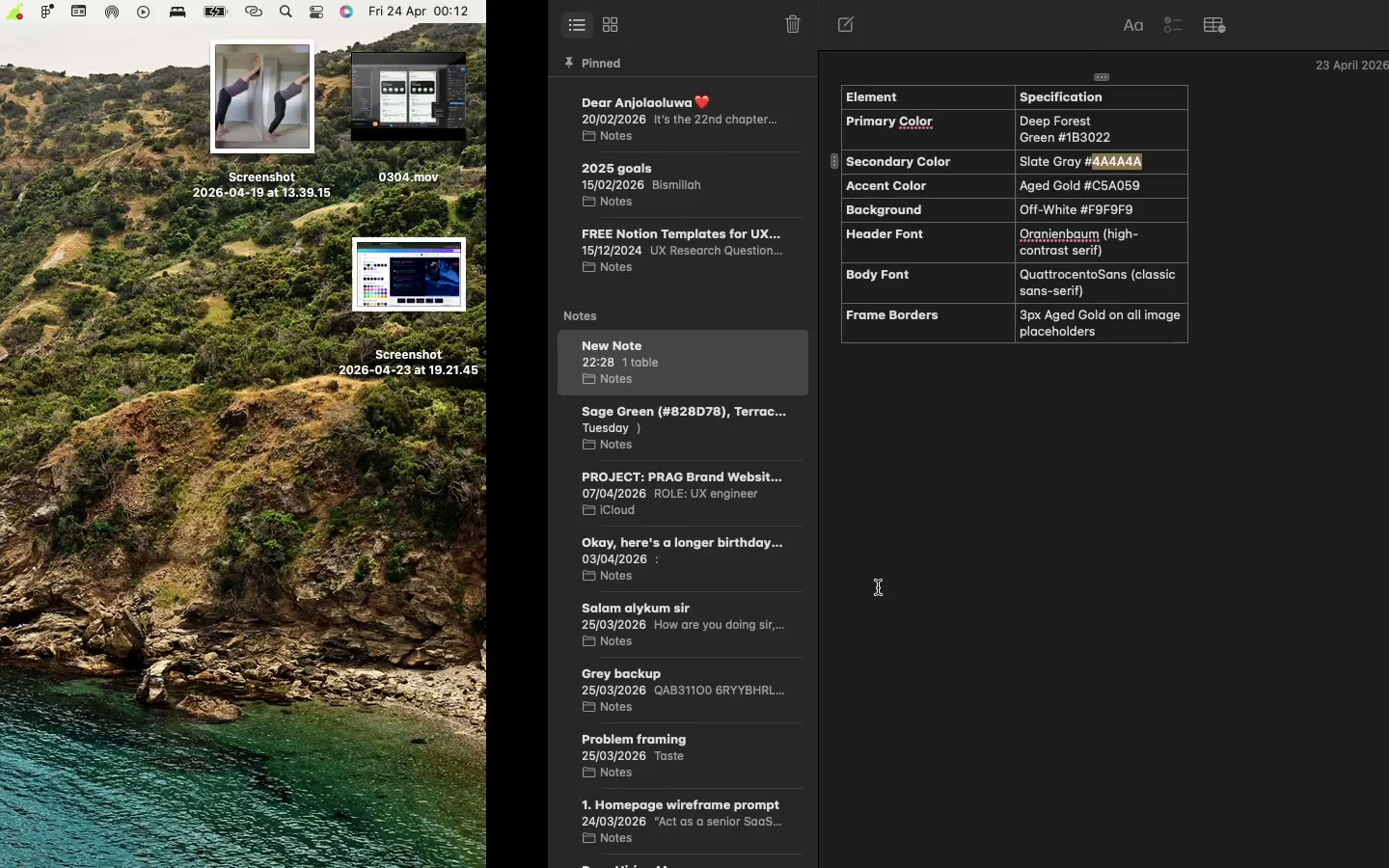 
left_click([1130, 828])
 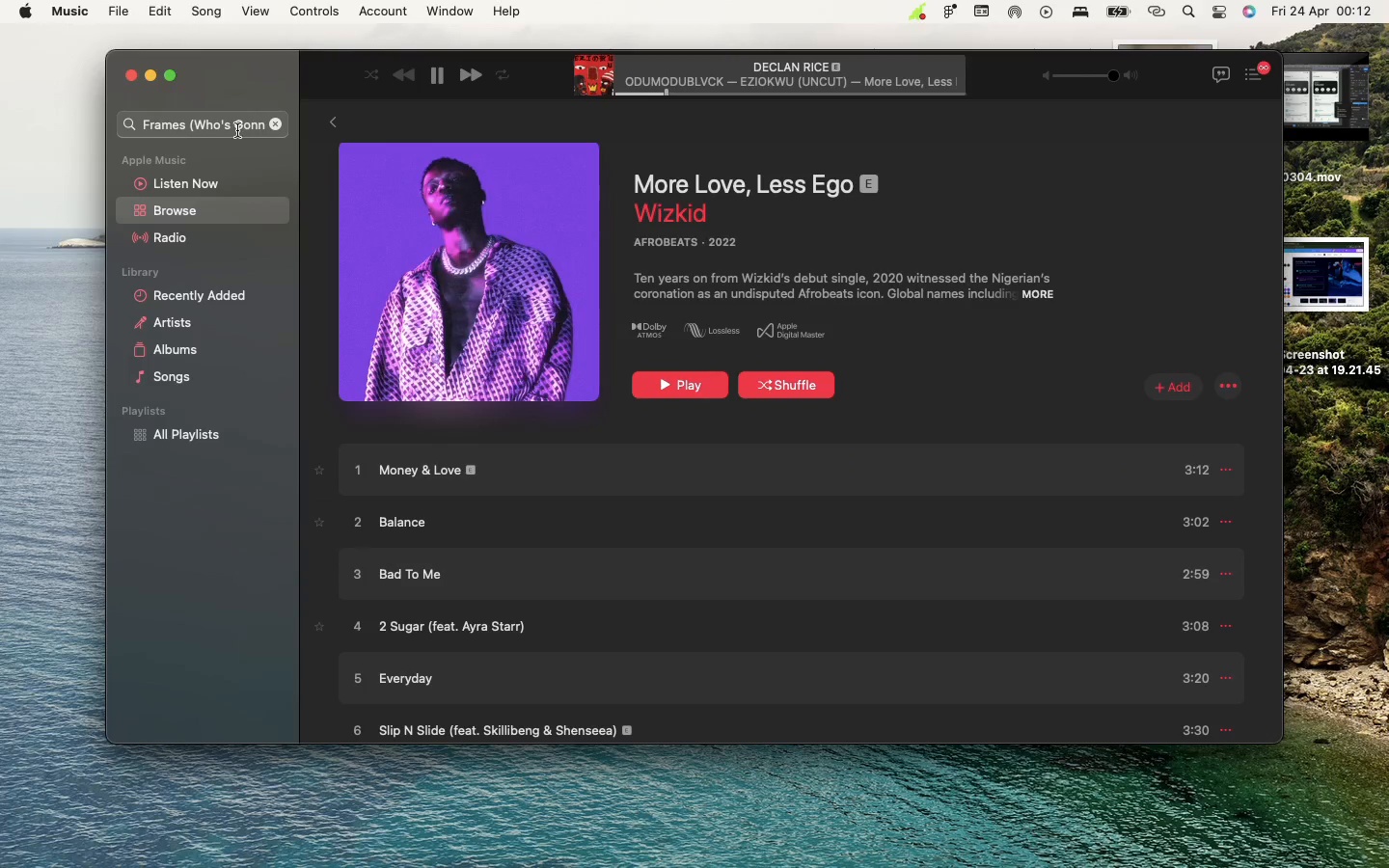 
double_click([235, 124])
 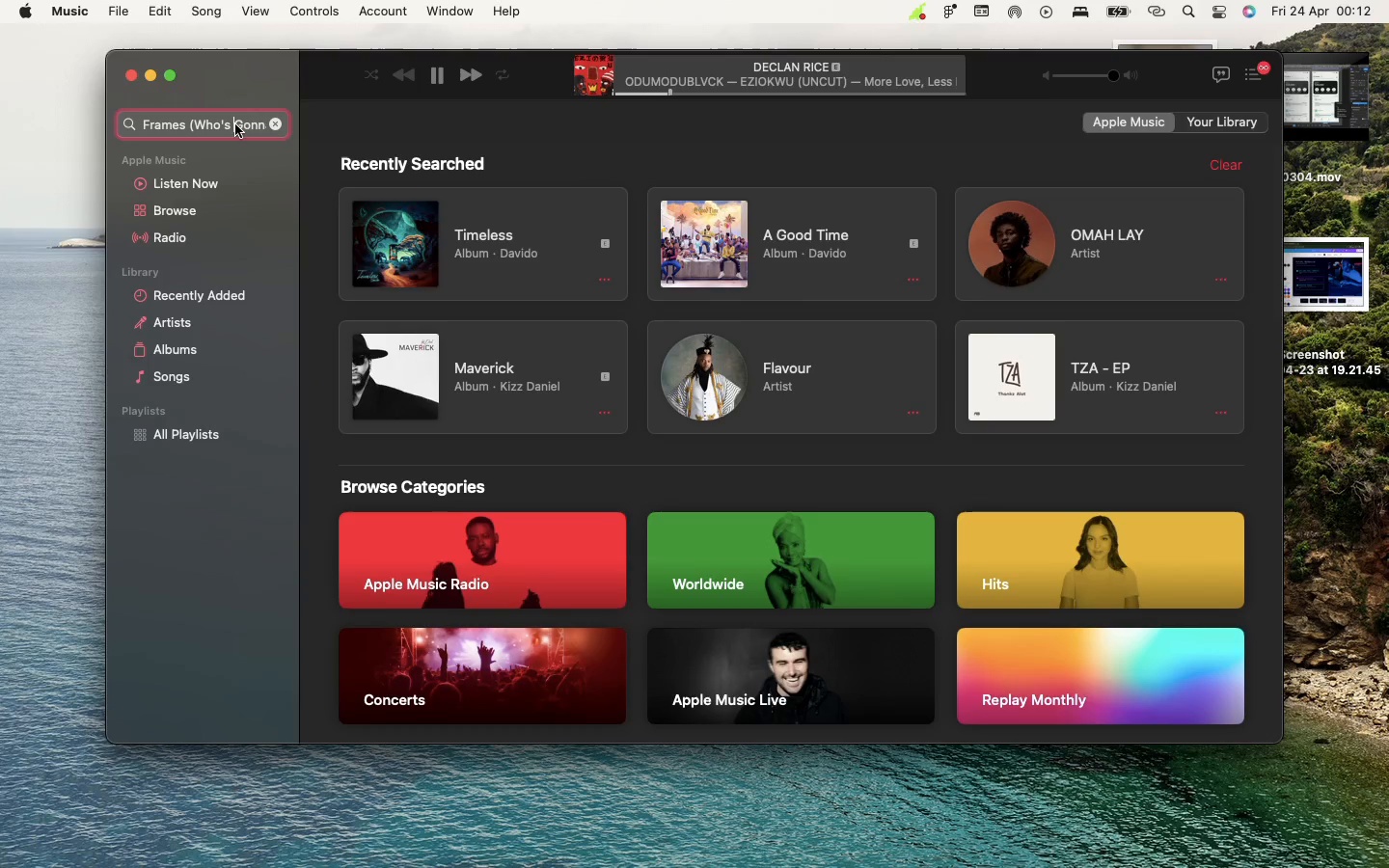 
left_click([235, 124])
 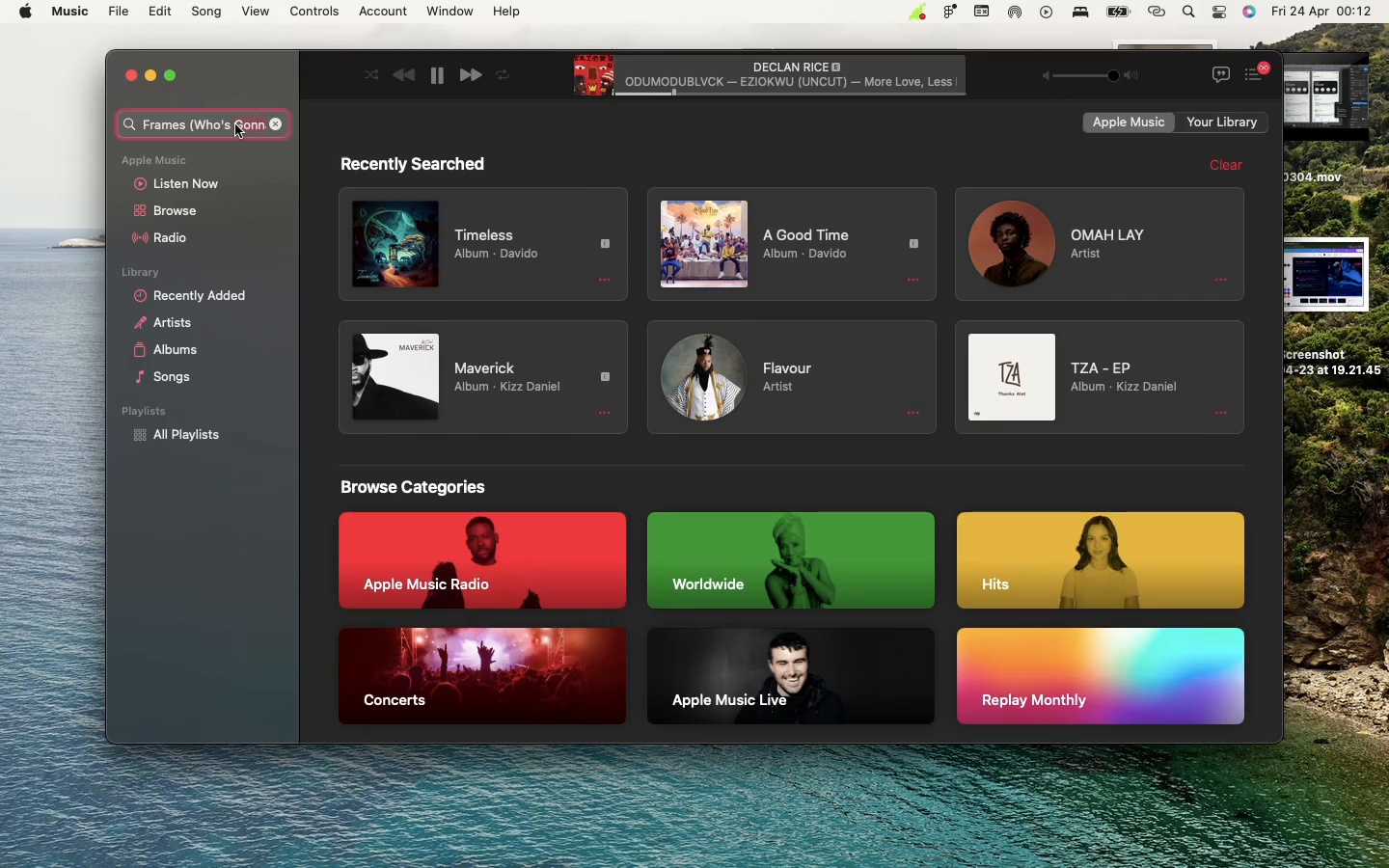 
double_click([235, 124])
 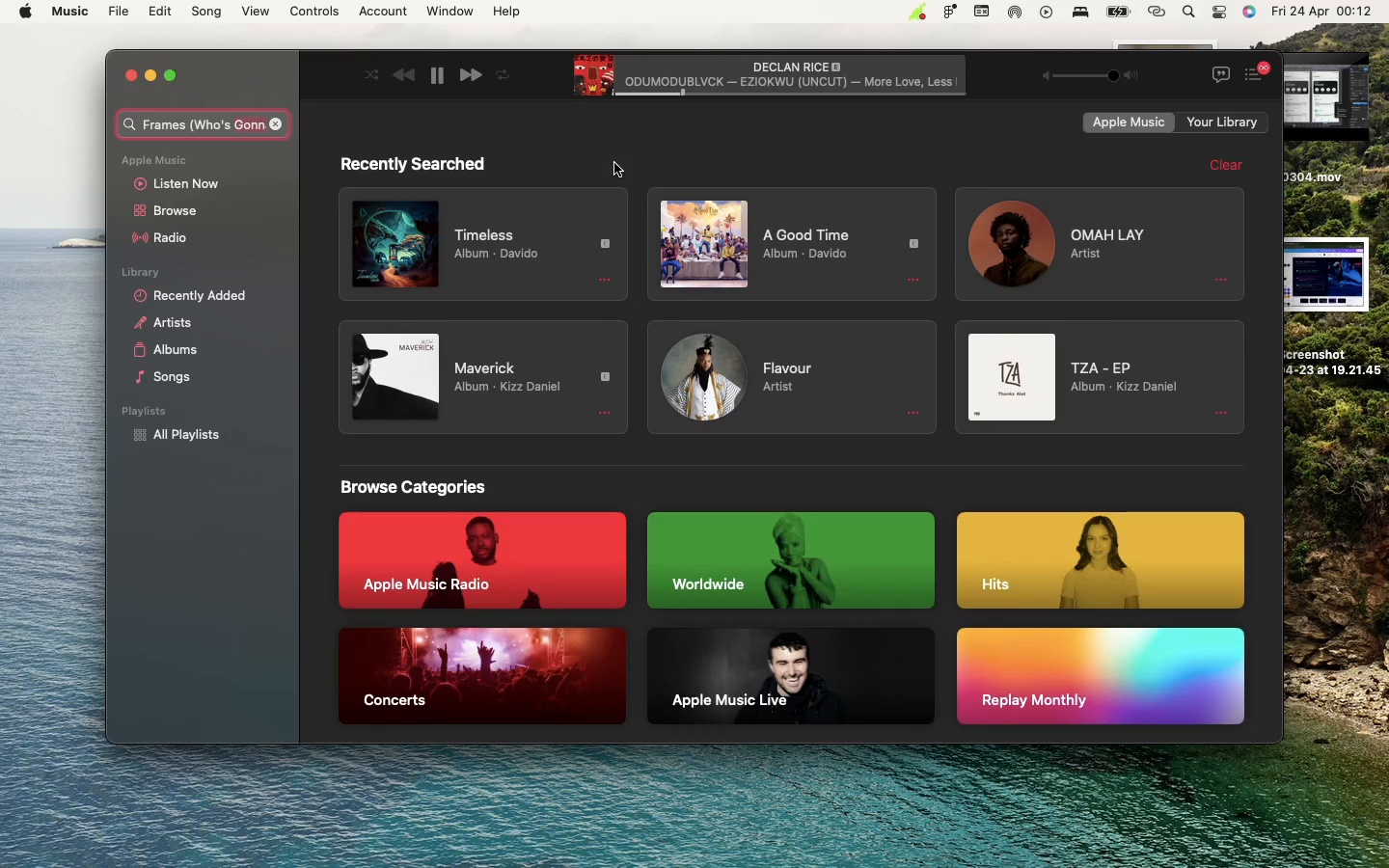 
left_click([712, 225])
 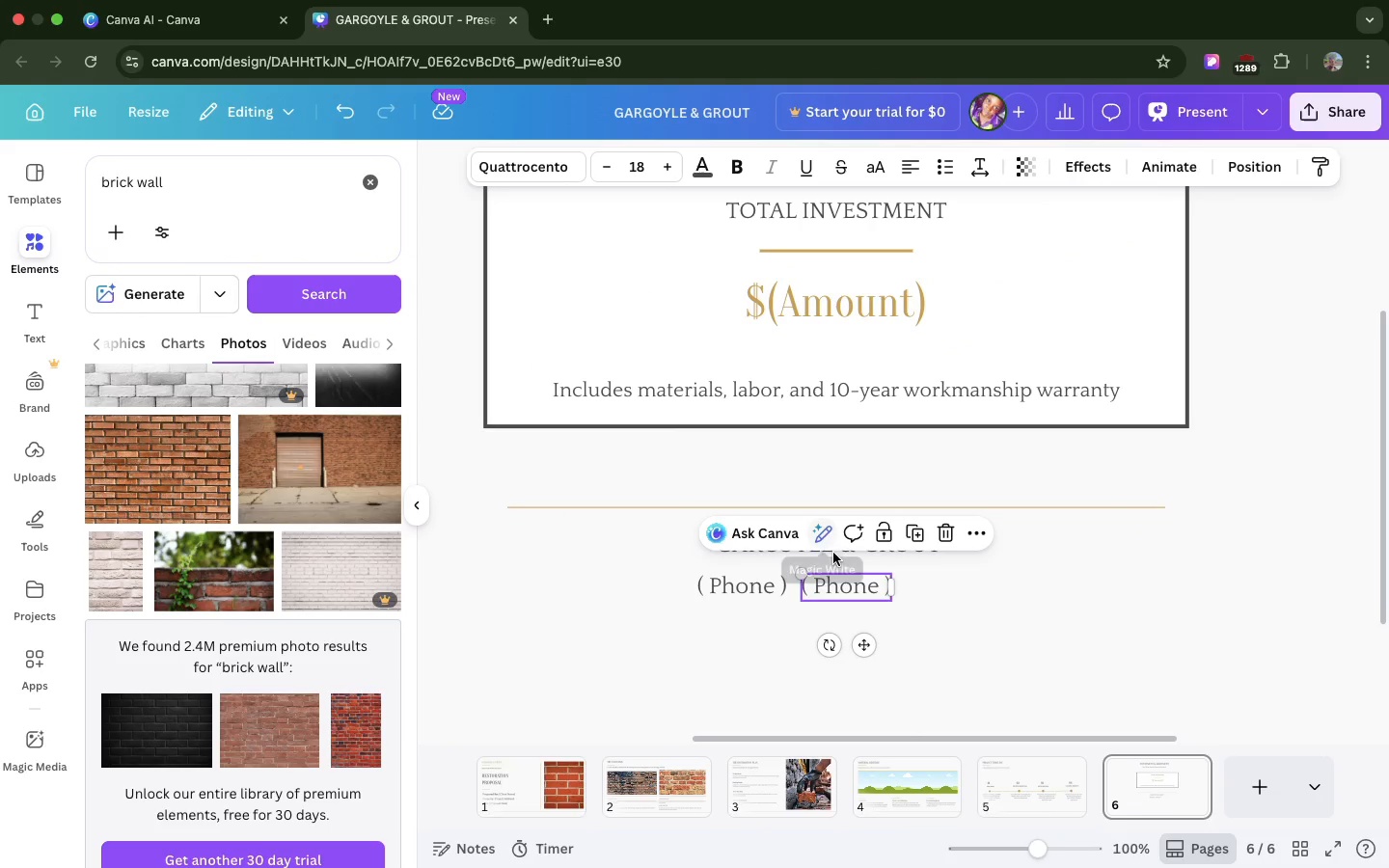 
wait(5.63)
 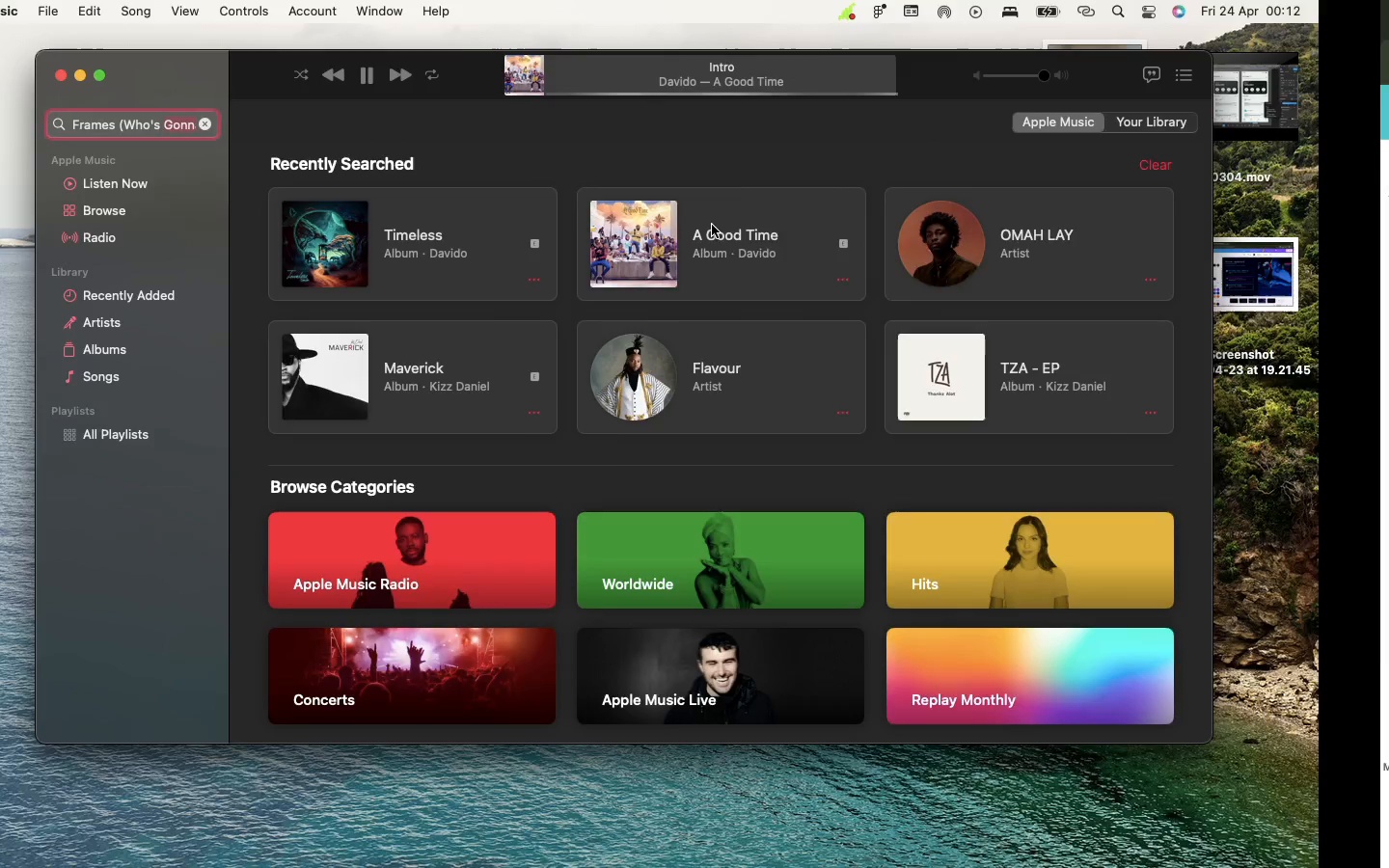 
double_click([833, 593])
 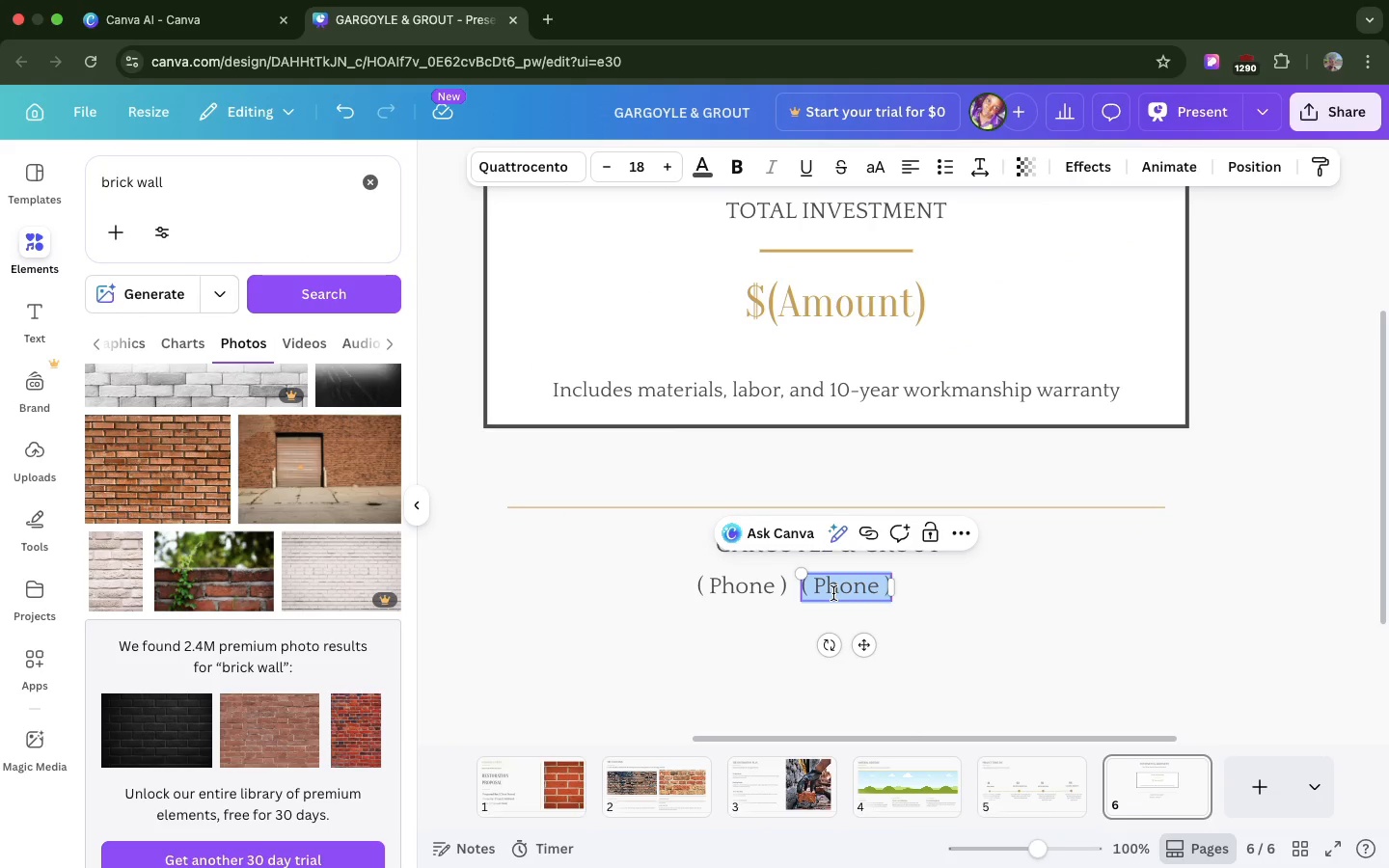 
triple_click([833, 593])
 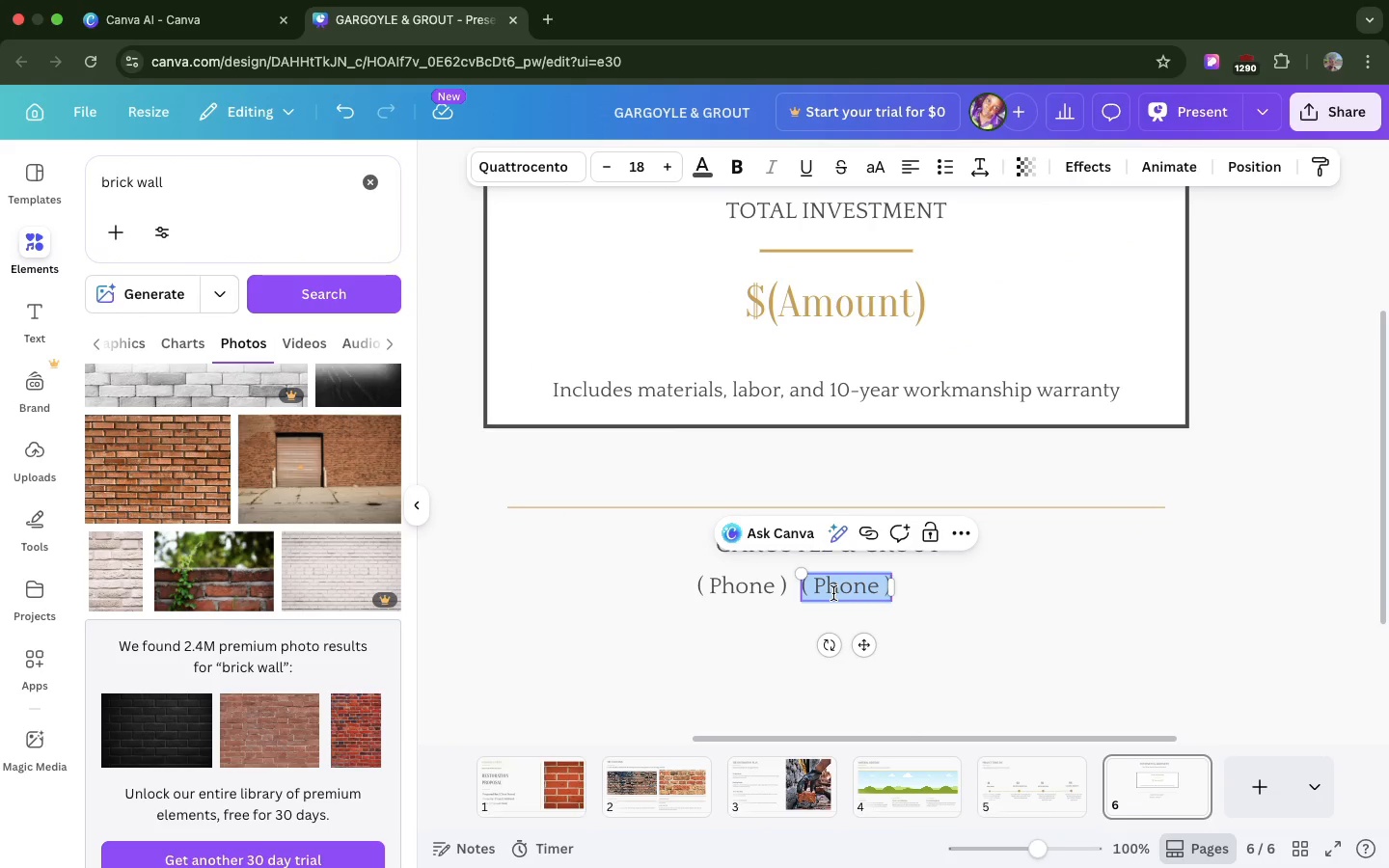 
triple_click([833, 593])
 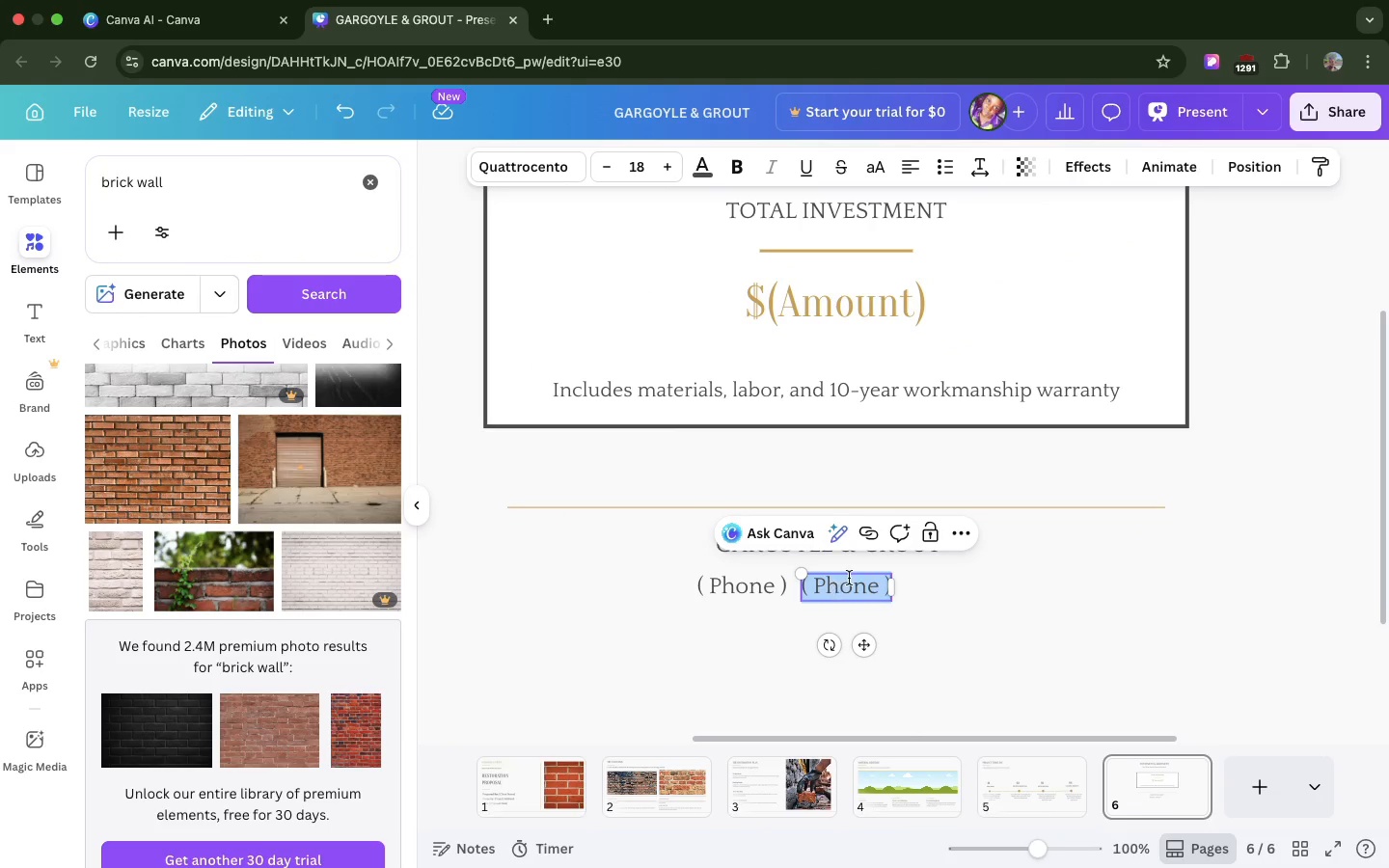 
triple_click([833, 593])
 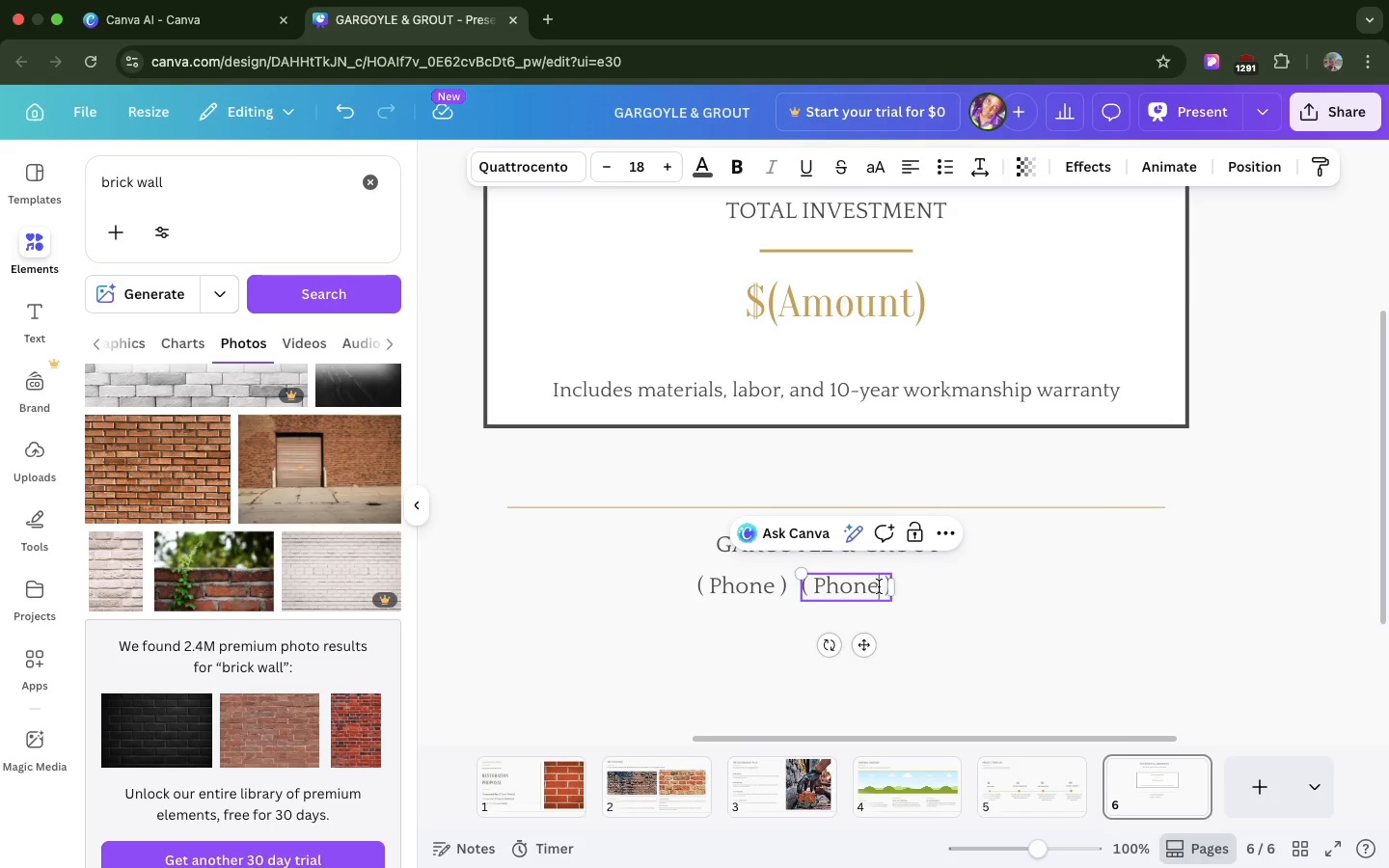 
left_click([879, 586])
 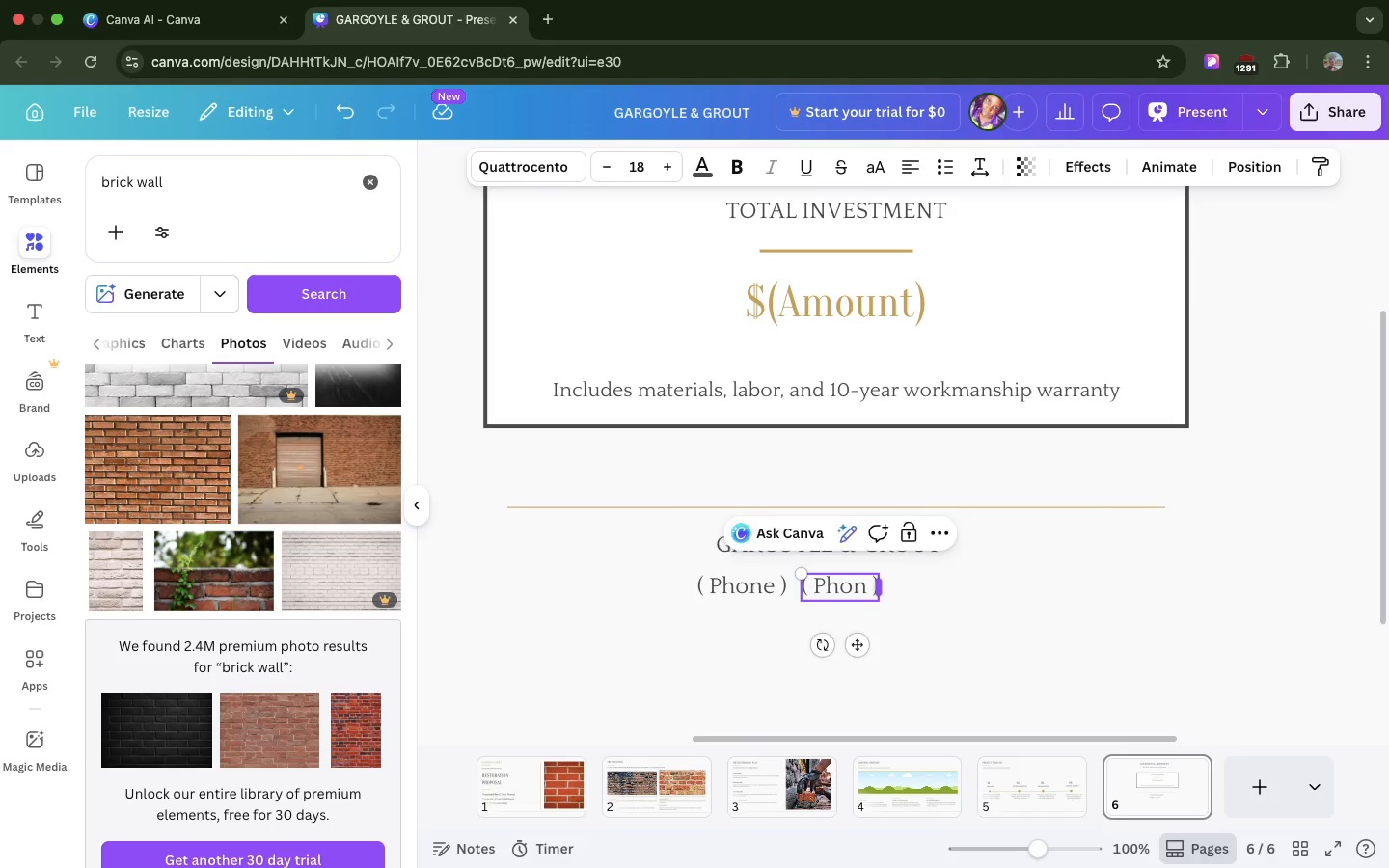 
key(Backspace)
key(Backspace)
key(Backspace)
key(Backspace)
key(Backspace)
key(Backspace)
type(Email)
 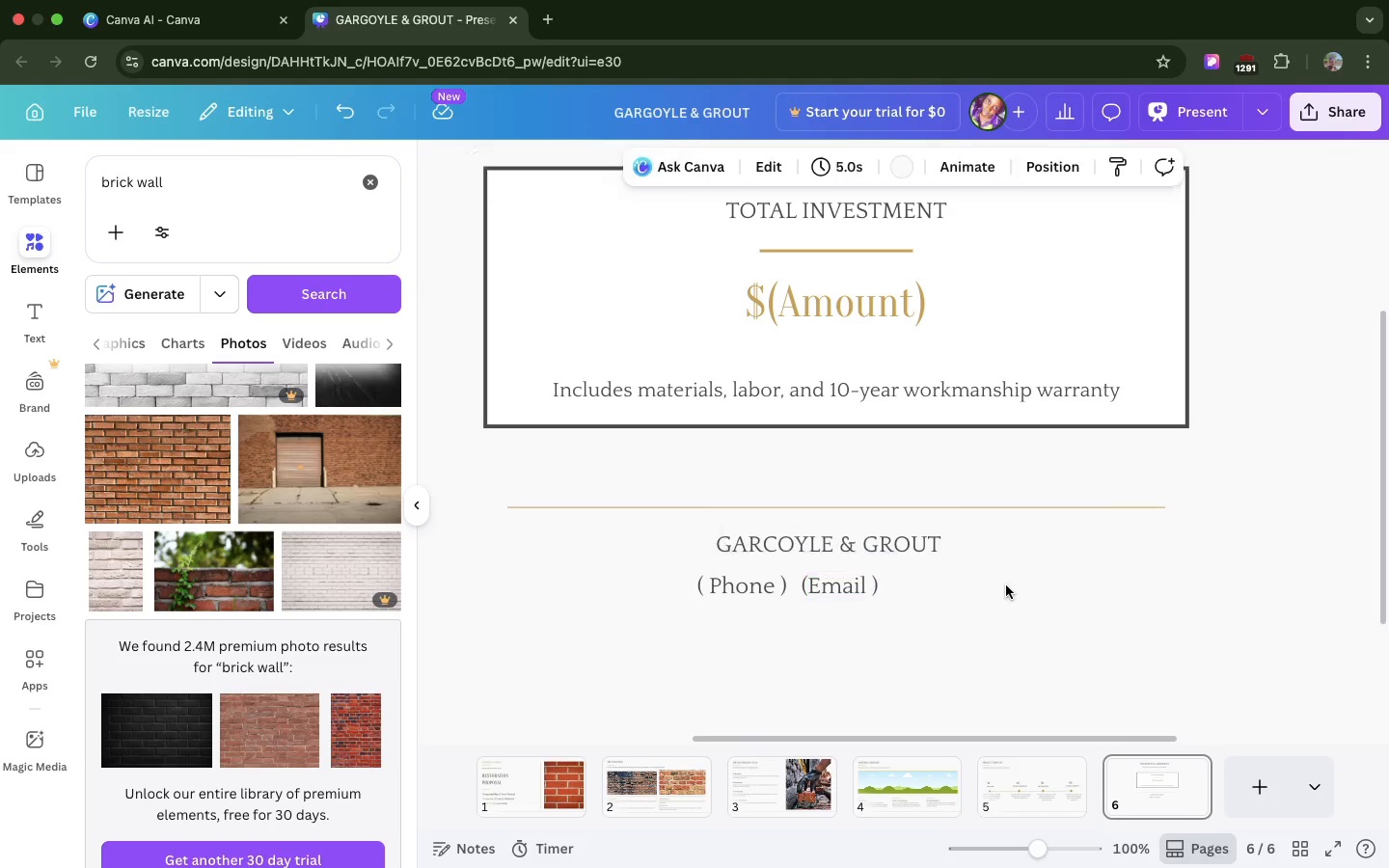 
left_click([1006, 585])
 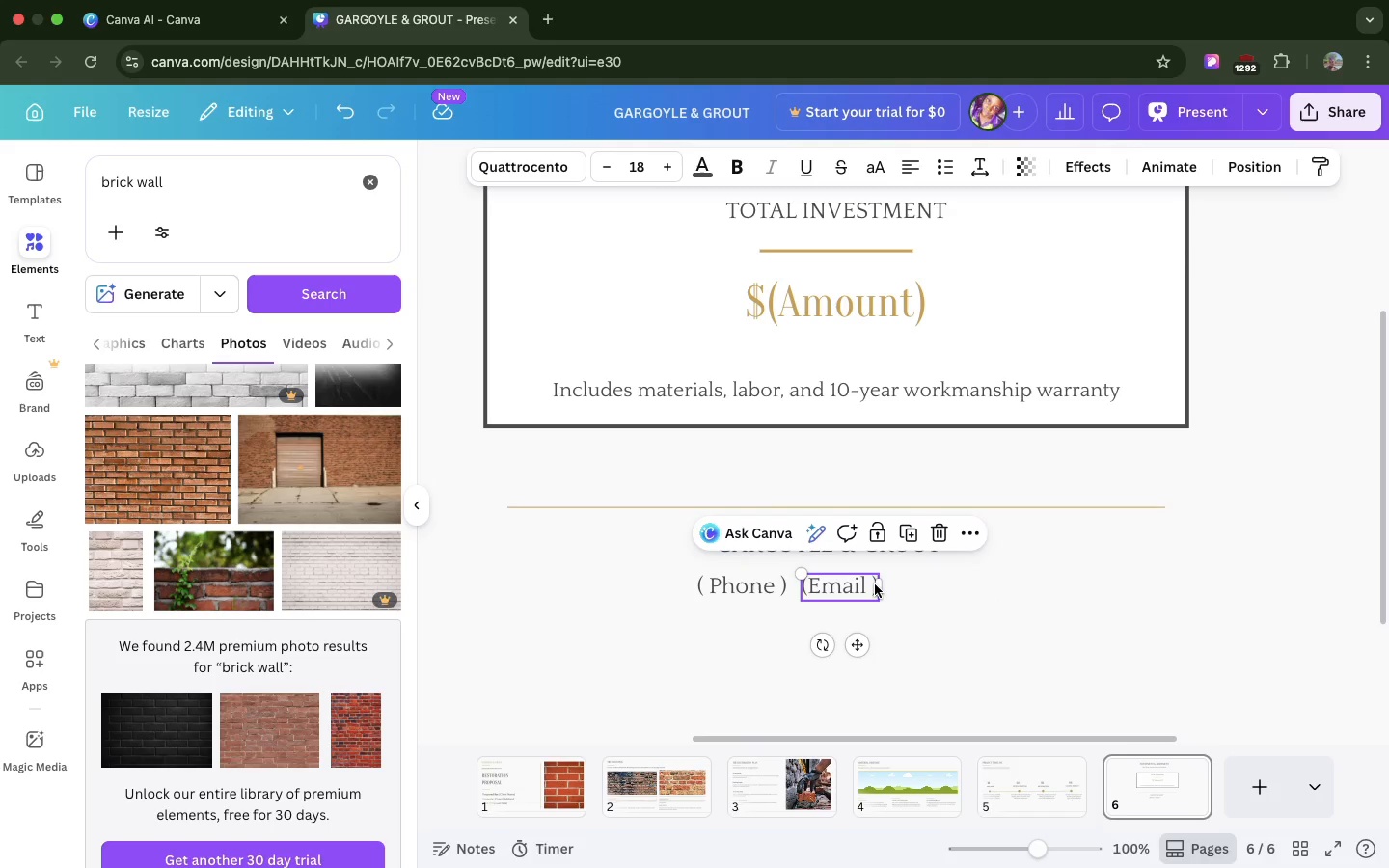 
left_click([875, 584])
 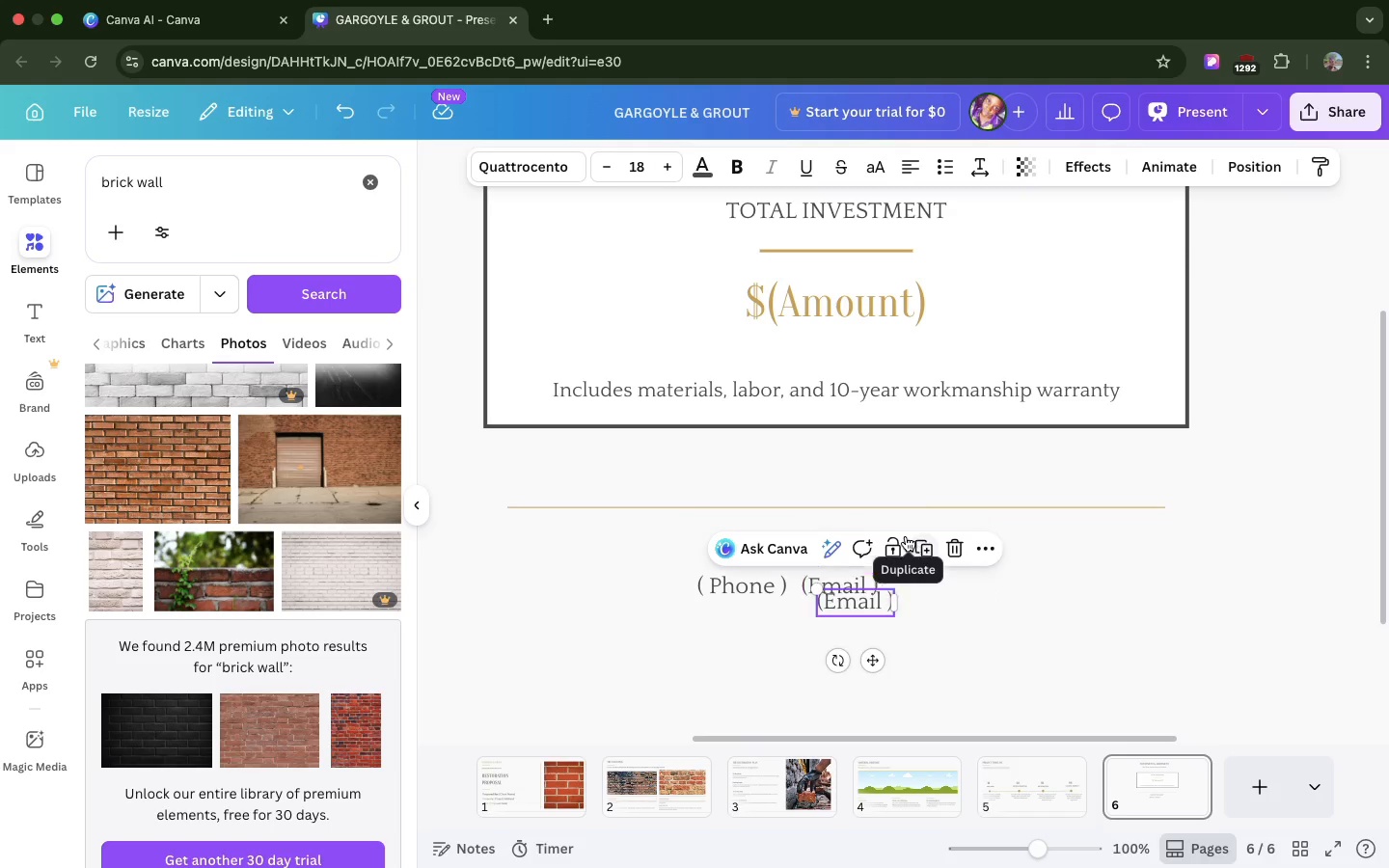 
left_click([906, 536])
 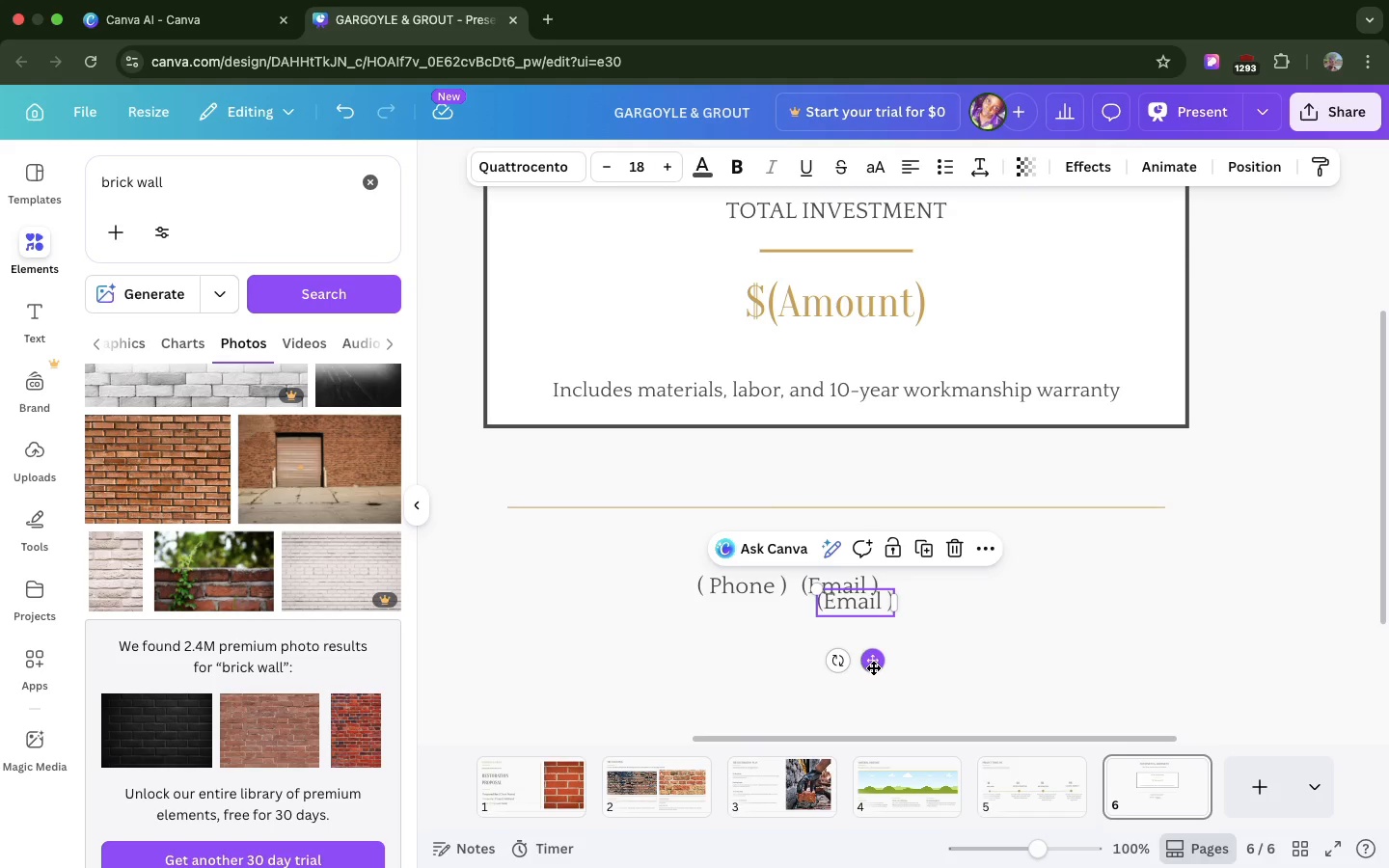 
left_click_drag(start_coordinate=[873, 667], to_coordinate=[955, 649])
 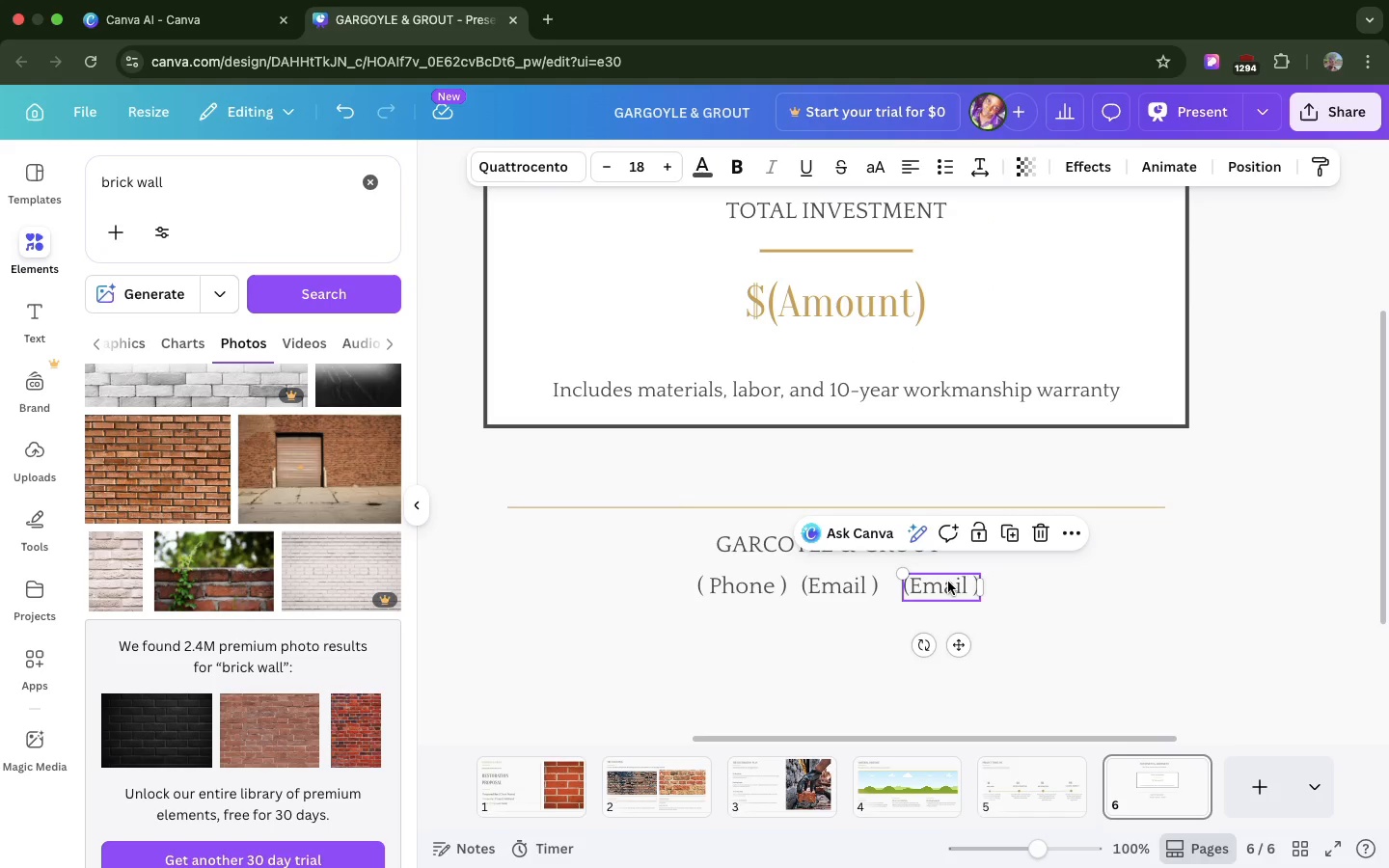 
double_click([947, 582])
 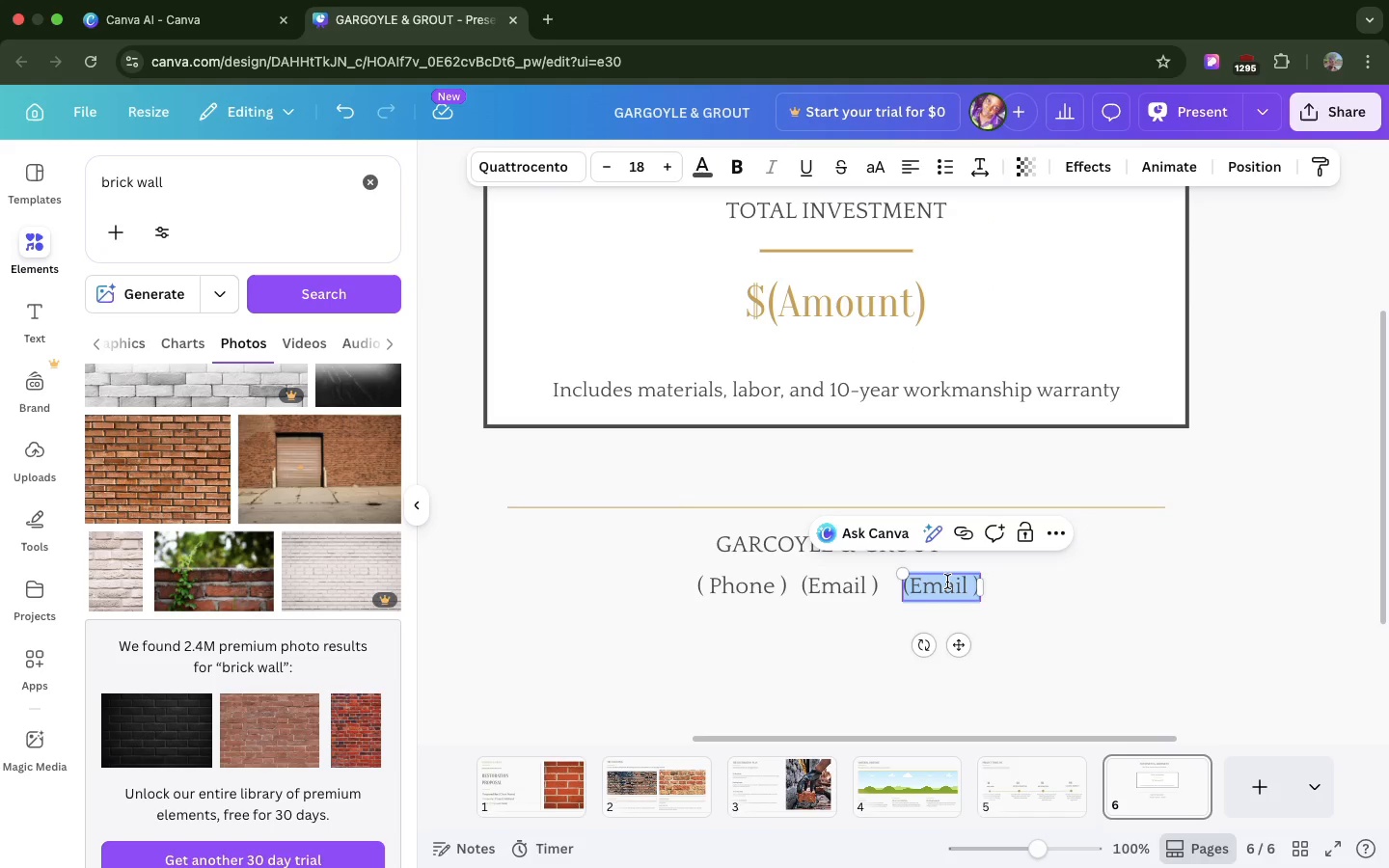 
left_click([947, 582])
 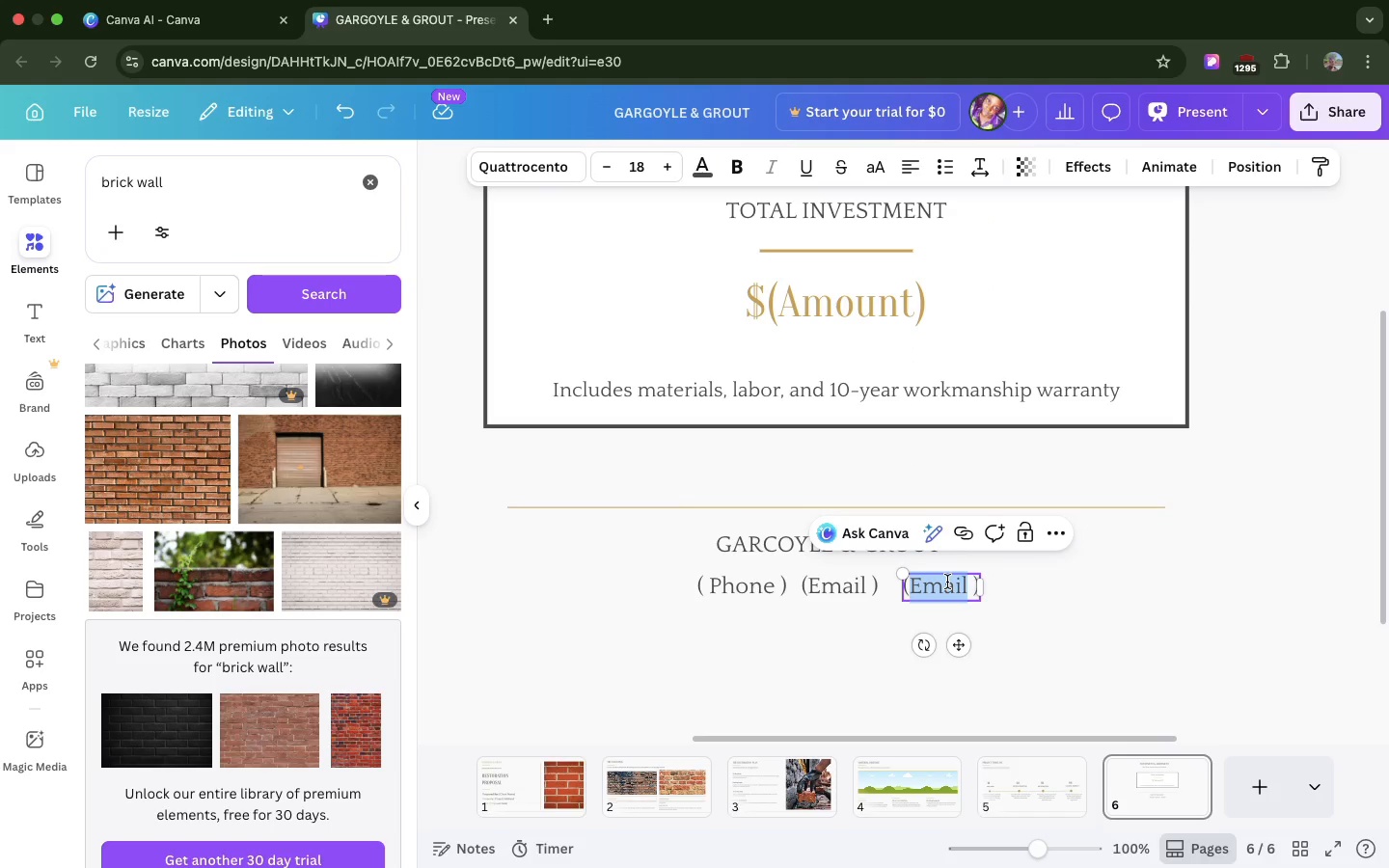 
double_click([947, 582])
 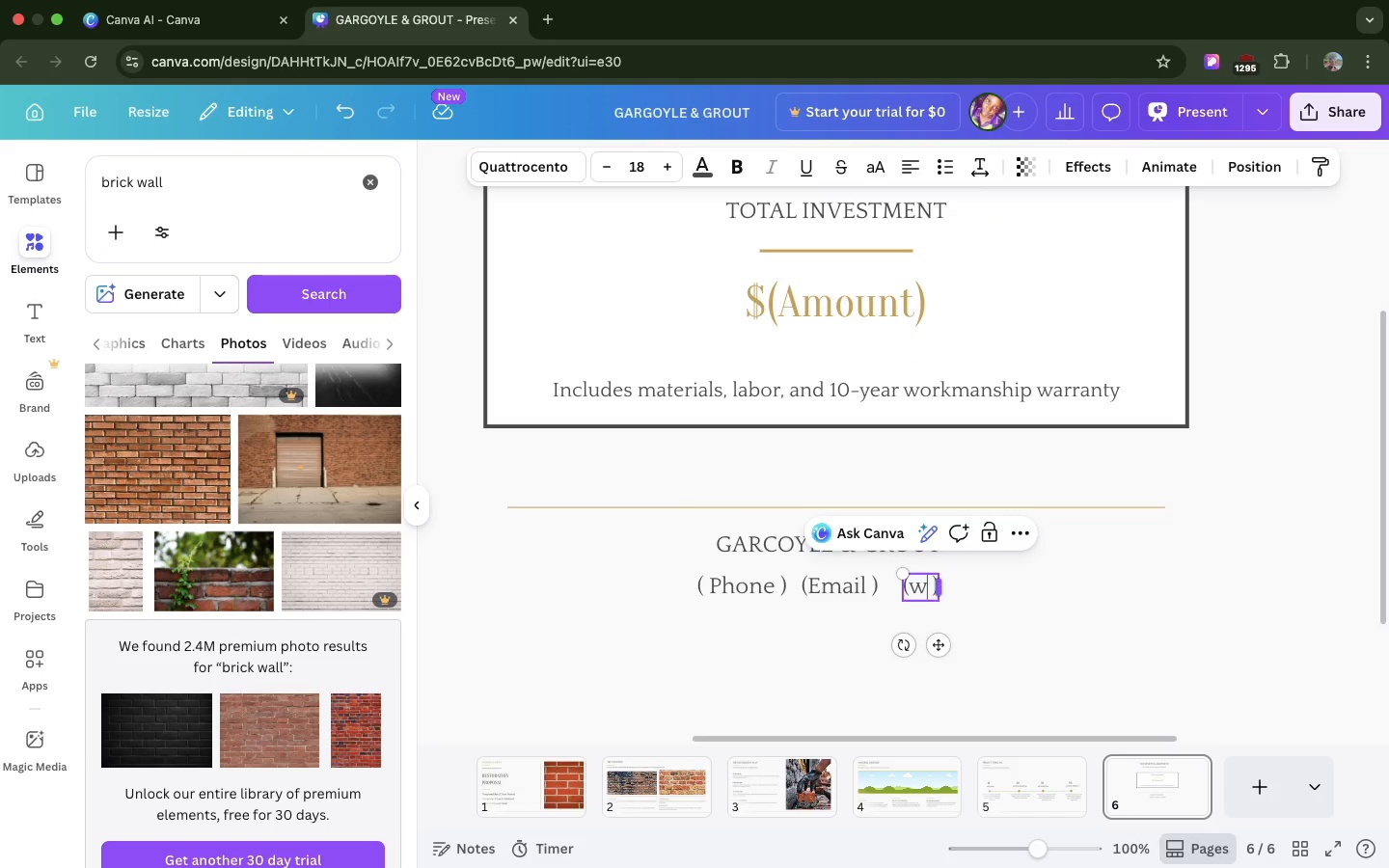 
type(website)
 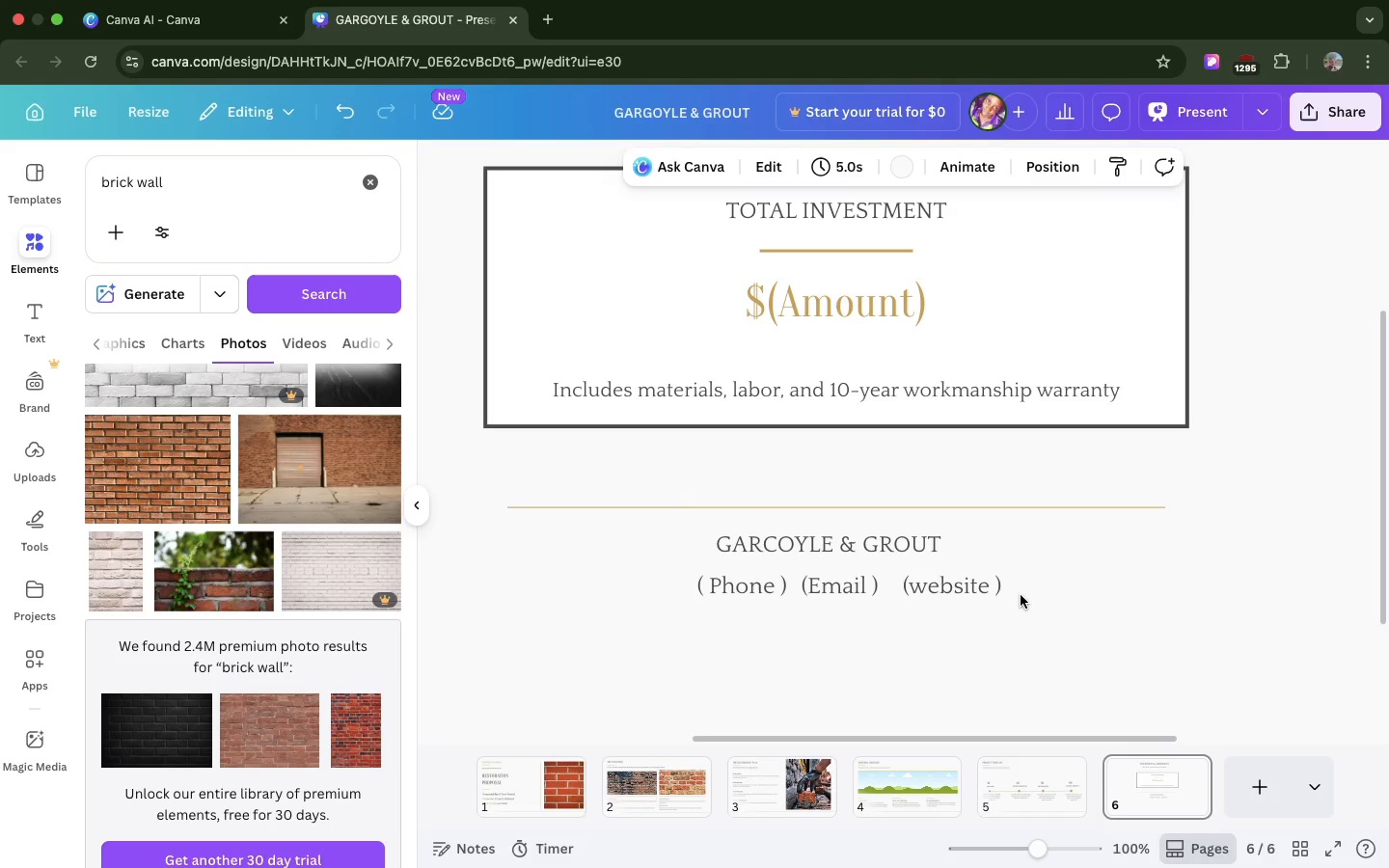 
left_click([1021, 595])
 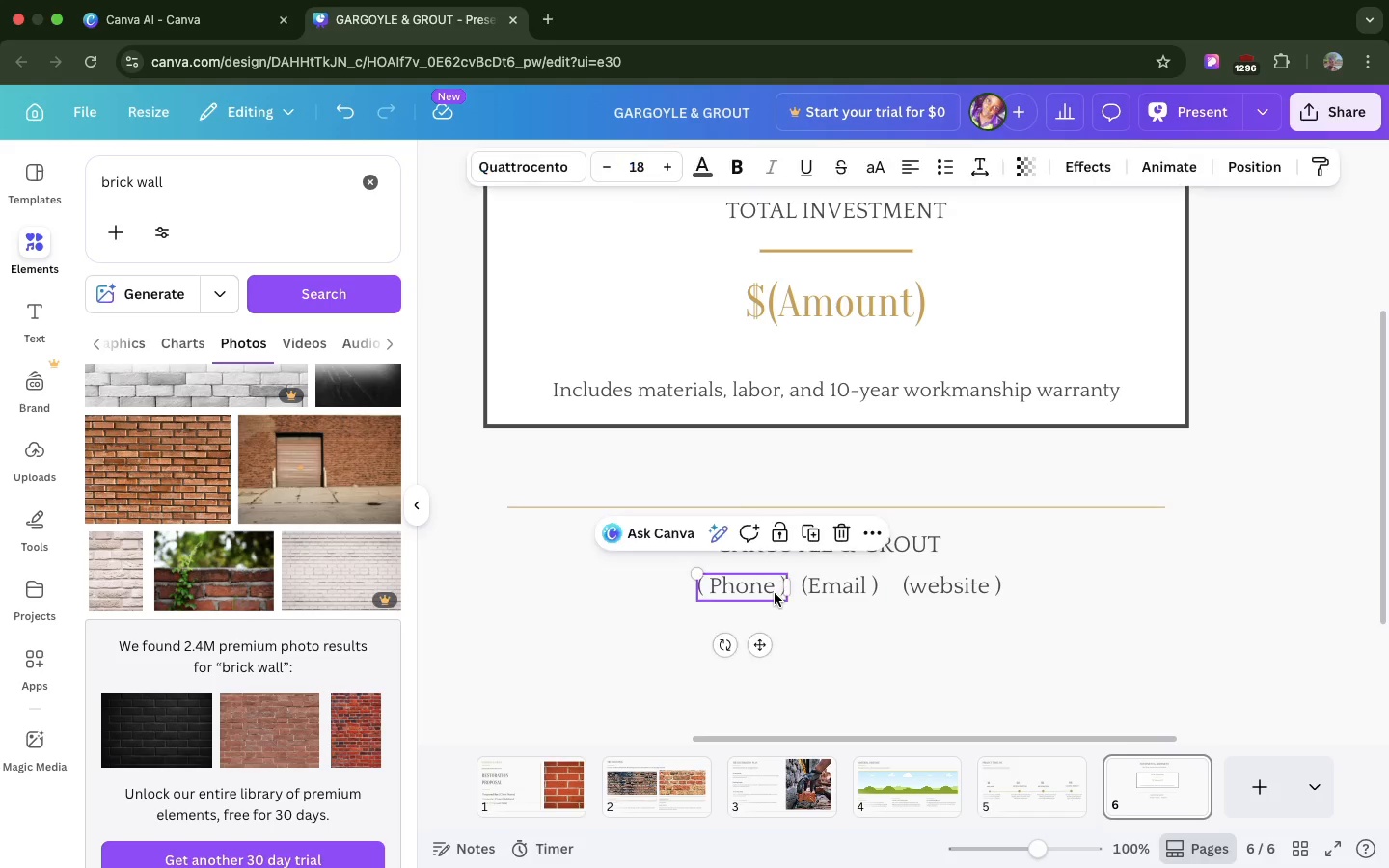 
left_click([775, 593])
 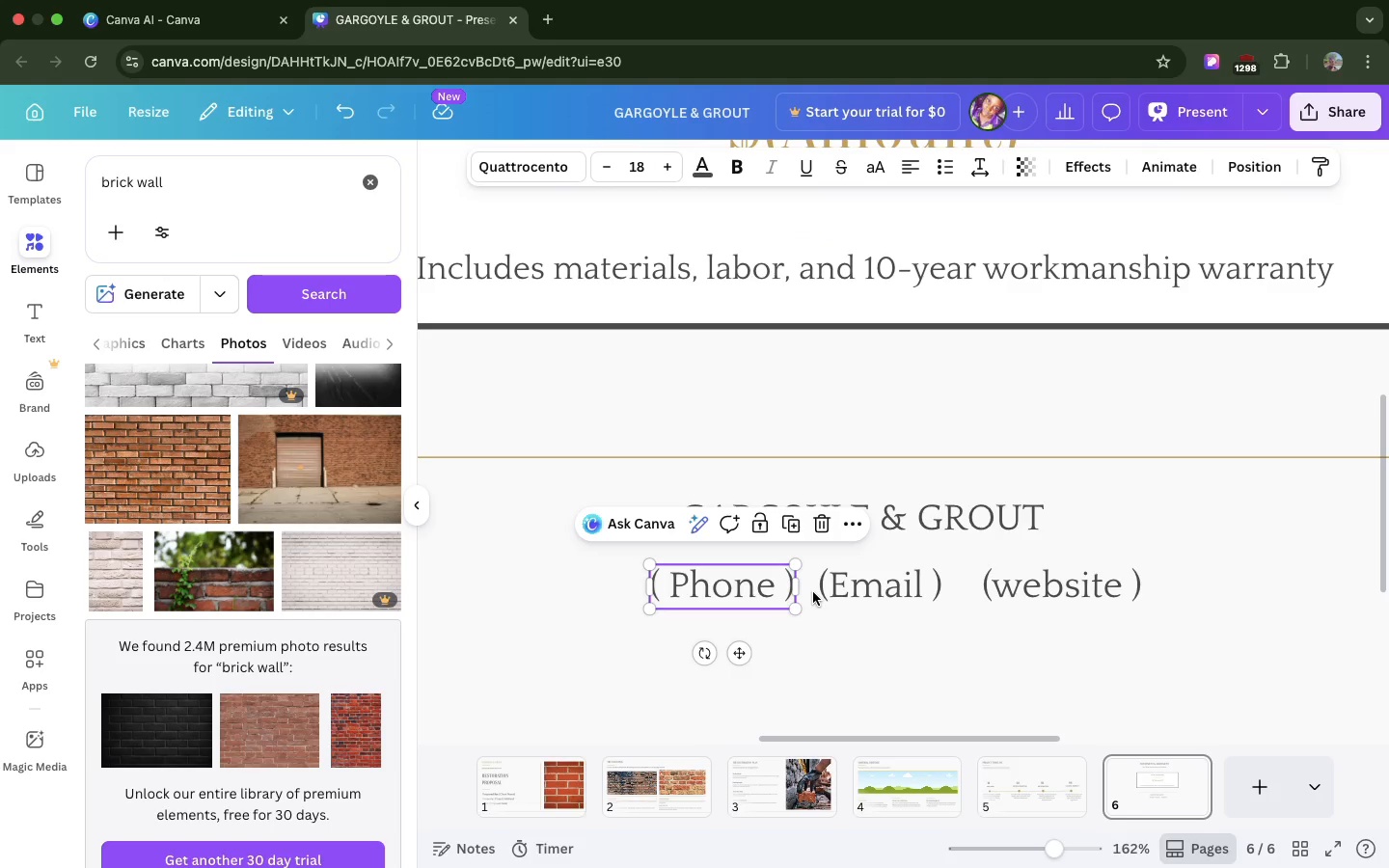 
left_click([813, 592])
 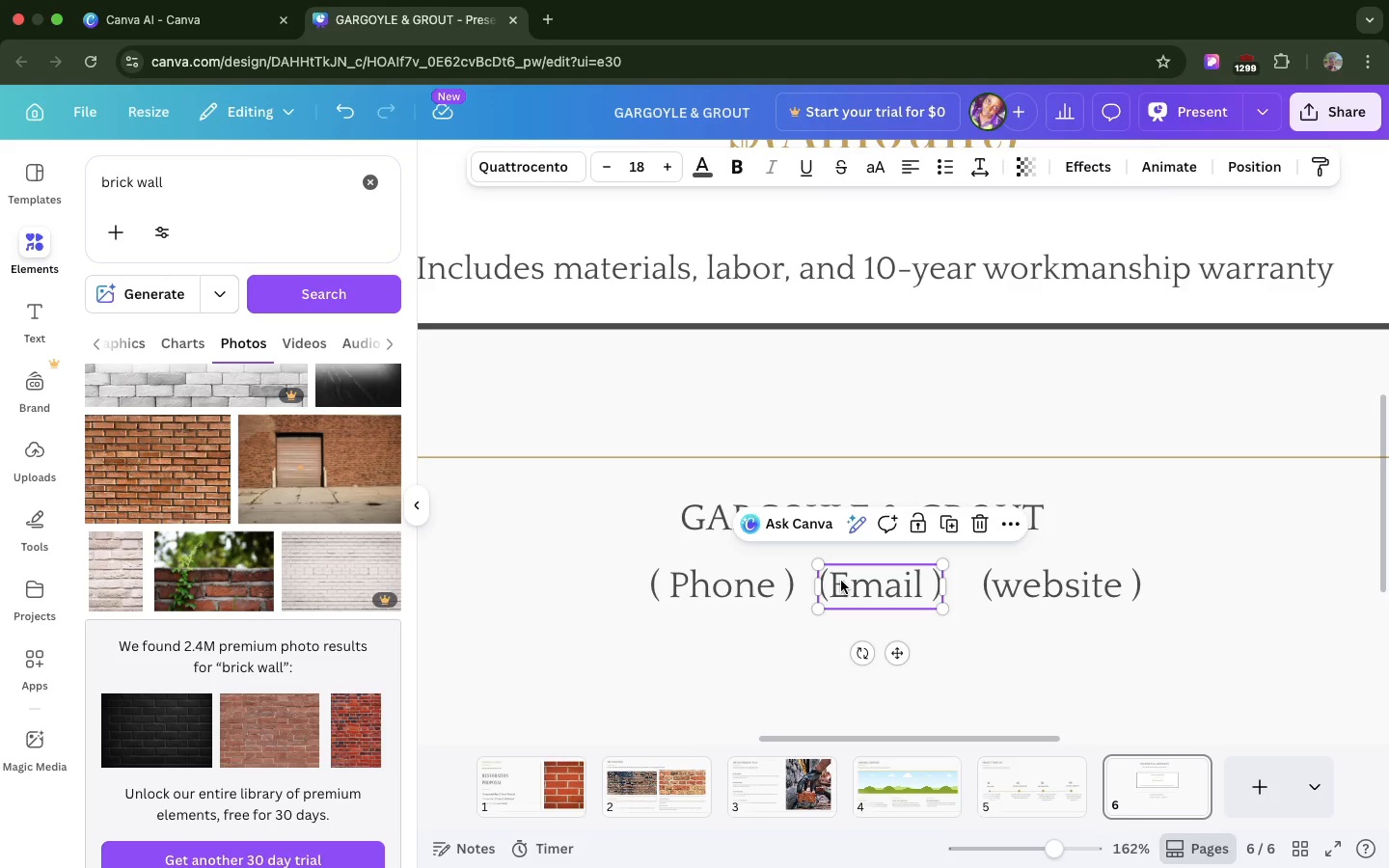 
left_click([841, 581])
 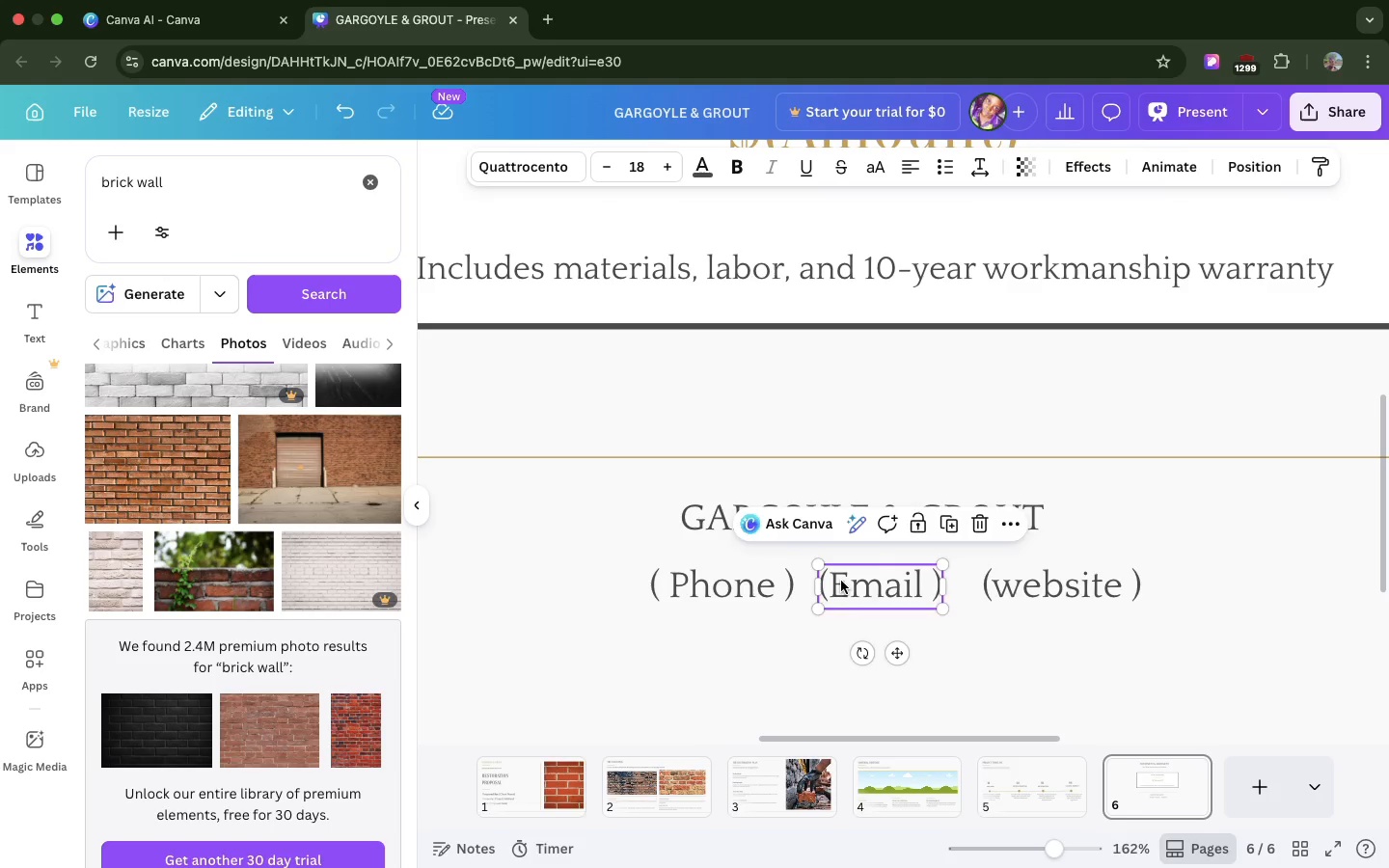 
key(Meta+CommandLeft)
 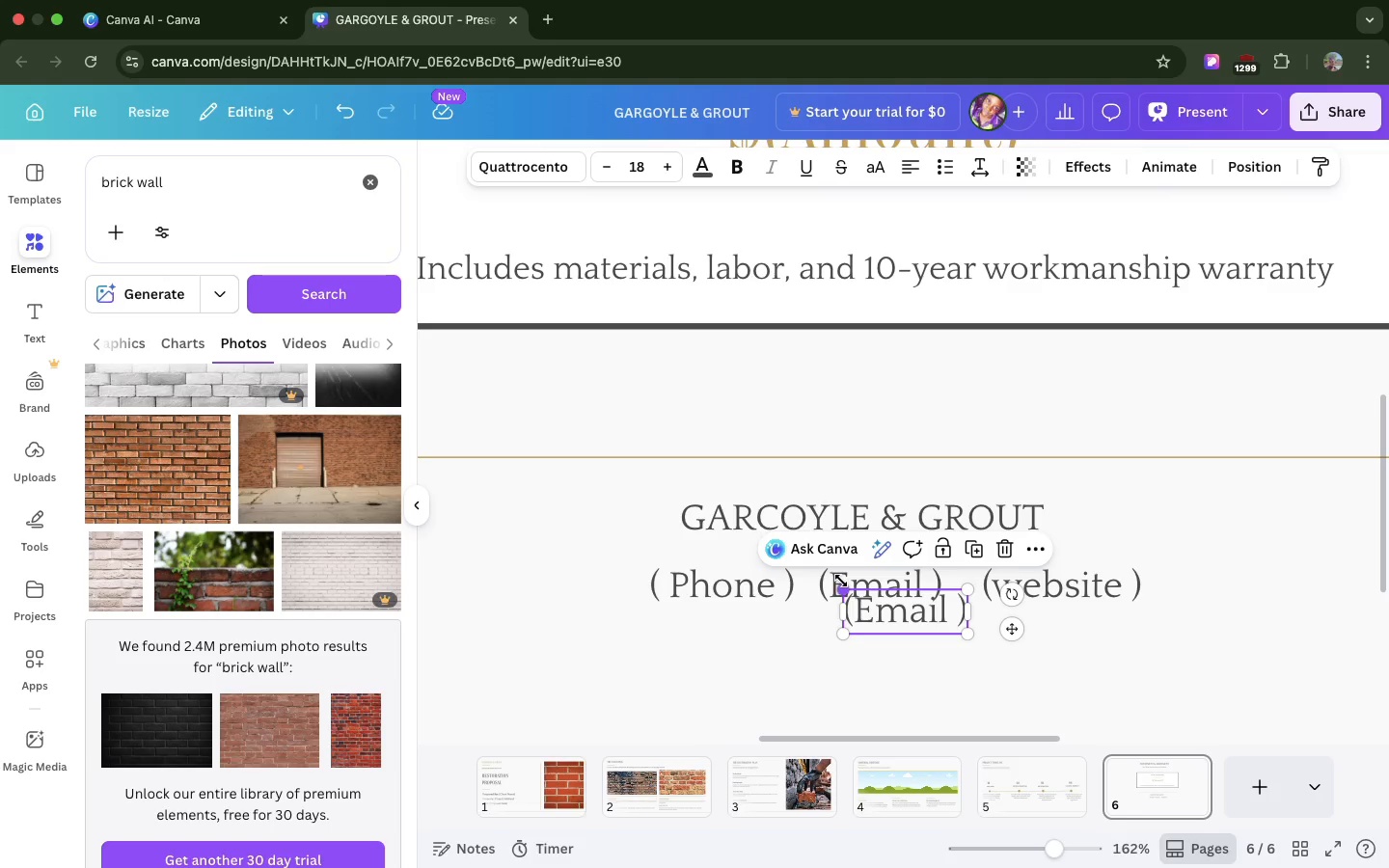 
key(Meta+D)
 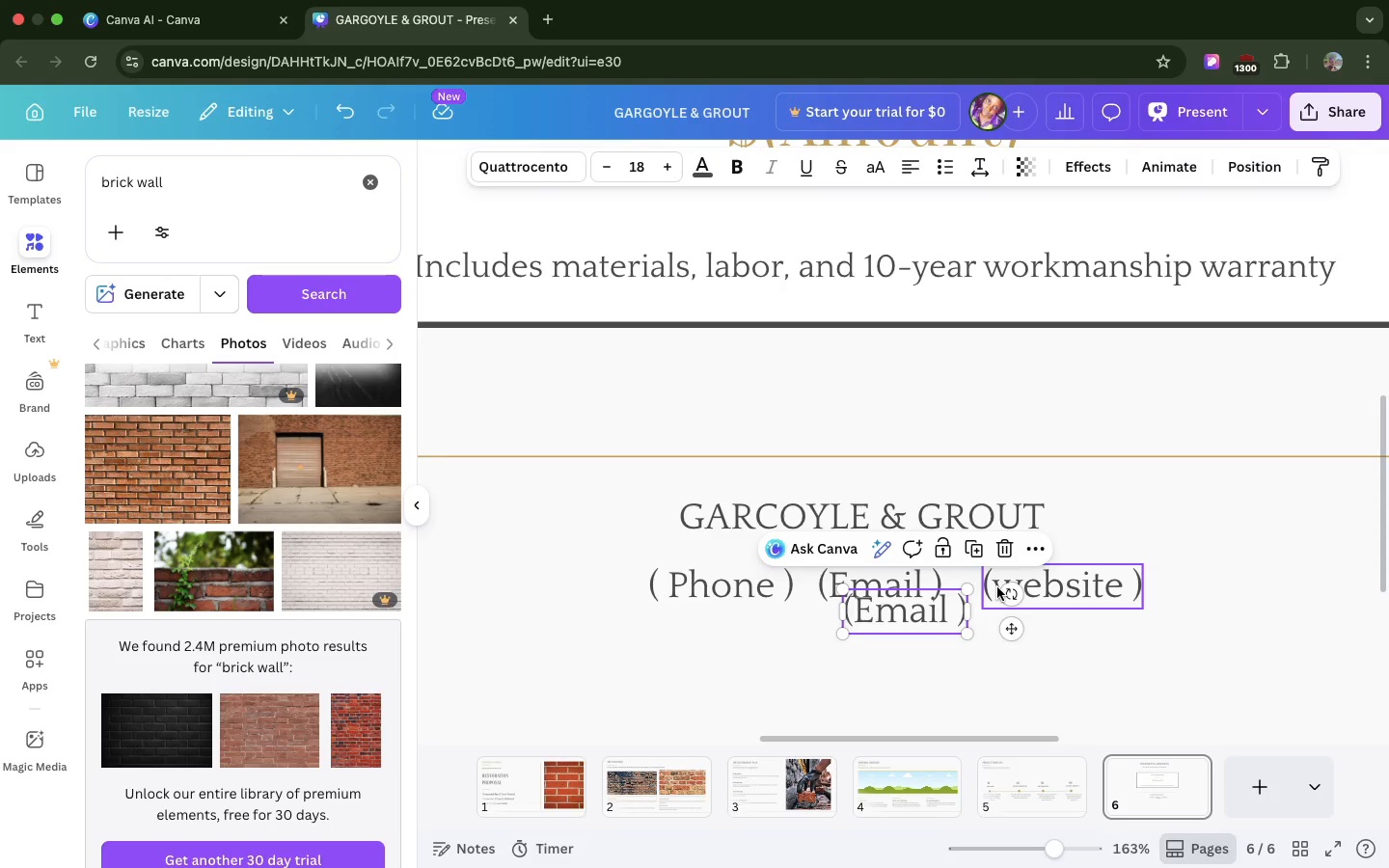 
left_click_drag(start_coordinate=[994, 590], to_coordinate=[1056, 588])
 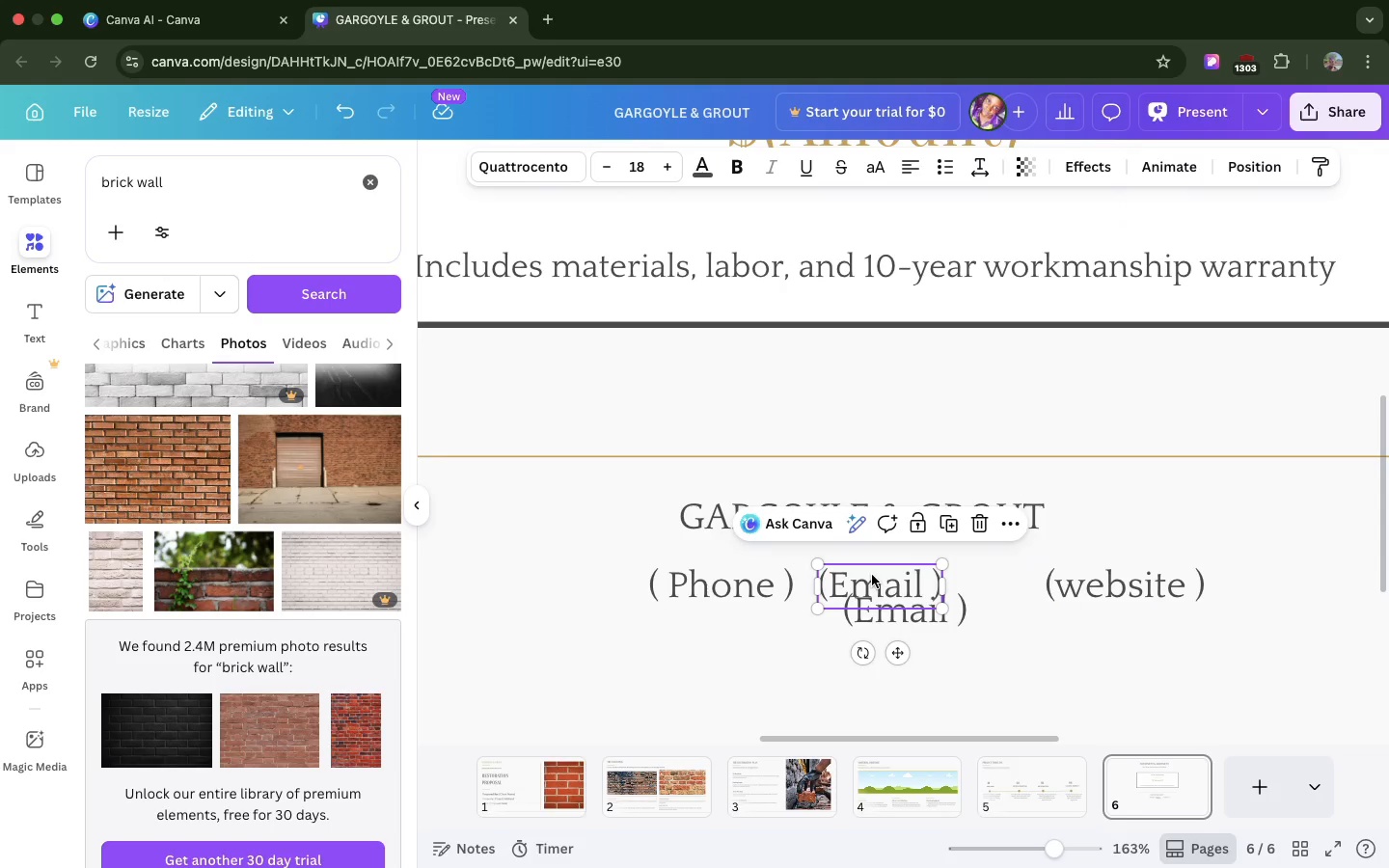 
left_click_drag(start_coordinate=[872, 575], to_coordinate=[927, 576])
 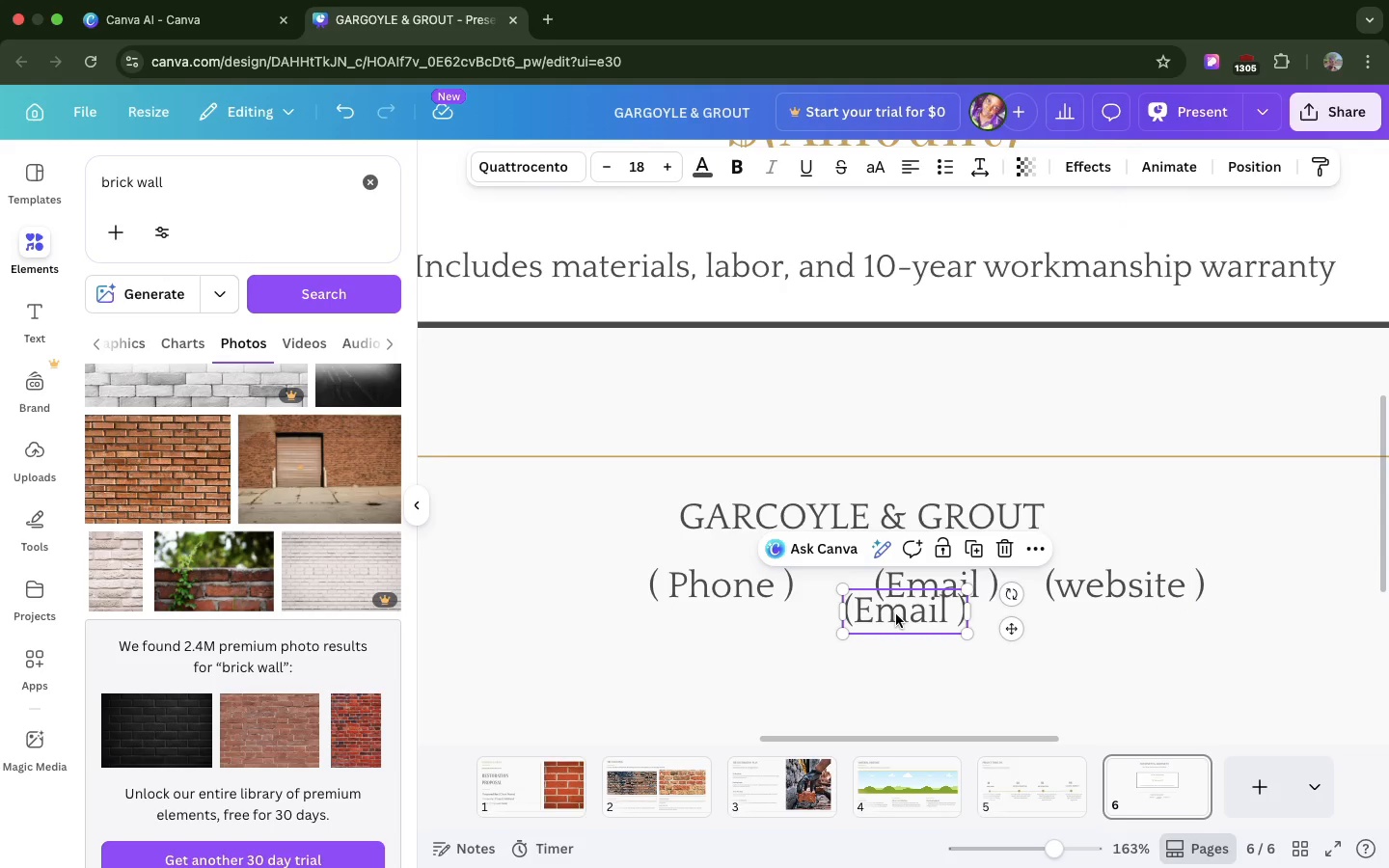 
left_click_drag(start_coordinate=[896, 614], to_coordinate=[848, 644])
 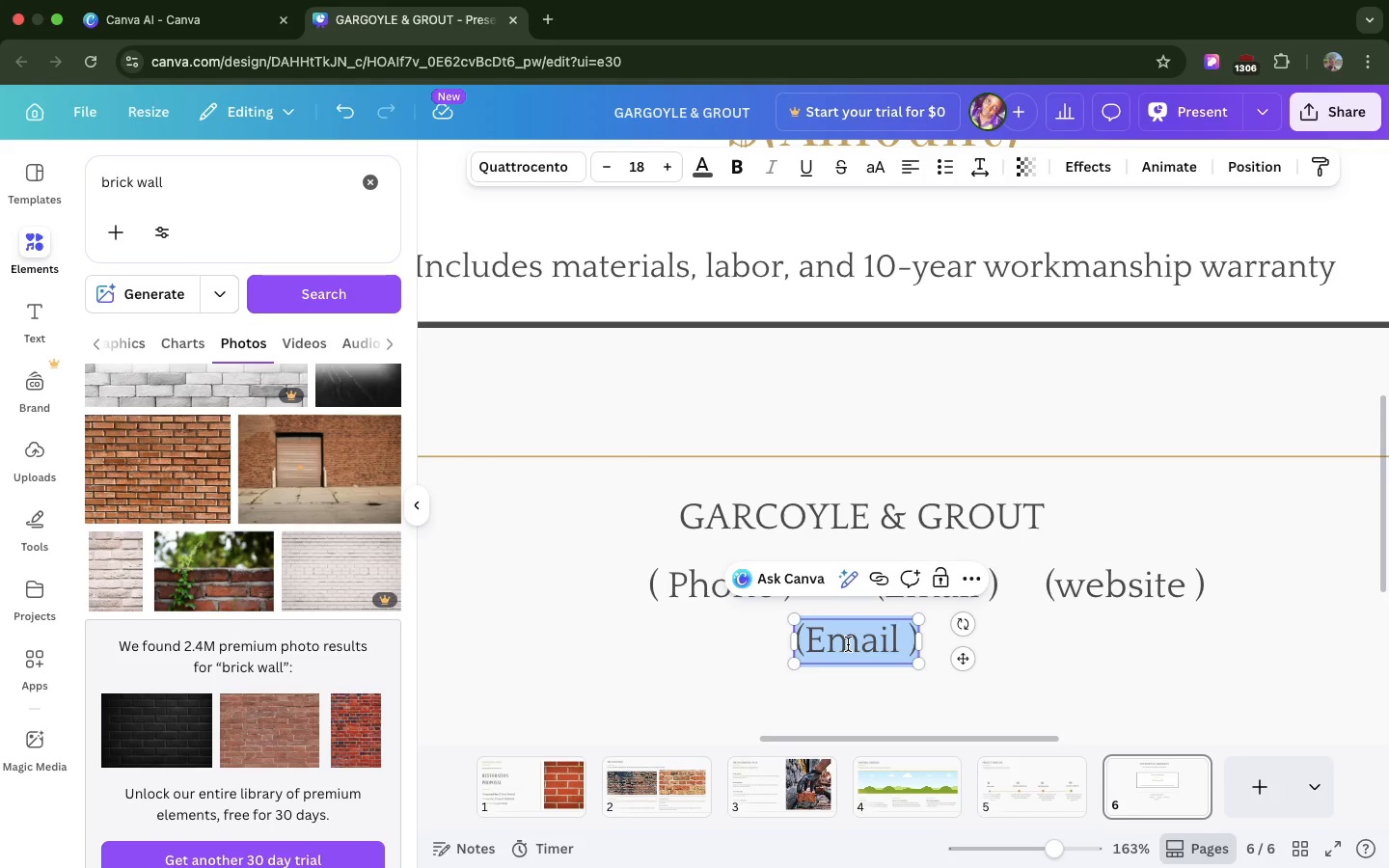 
key(Shift+Backslash)
 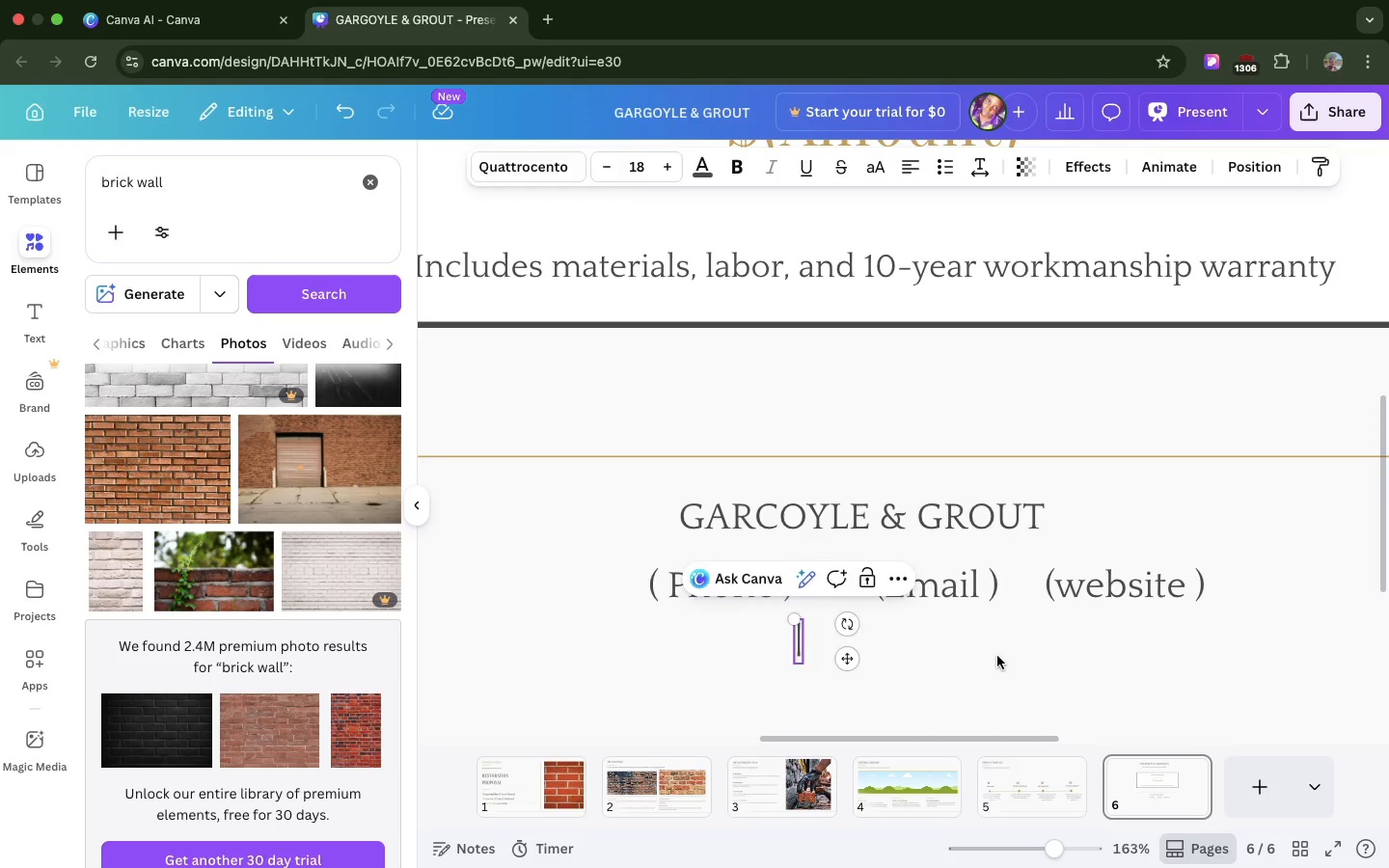 
left_click([997, 656])
 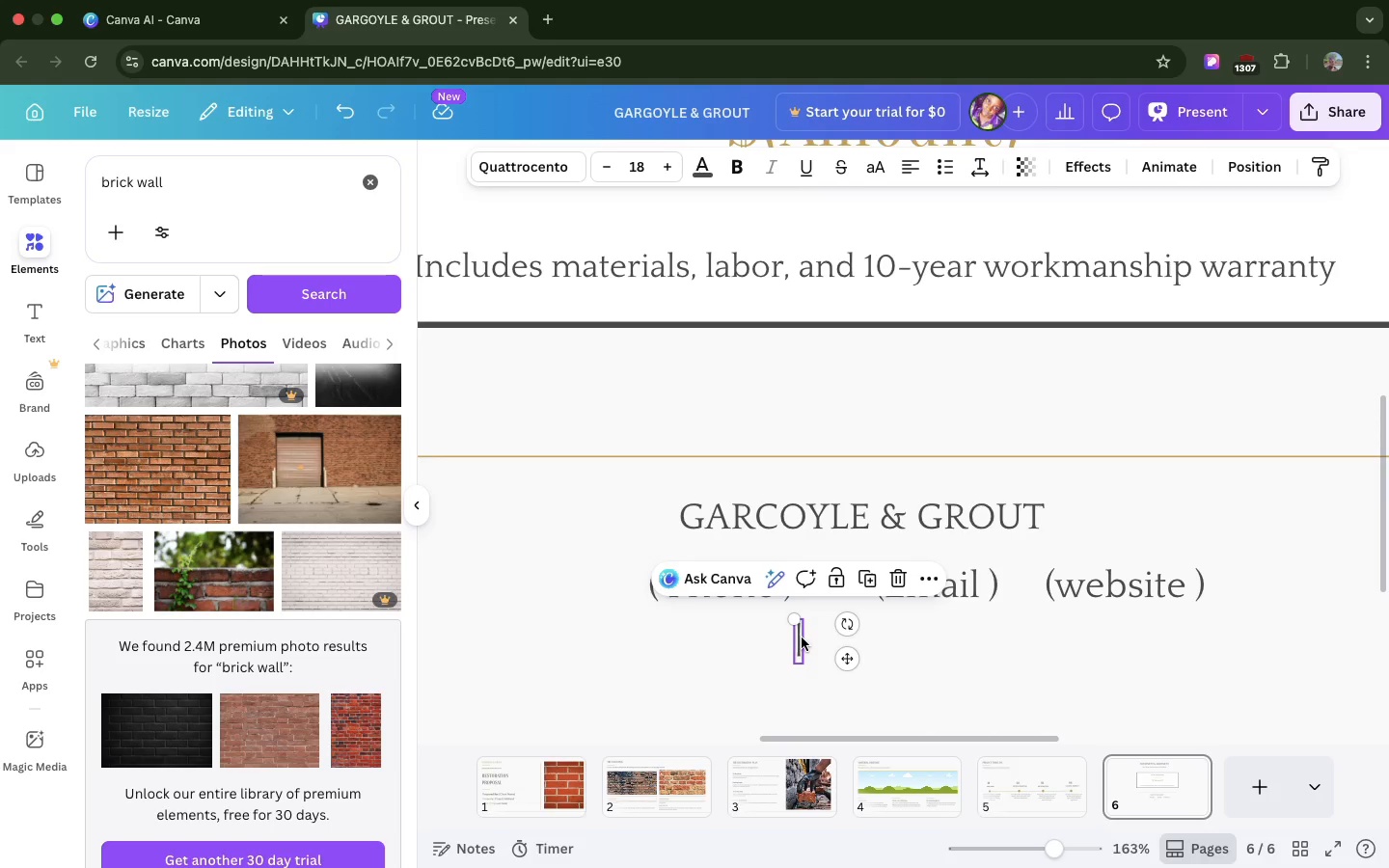 
left_click_drag(start_coordinate=[802, 637], to_coordinate=[826, 584])
 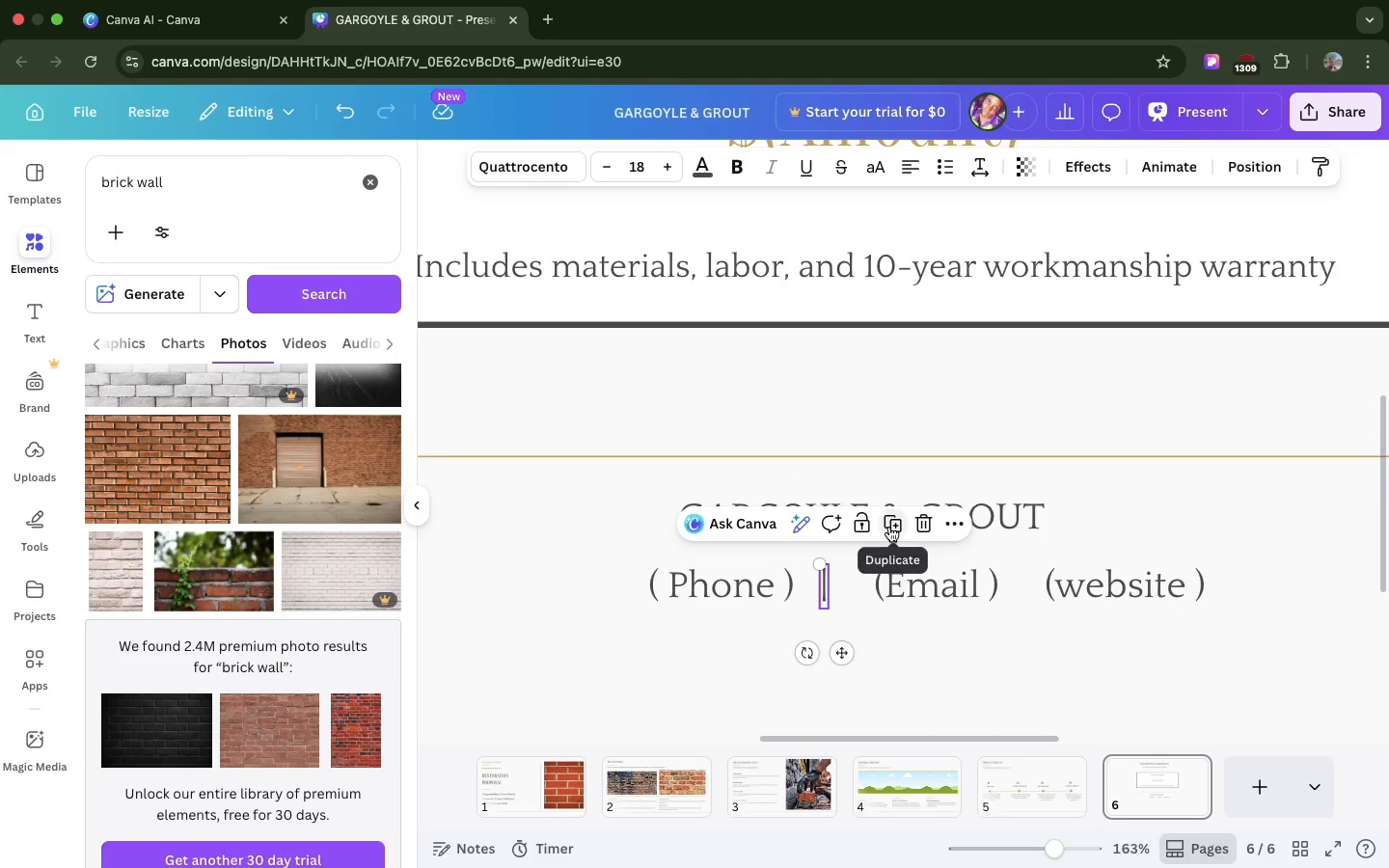 
left_click([889, 527])
 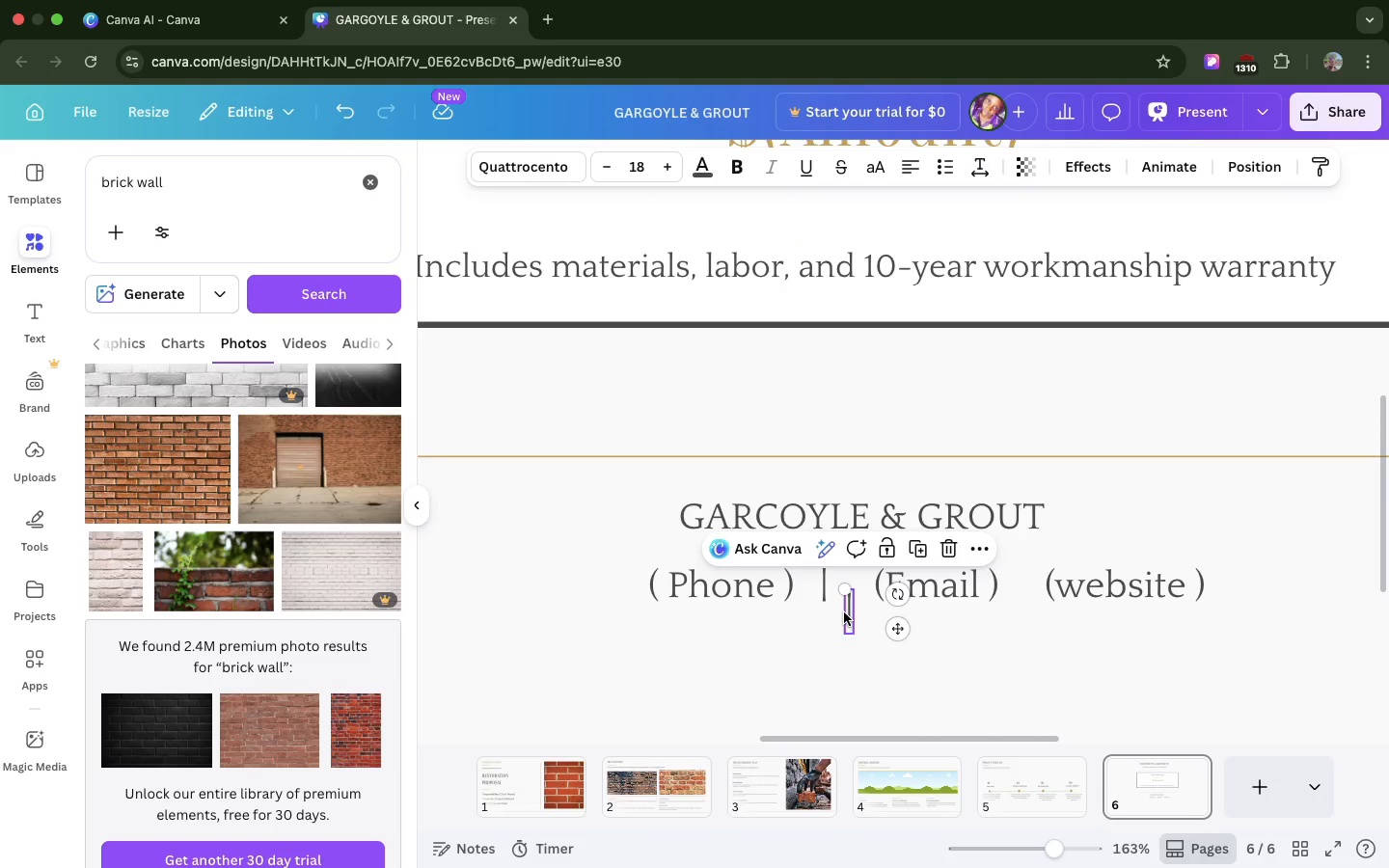 
left_click_drag(start_coordinate=[844, 612], to_coordinate=[1019, 586])
 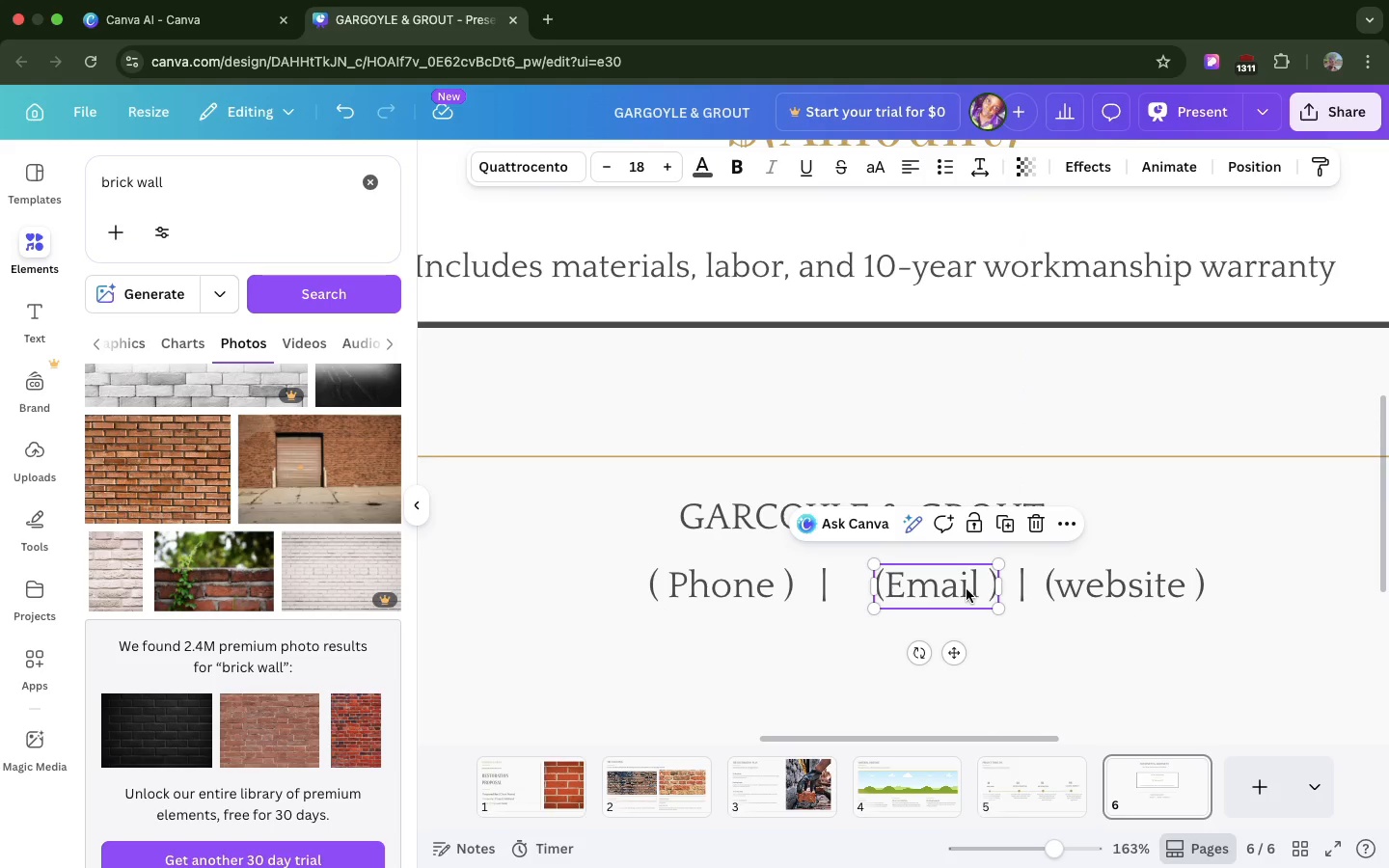 
left_click_drag(start_coordinate=[967, 589], to_coordinate=[937, 588])
 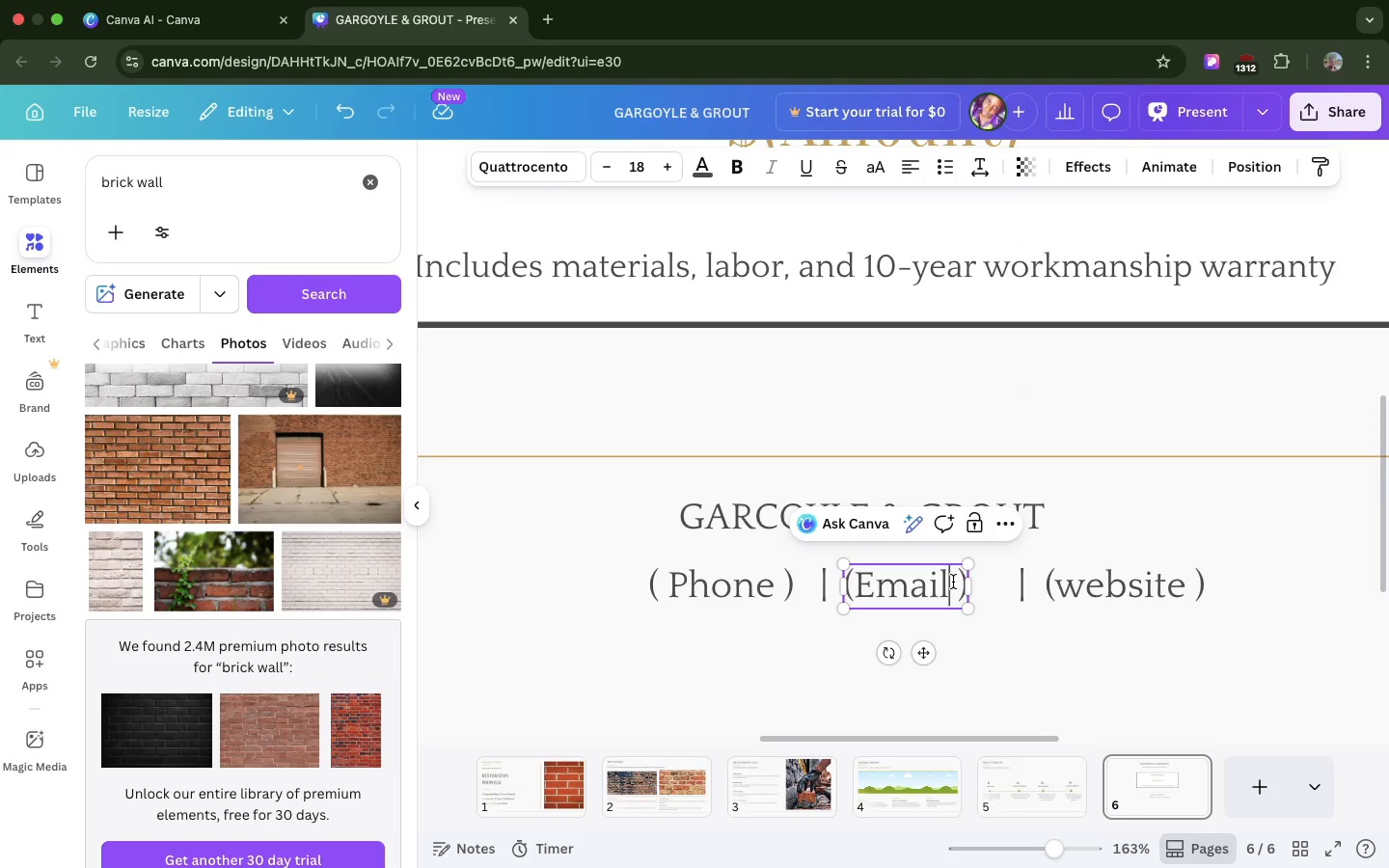 
left_click([953, 582])
 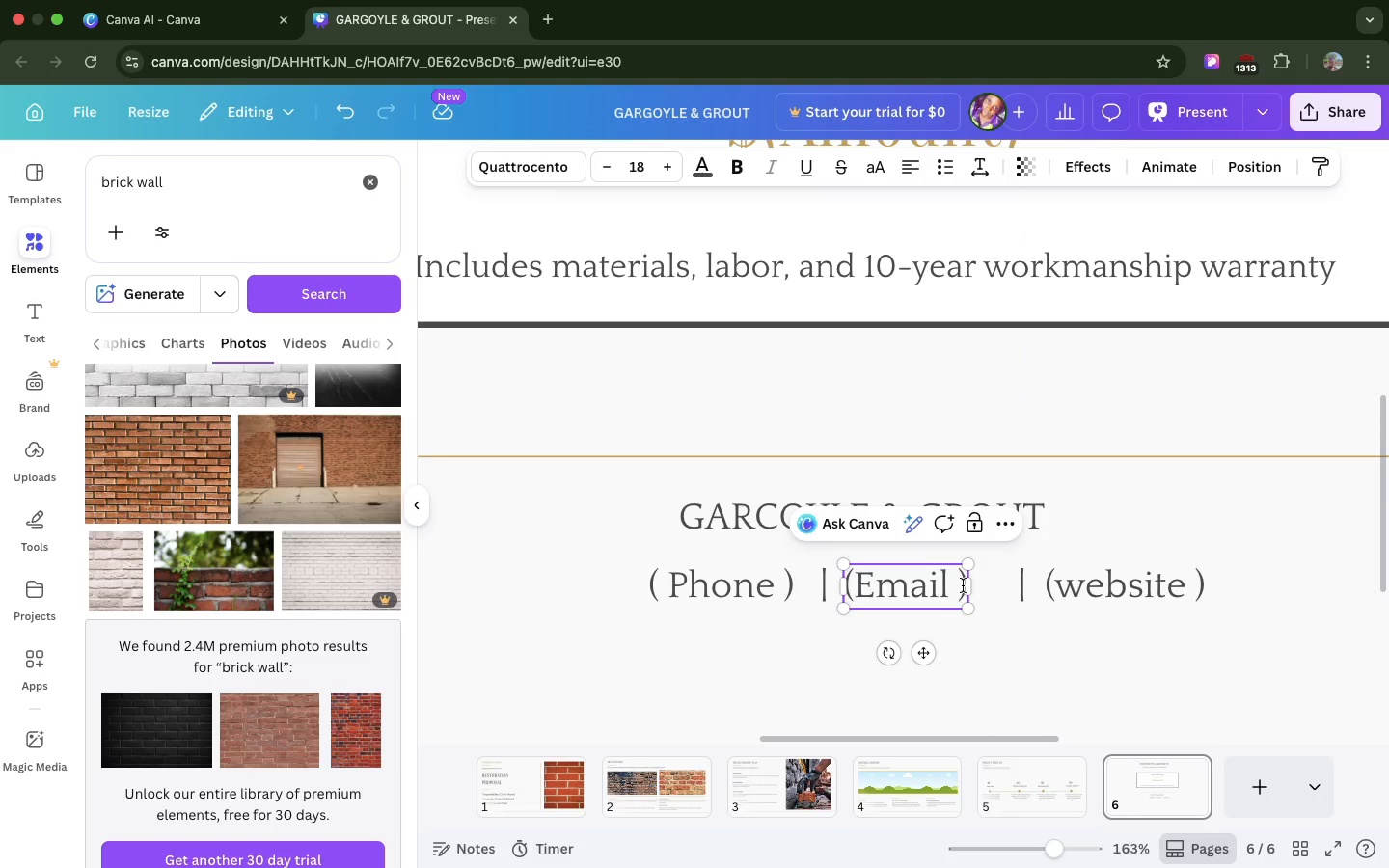 
left_click([963, 585])
 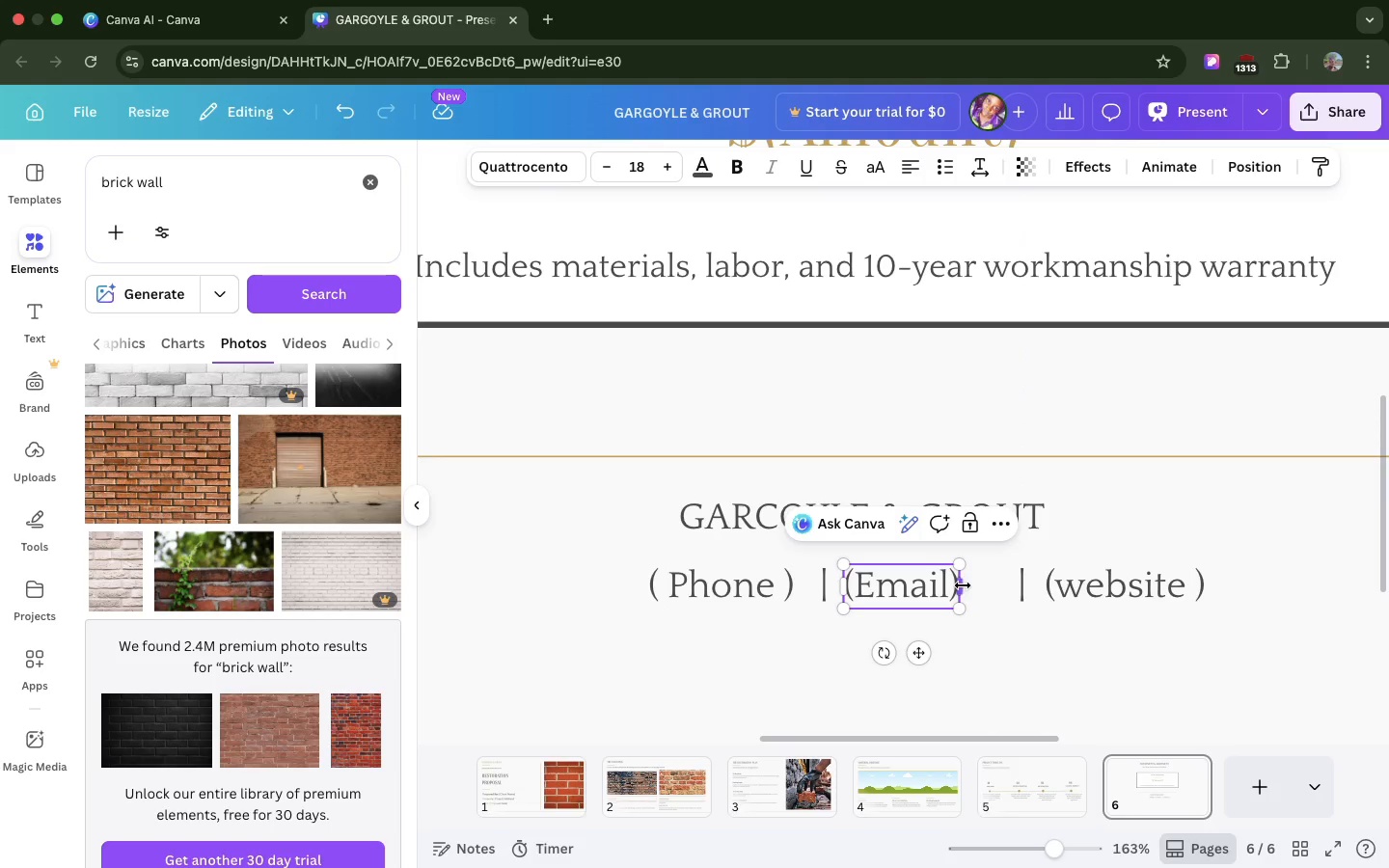 
key(Backspace)
 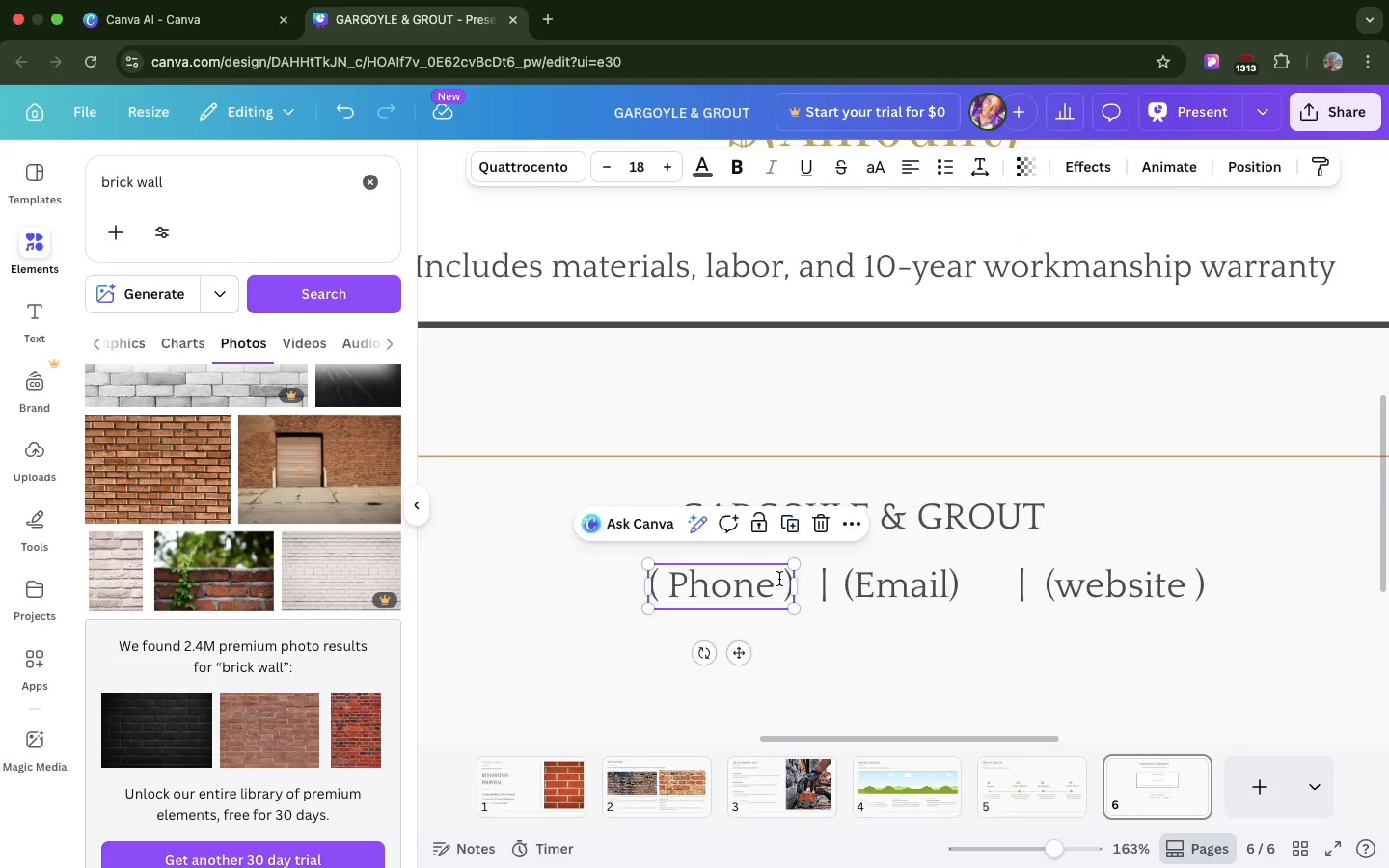 
double_click([779, 579])
 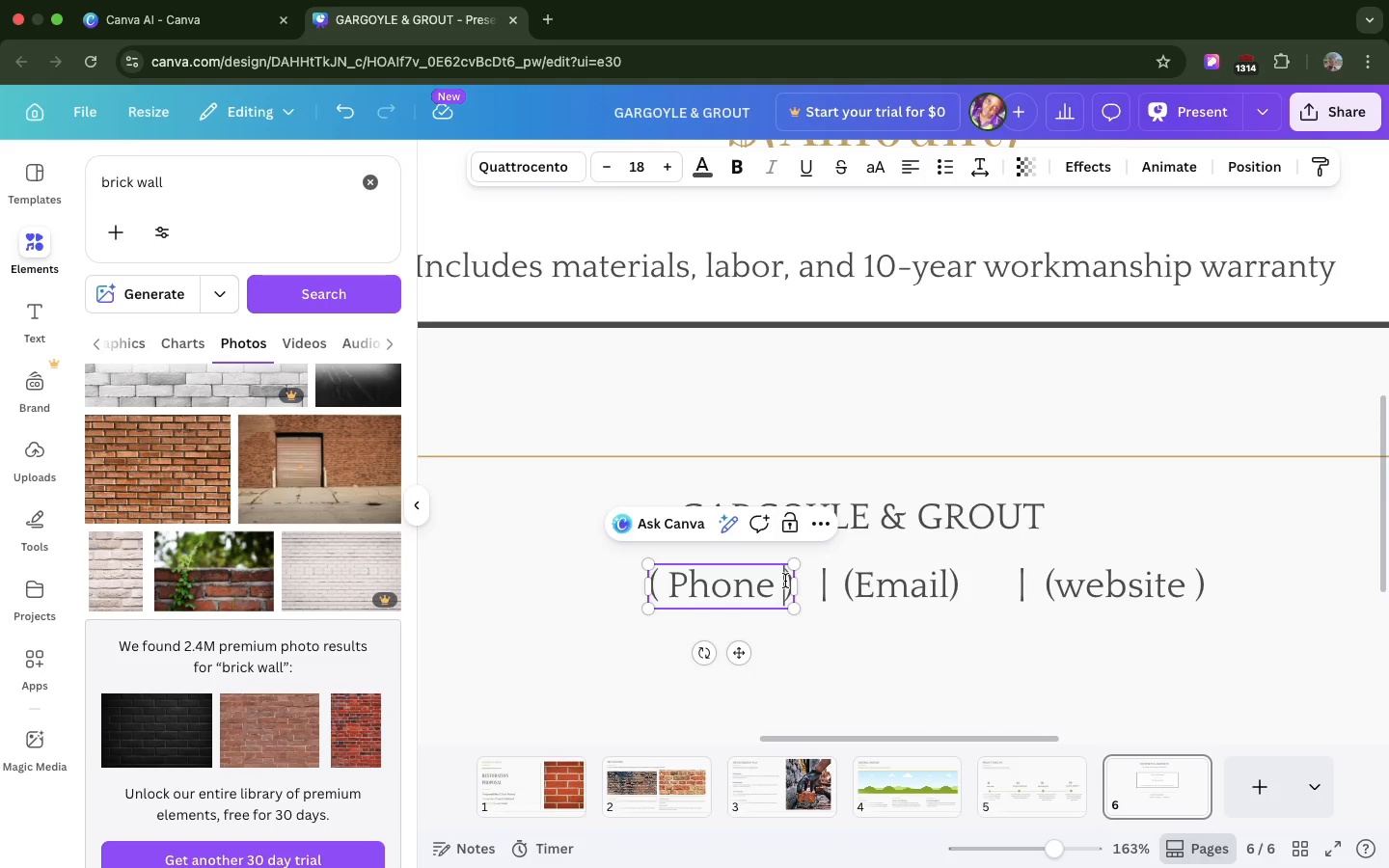 
left_click([785, 581])
 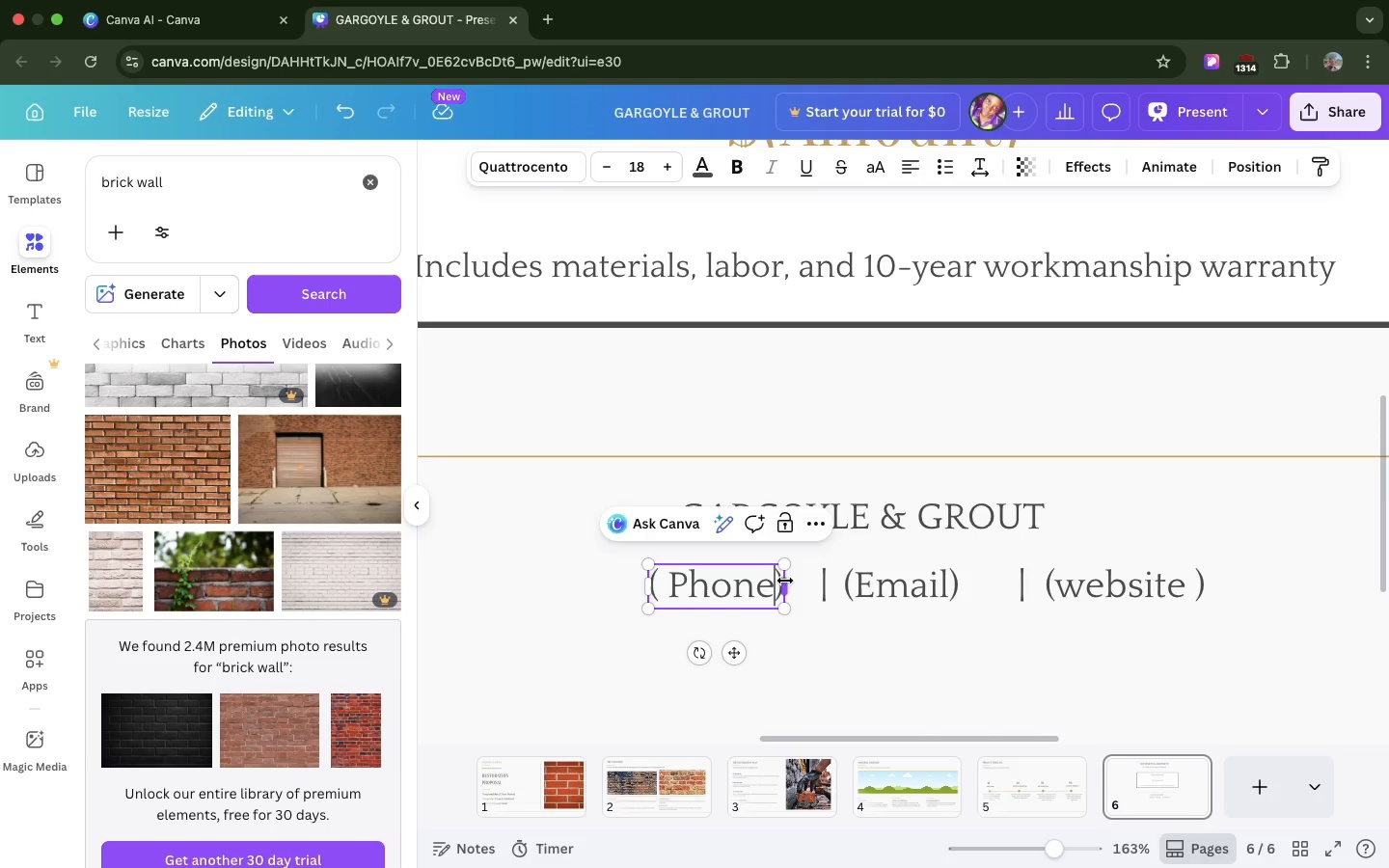 
key(Backspace)
 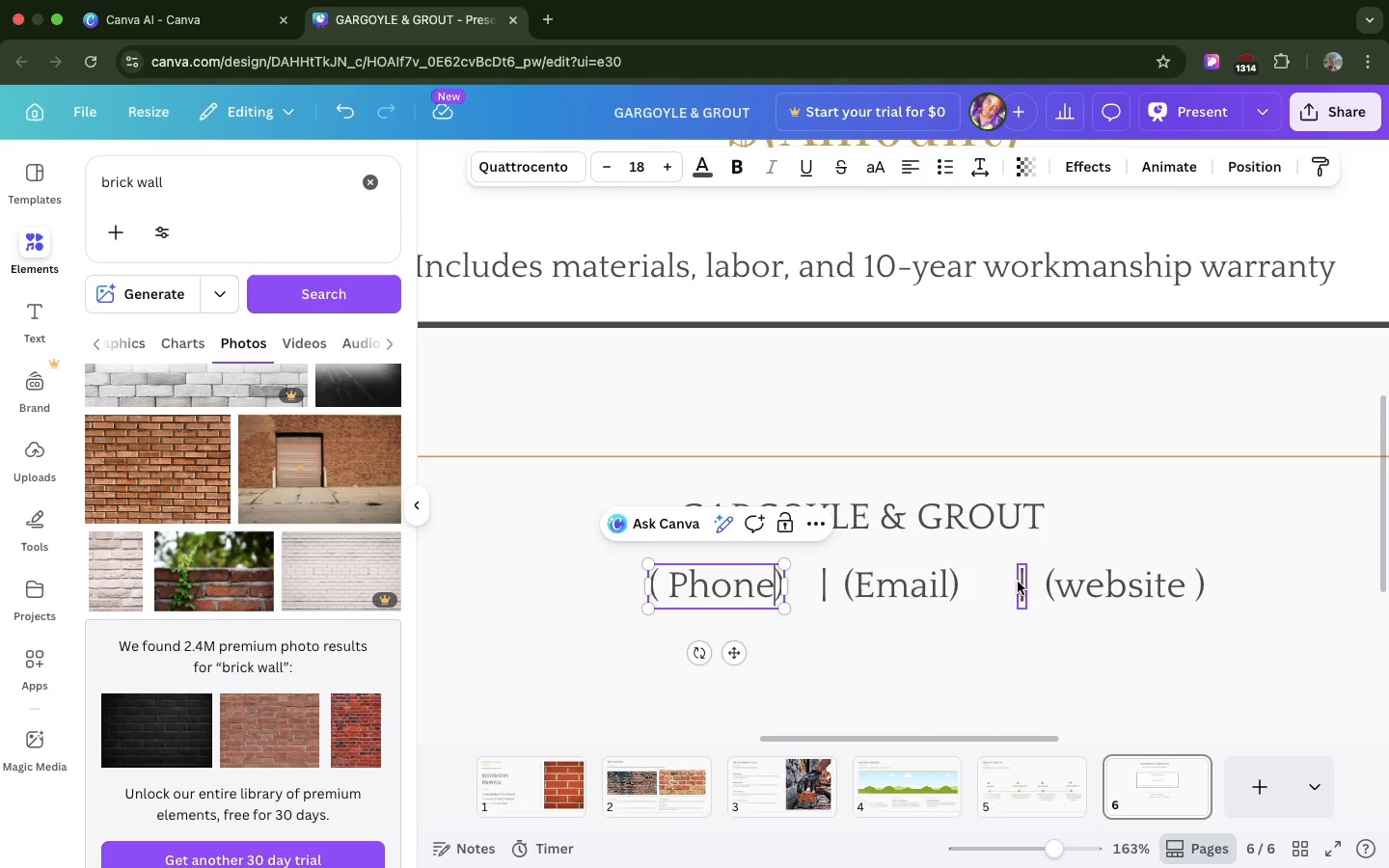 
left_click_drag(start_coordinate=[1018, 582], to_coordinate=[981, 580])
 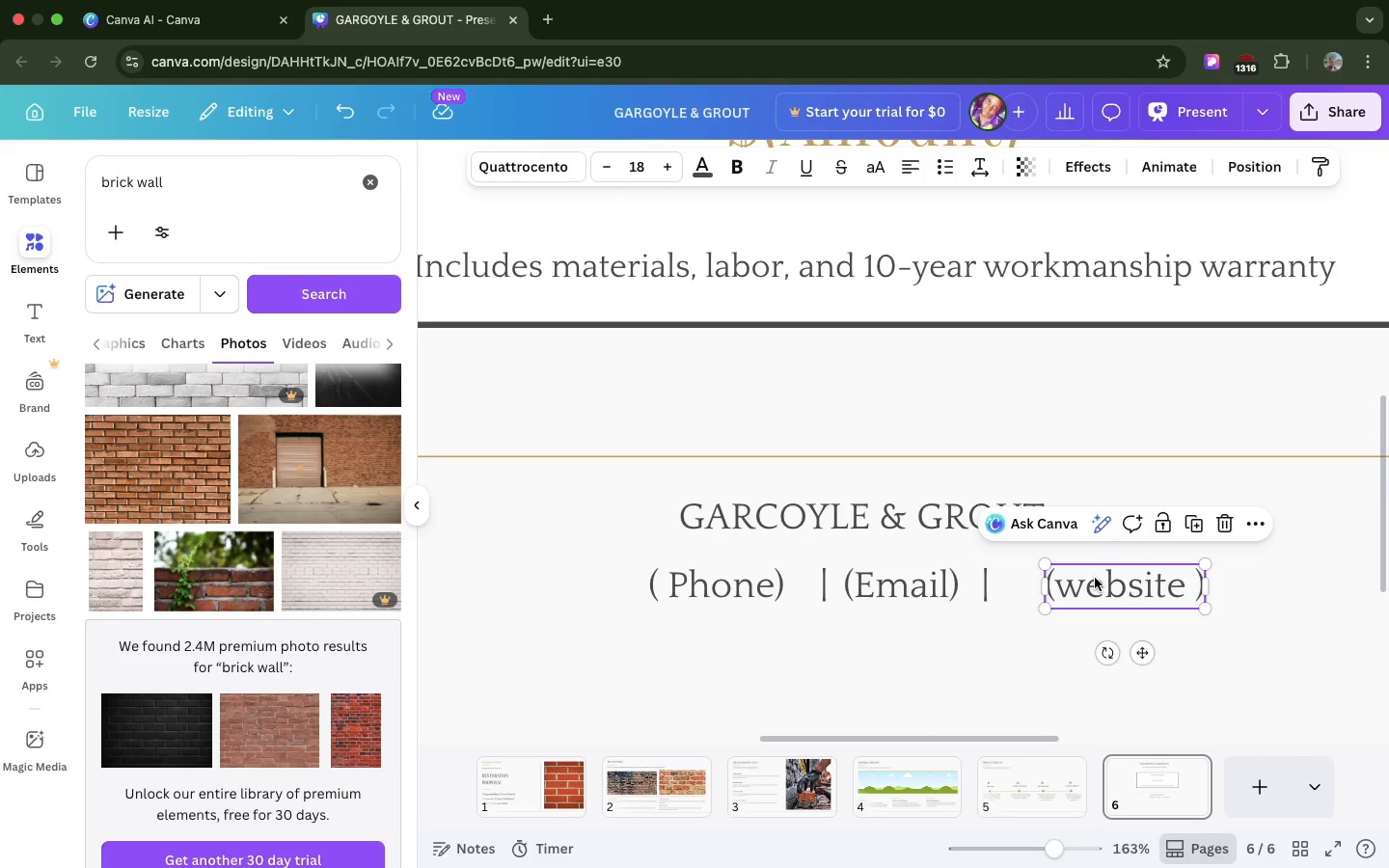 
left_click_drag(start_coordinate=[1095, 578], to_coordinate=[1061, 574])
 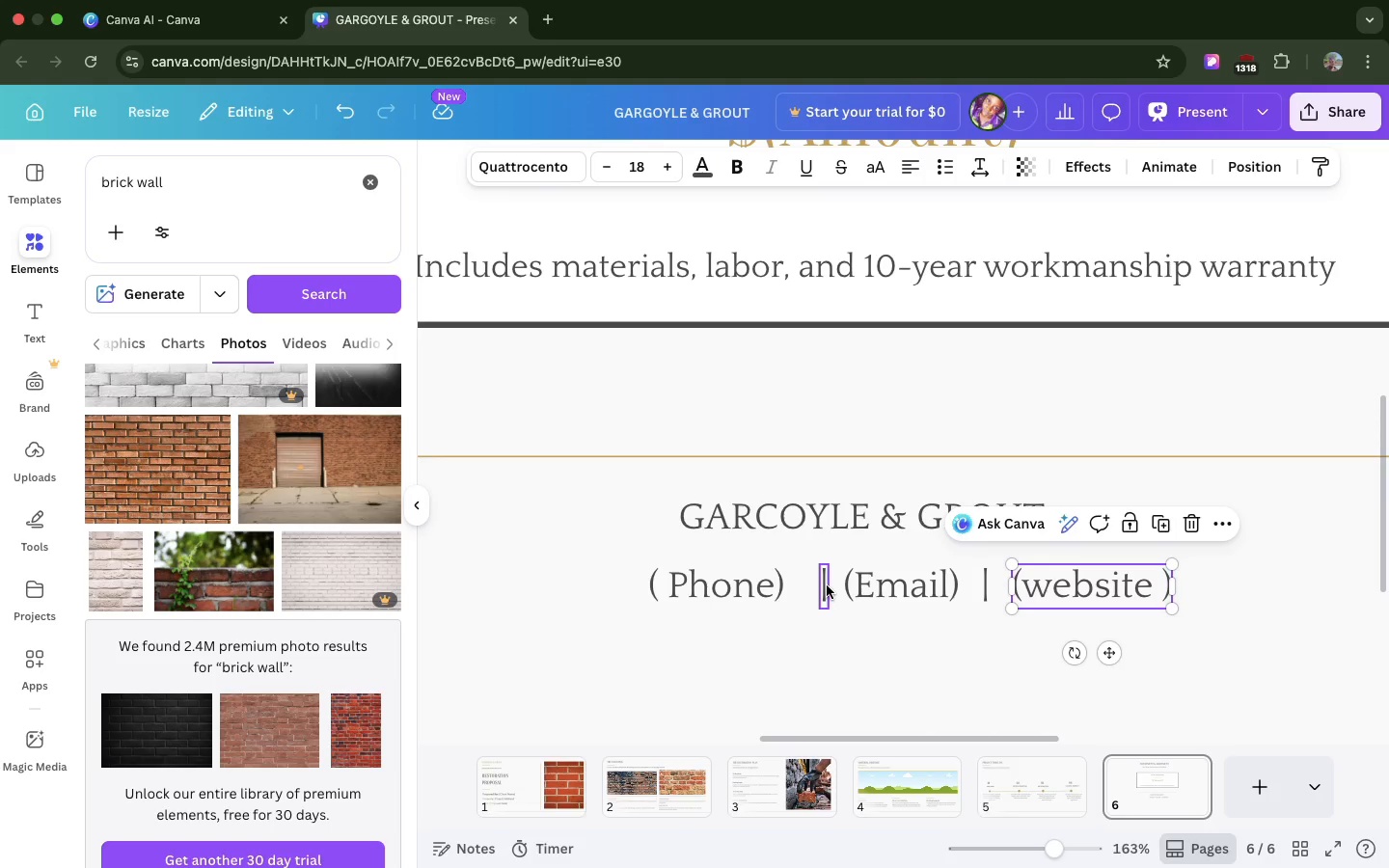 
left_click_drag(start_coordinate=[827, 585], to_coordinate=[820, 585])
 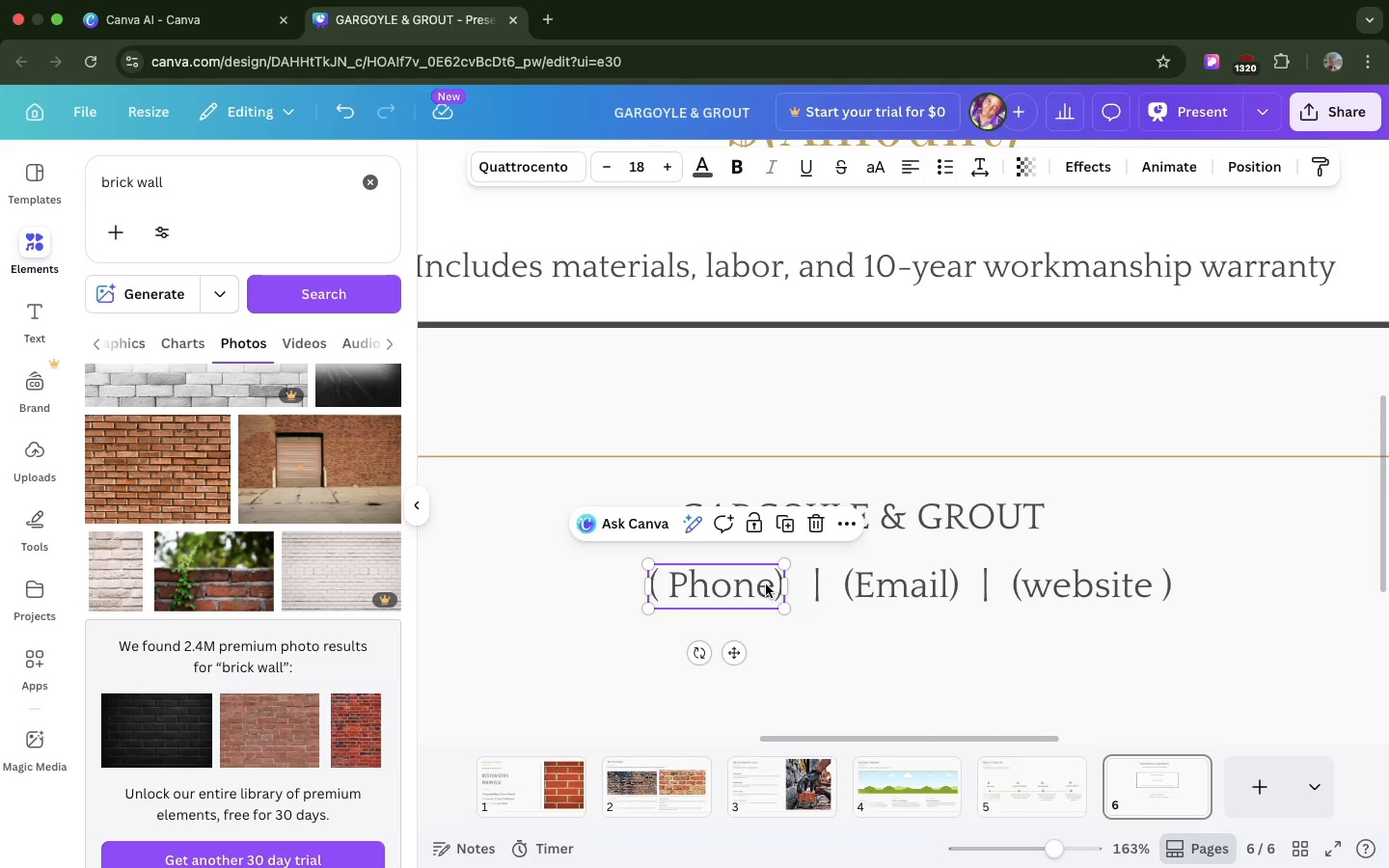 
left_click_drag(start_coordinate=[766, 584], to_coordinate=[771, 584])
 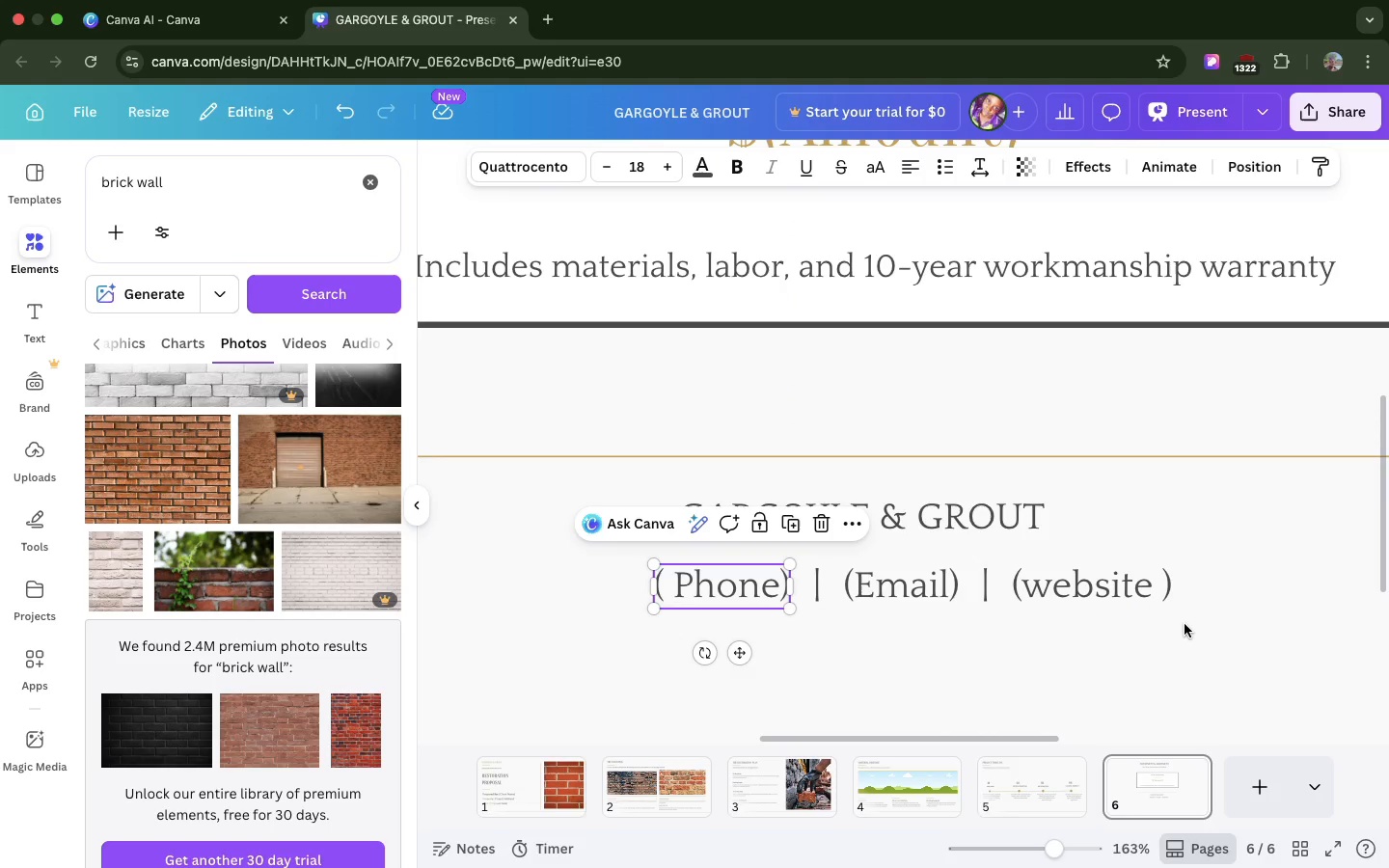 
left_click_drag(start_coordinate=[1185, 624], to_coordinate=[638, 560])
 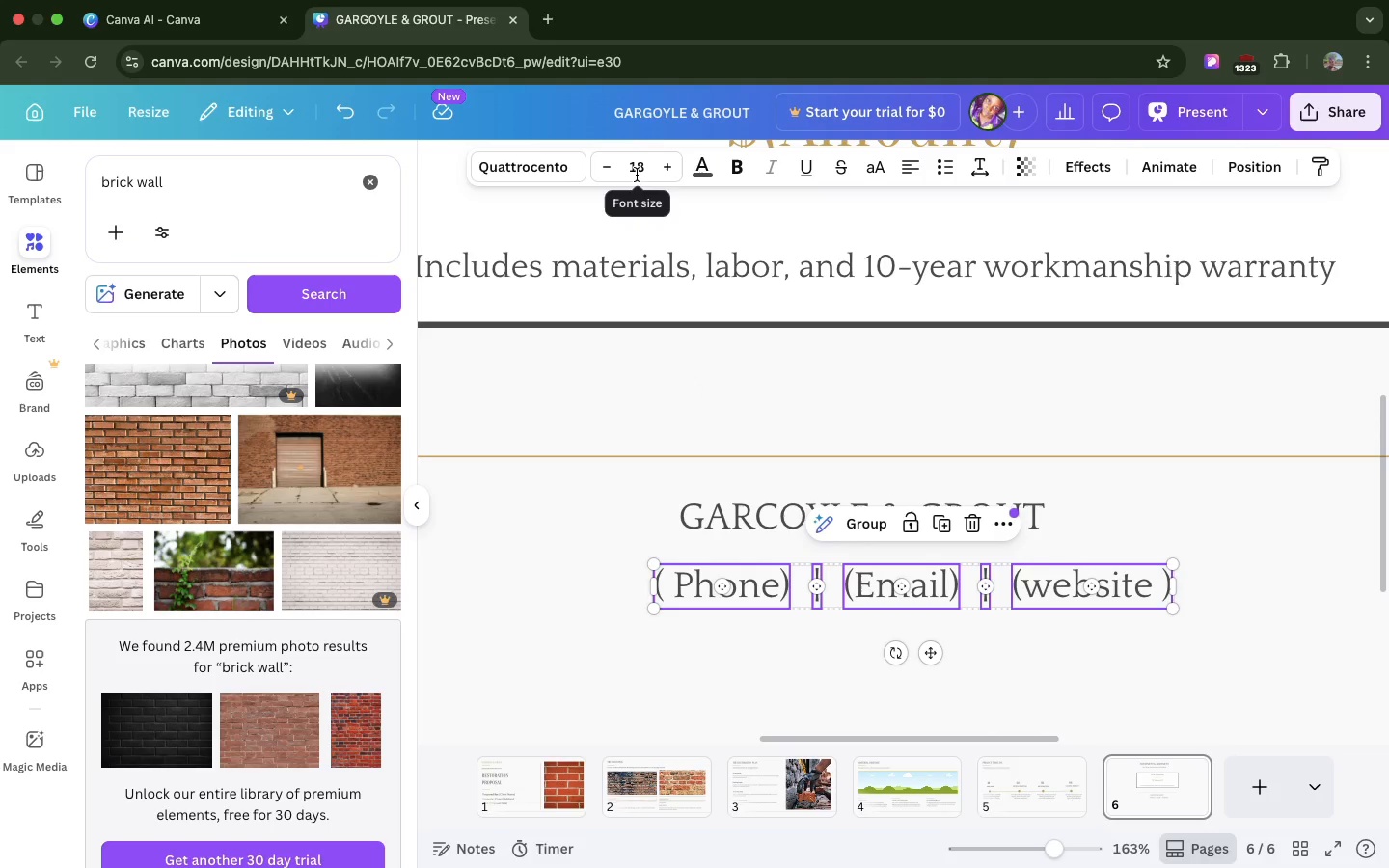 
left_click([637, 175])
 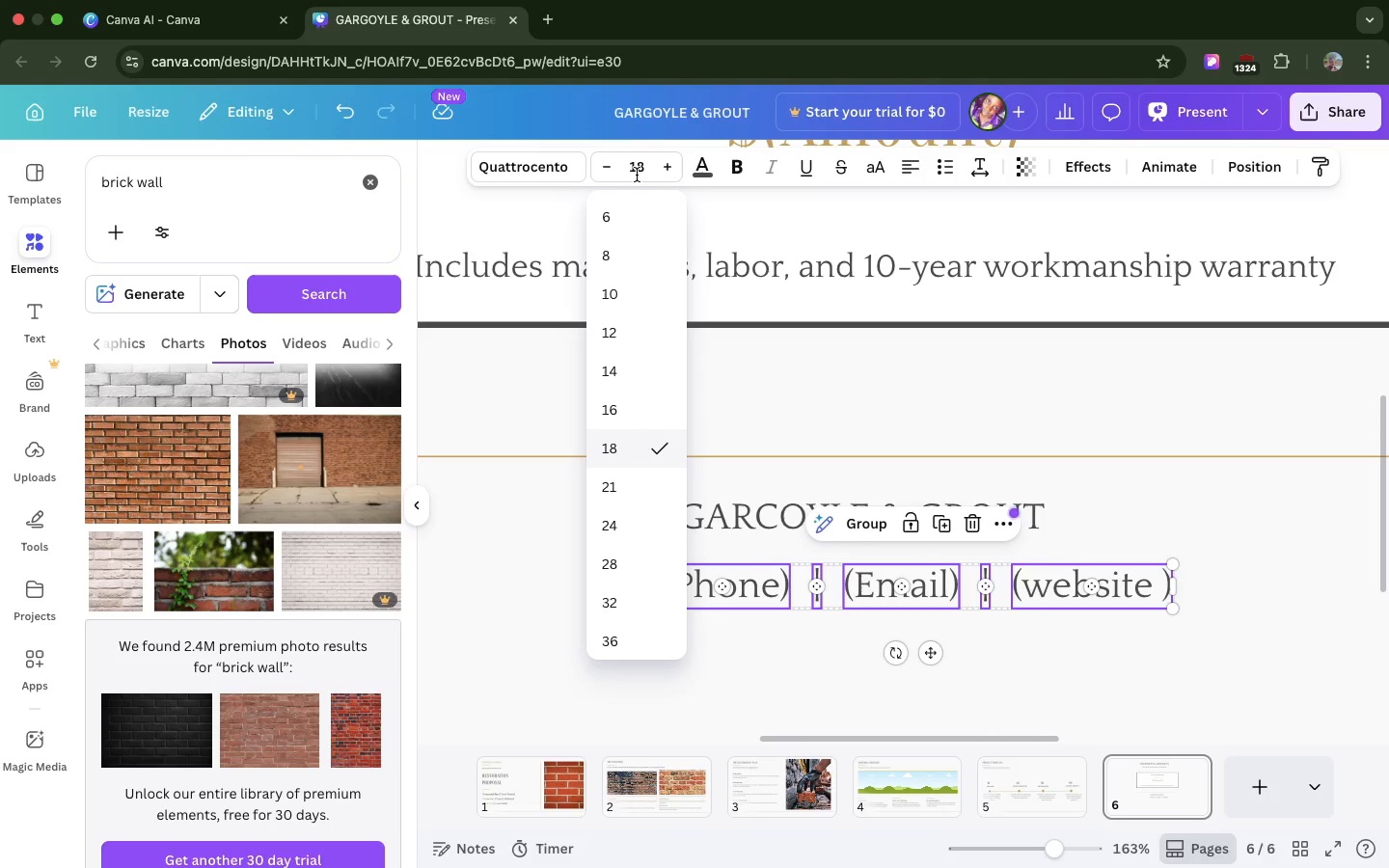 
left_click([637, 175])
 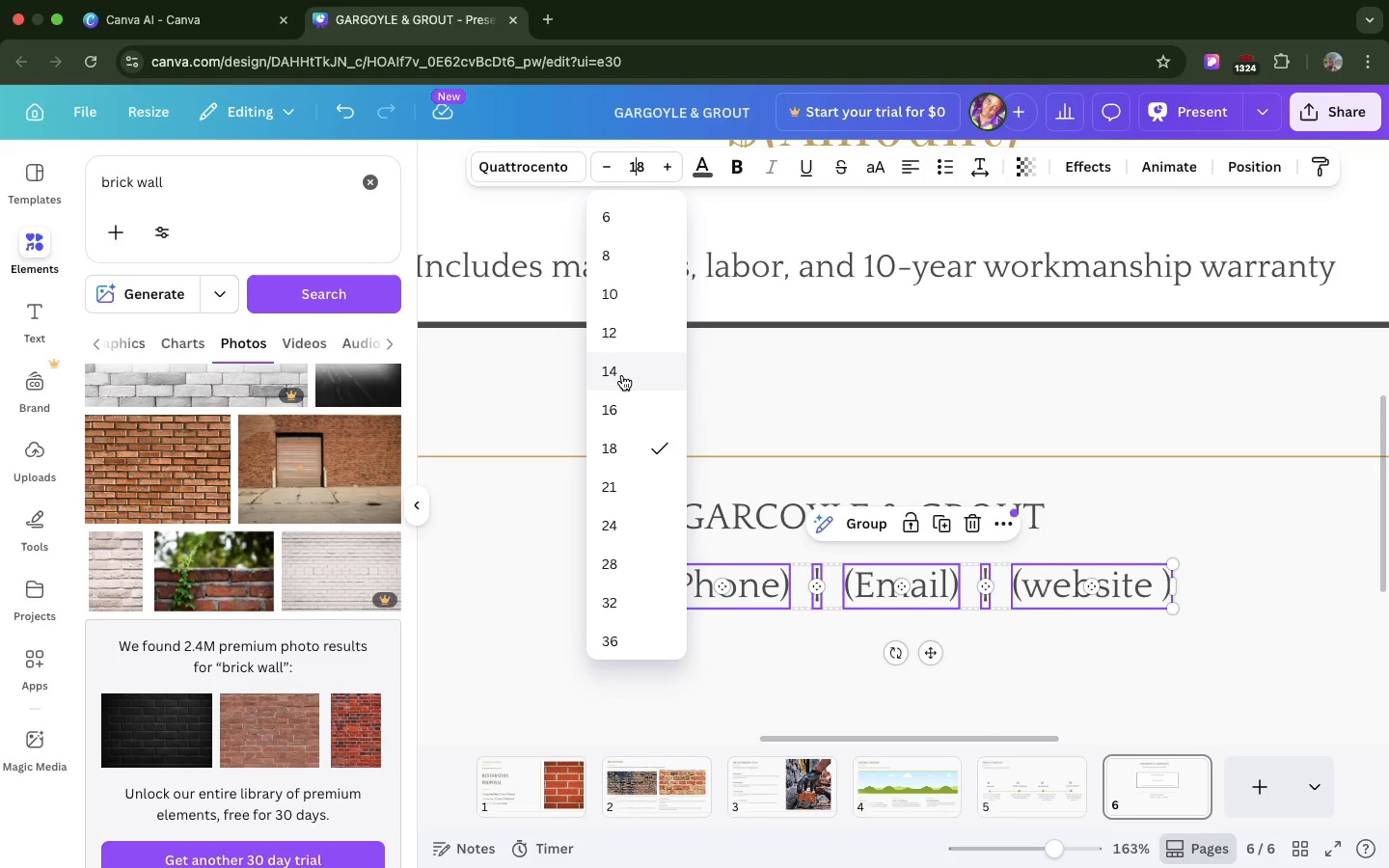 
left_click([622, 375])
 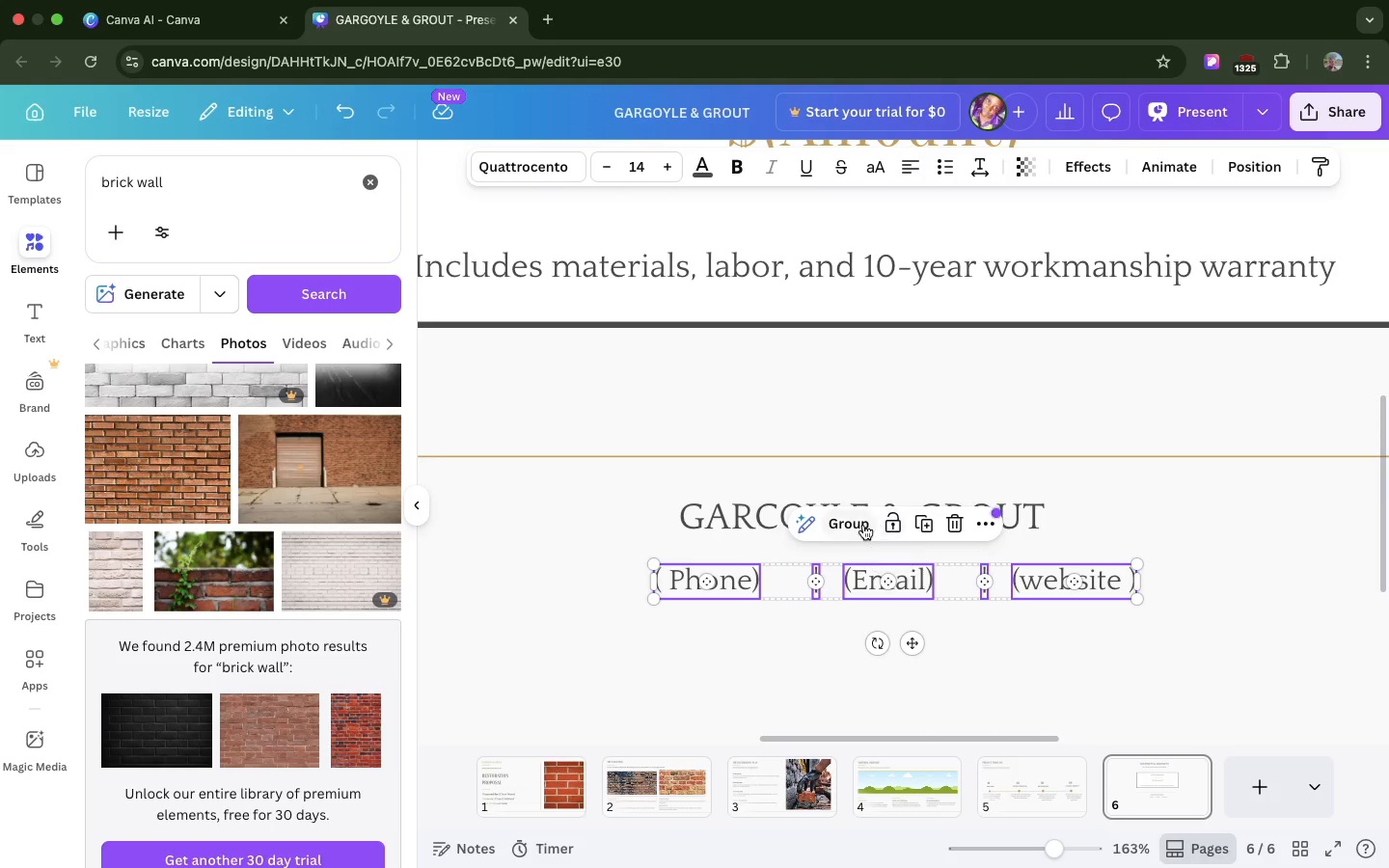 
wait(5.93)
 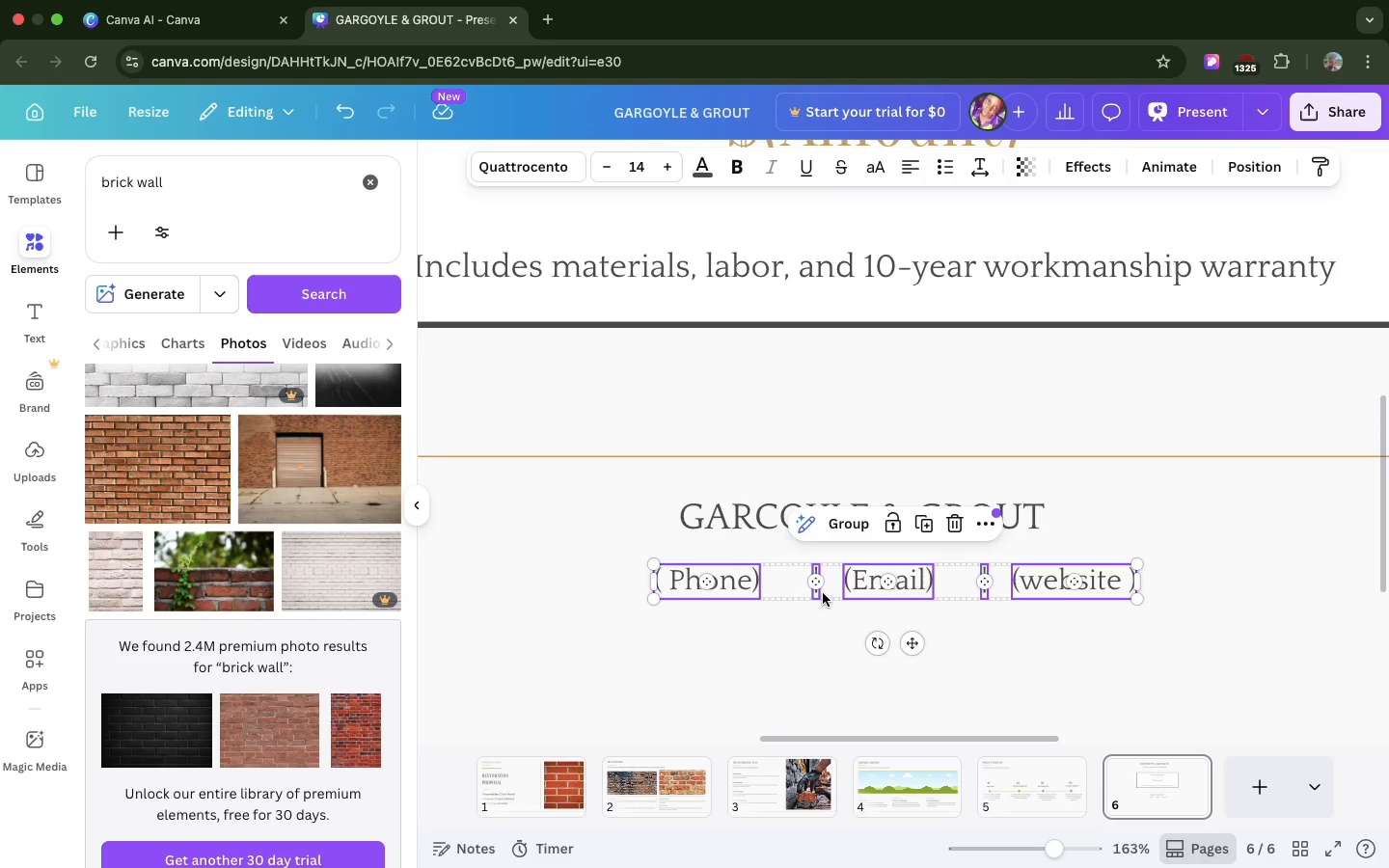 
left_click([1030, 617])
 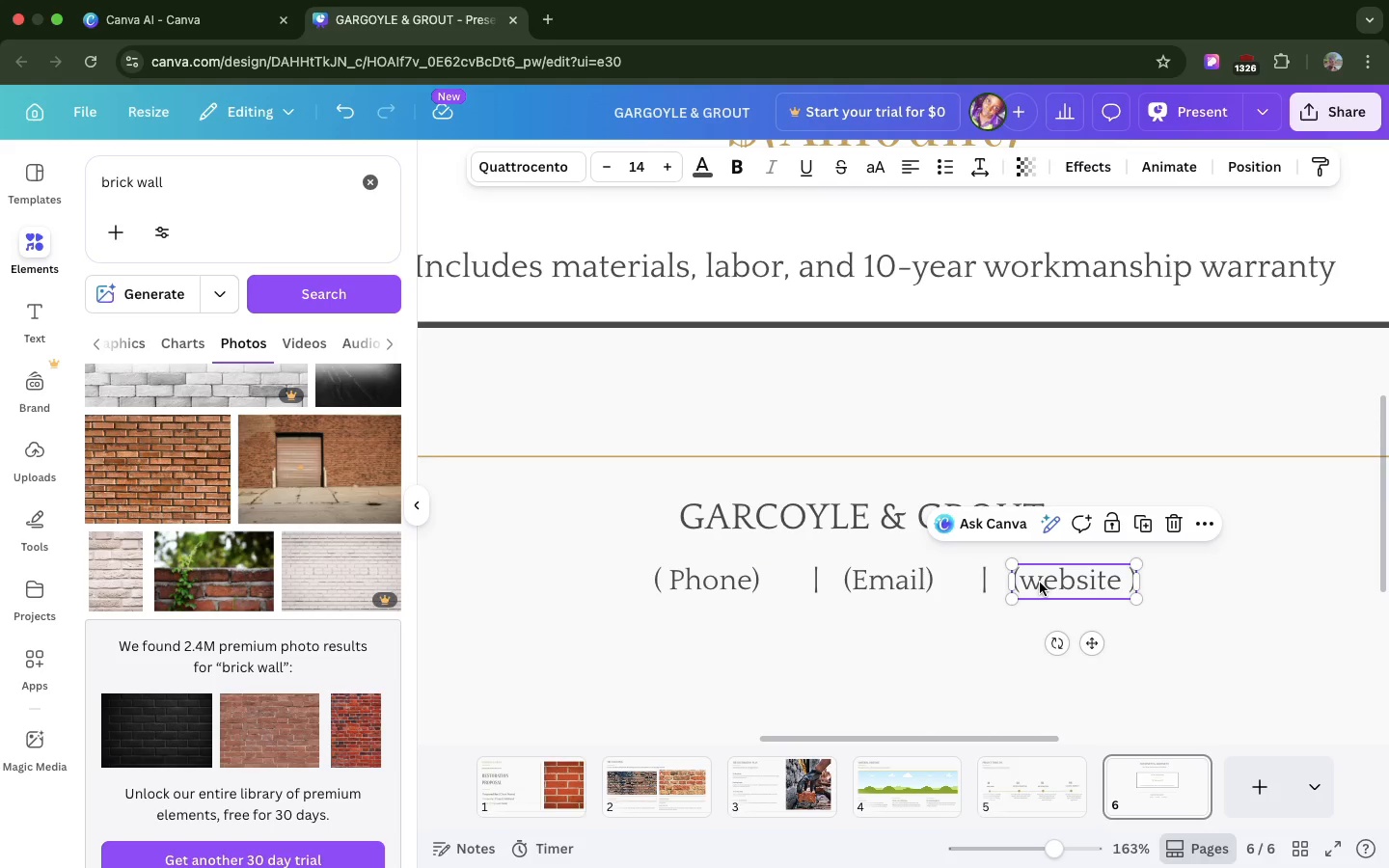 
left_click([1040, 583])
 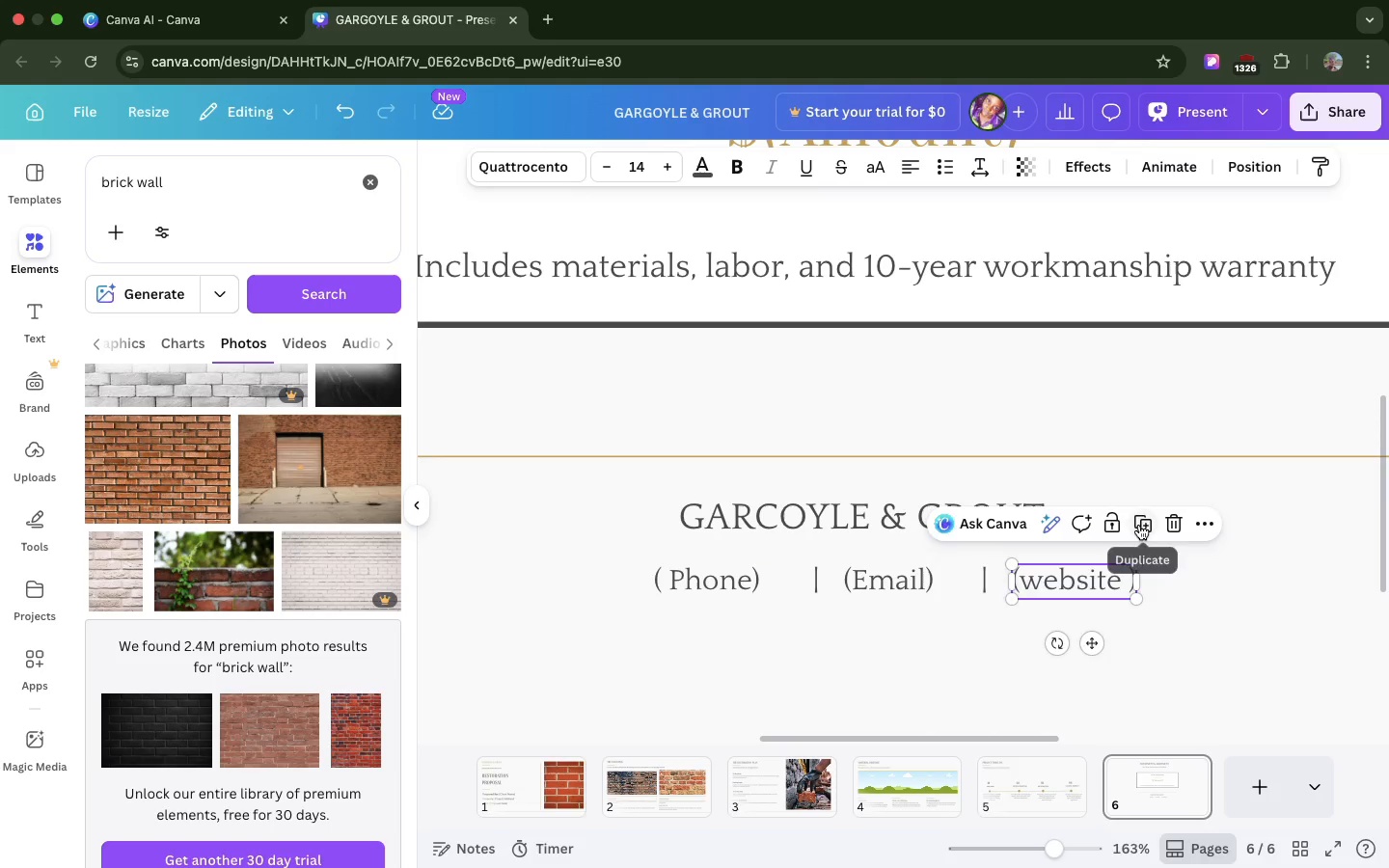 
left_click([1139, 525])
 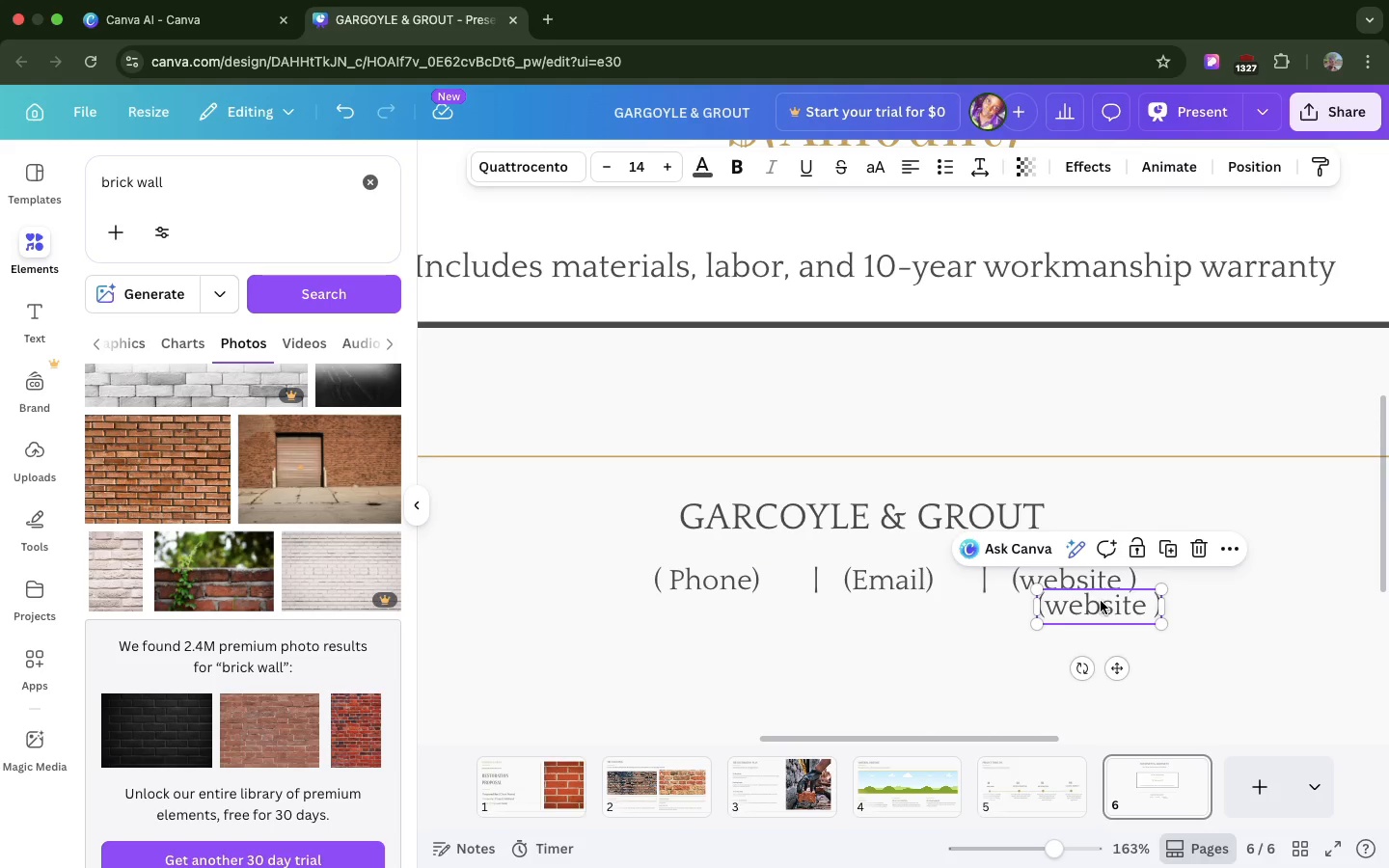 
left_click_drag(start_coordinate=[1101, 601], to_coordinate=[865, 648])
 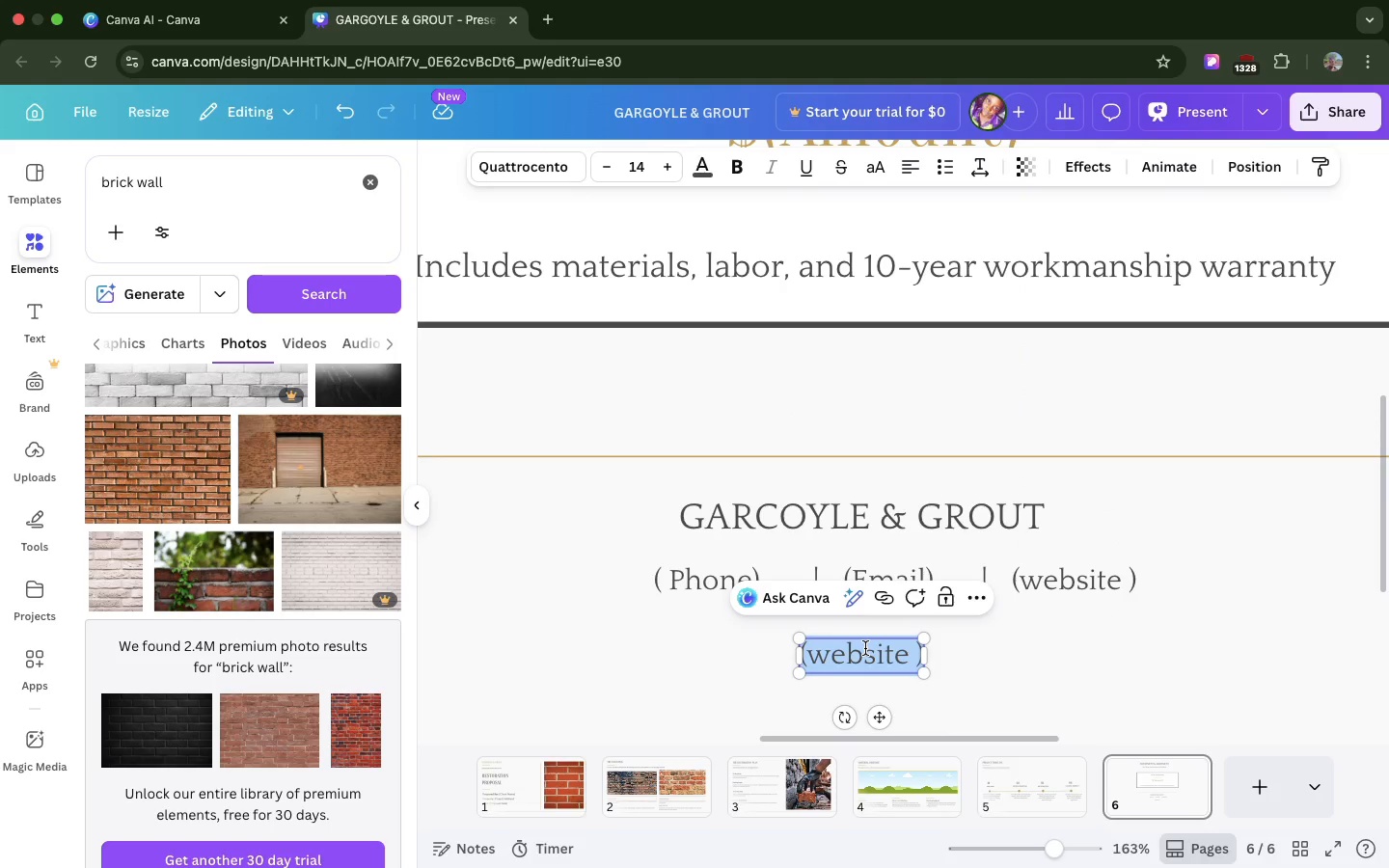 
double_click([865, 648])
 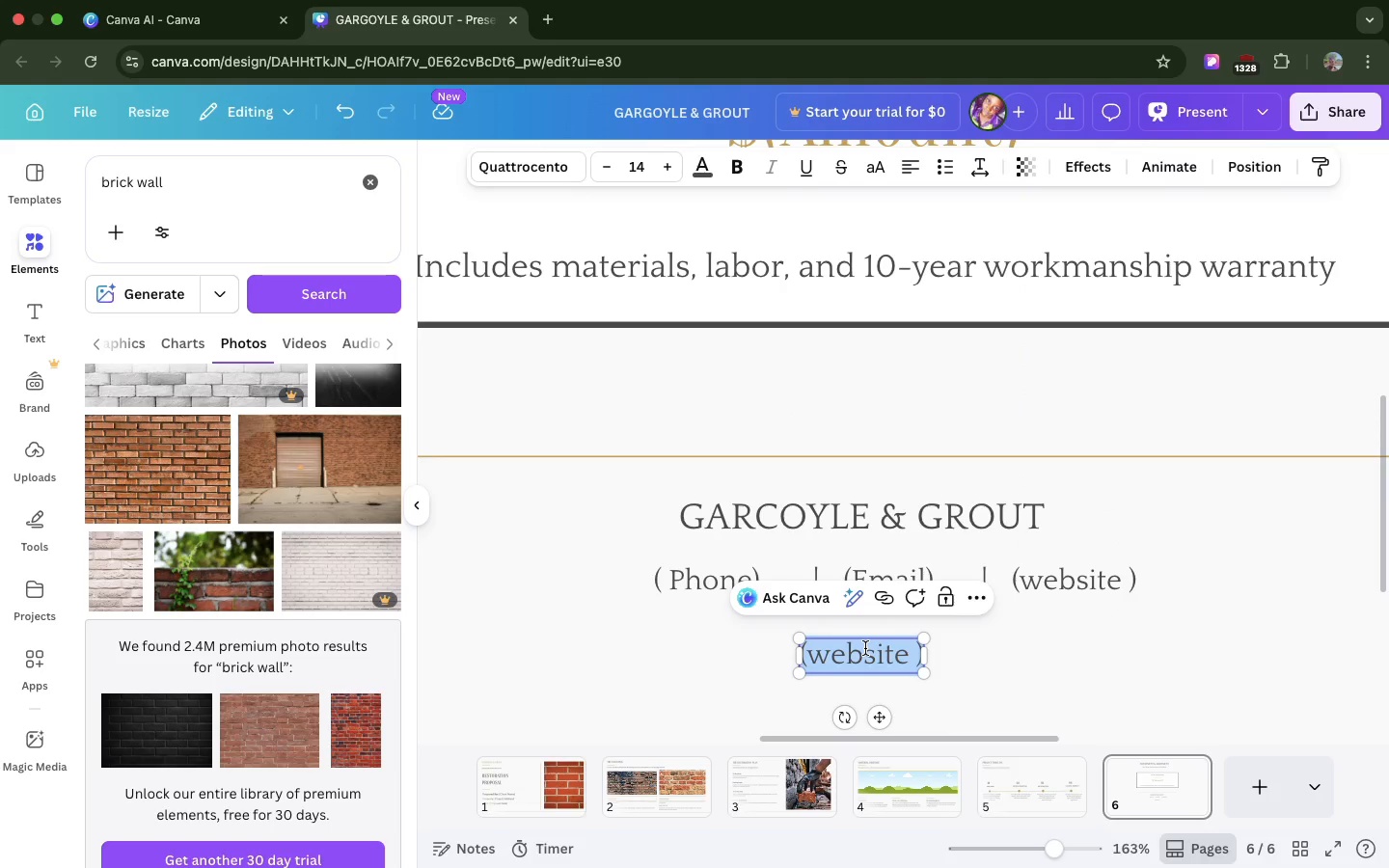 
triple_click([865, 648])
 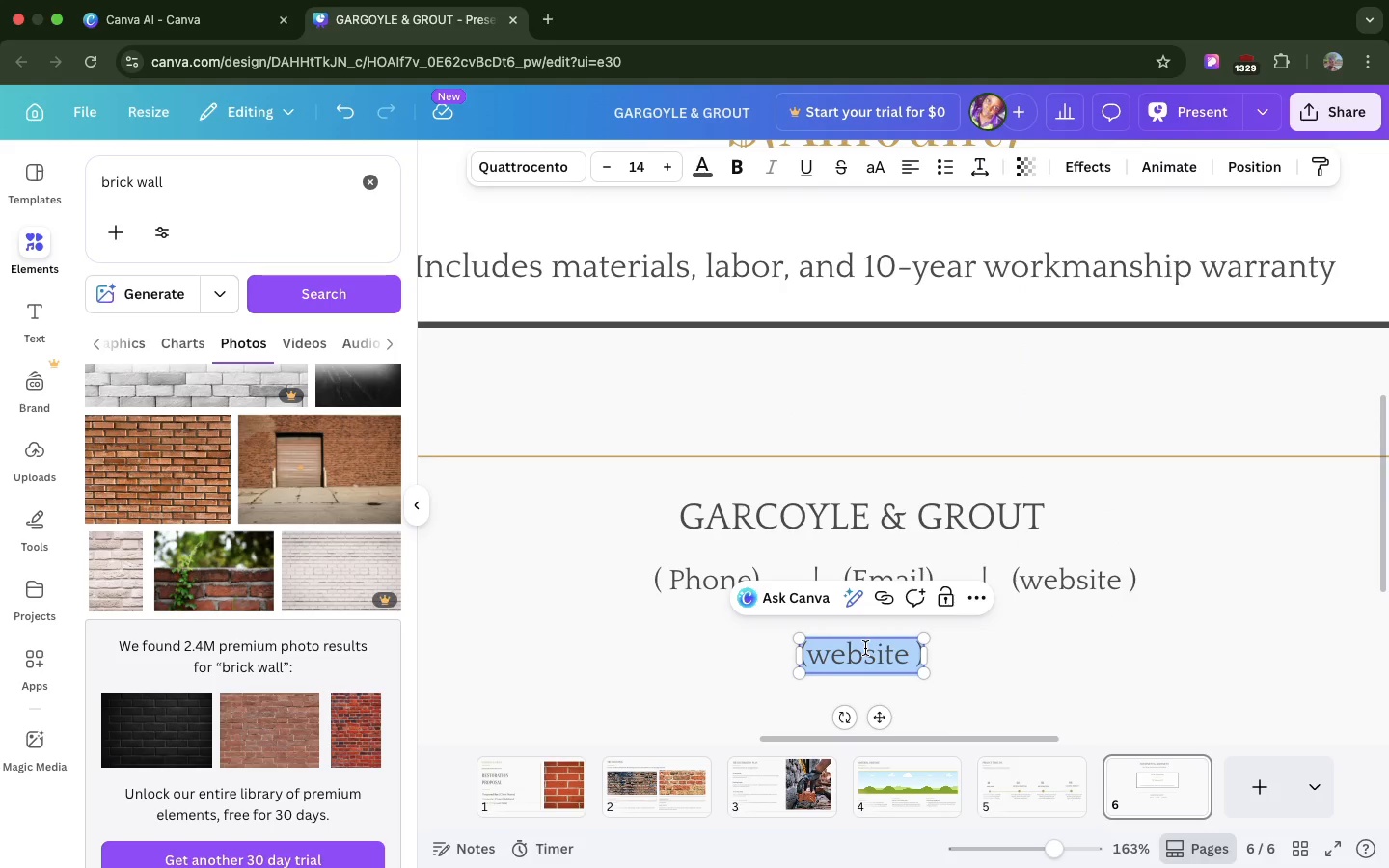 
triple_click([865, 648])
 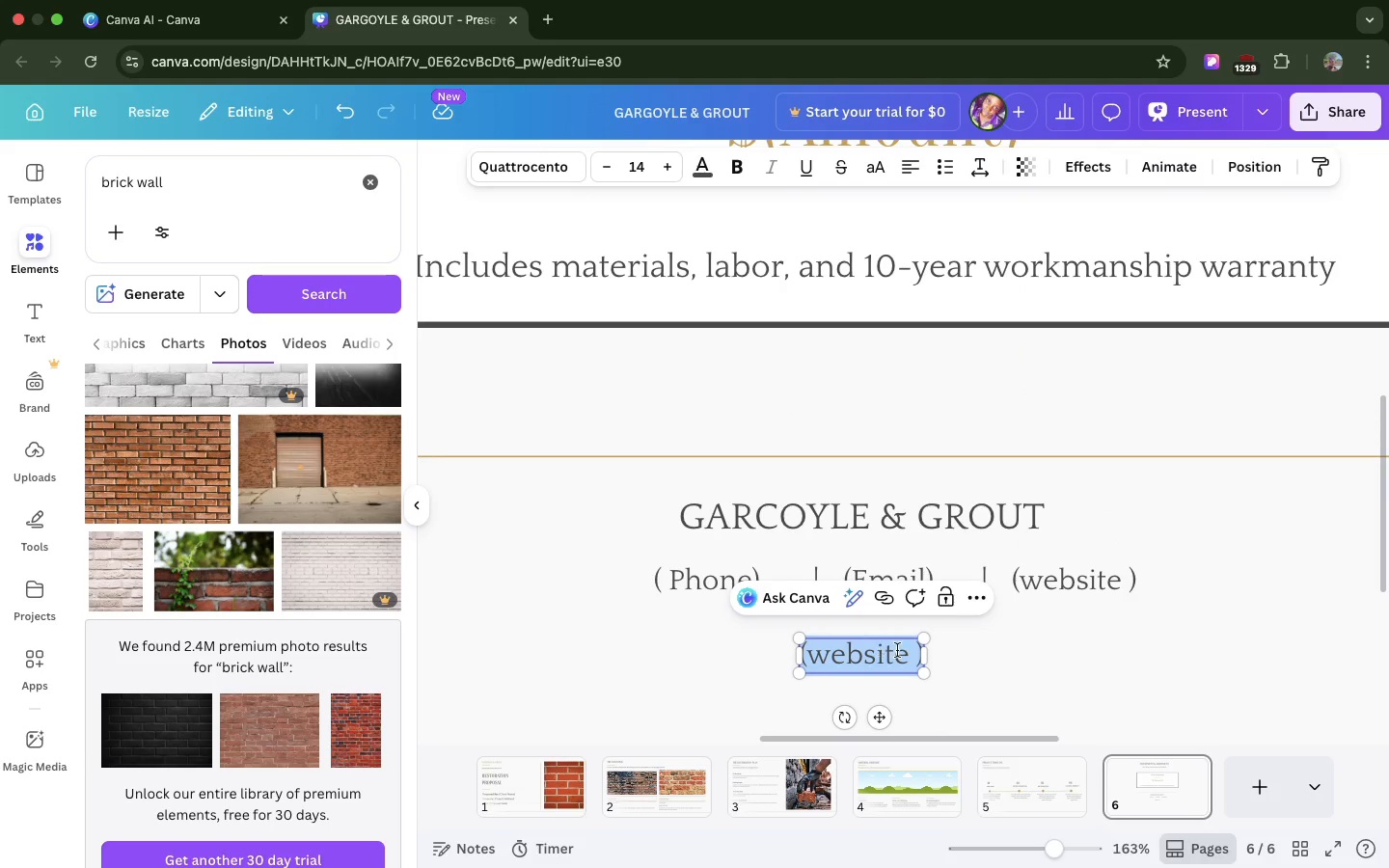 
triple_click([865, 648])
 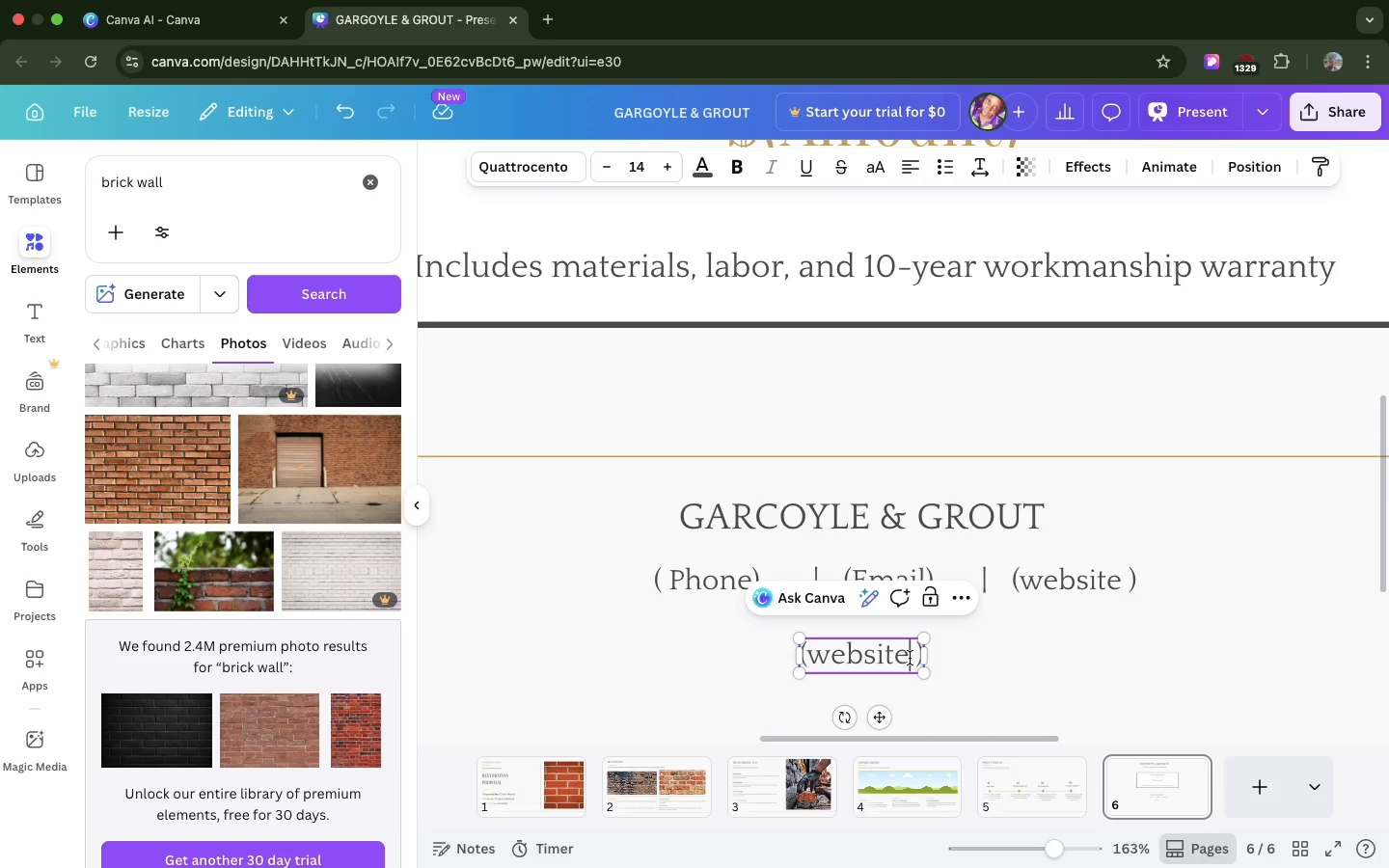 
left_click([910, 658])
 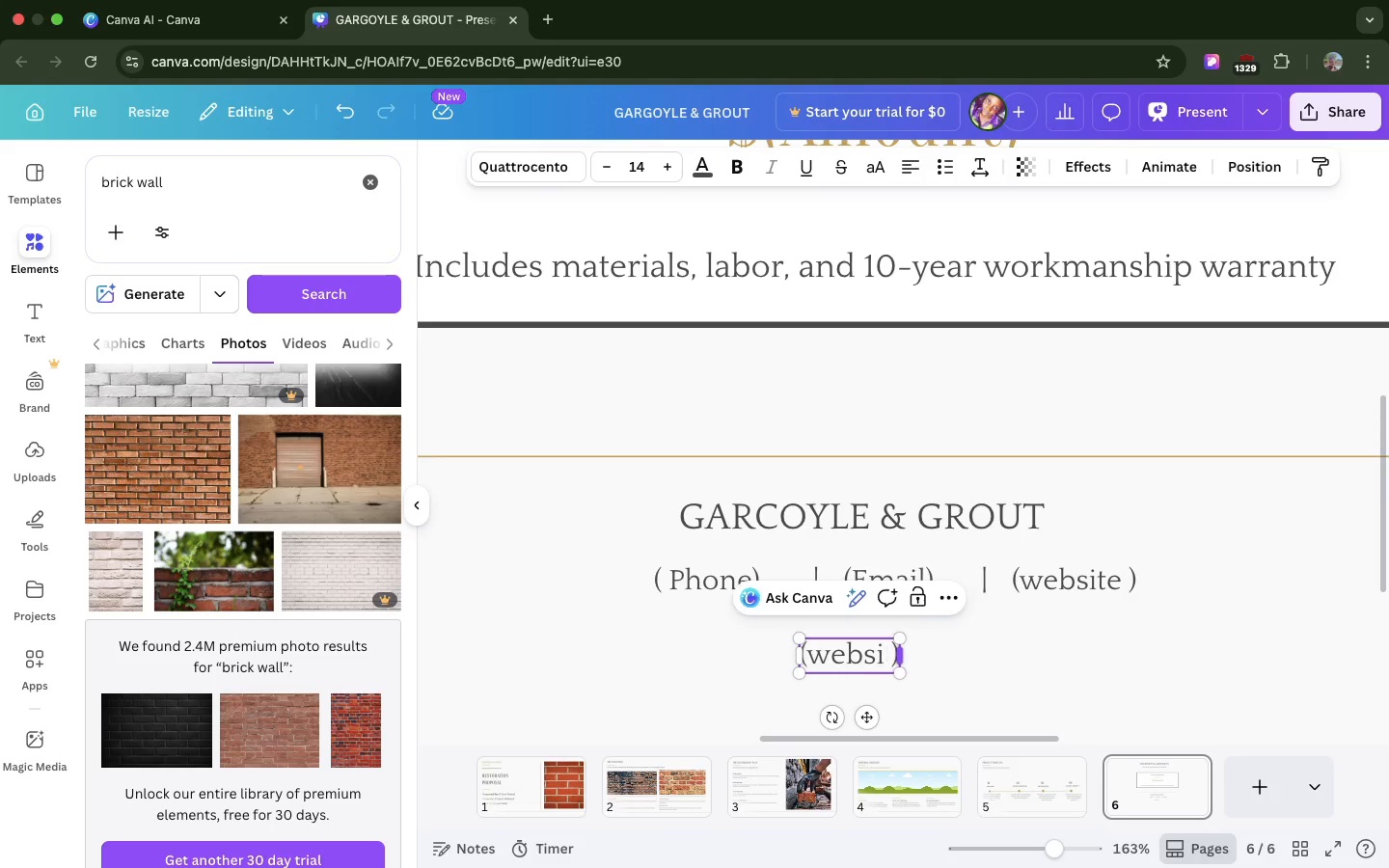 
key(Backspace)
key(Backspace)
key(Backspace)
key(Backspace)
key(Backspace)
key(Backspace)
key(Backspace)
type(OFF)
key(Backspace)
key(Backspace)
type(ffice Address)
 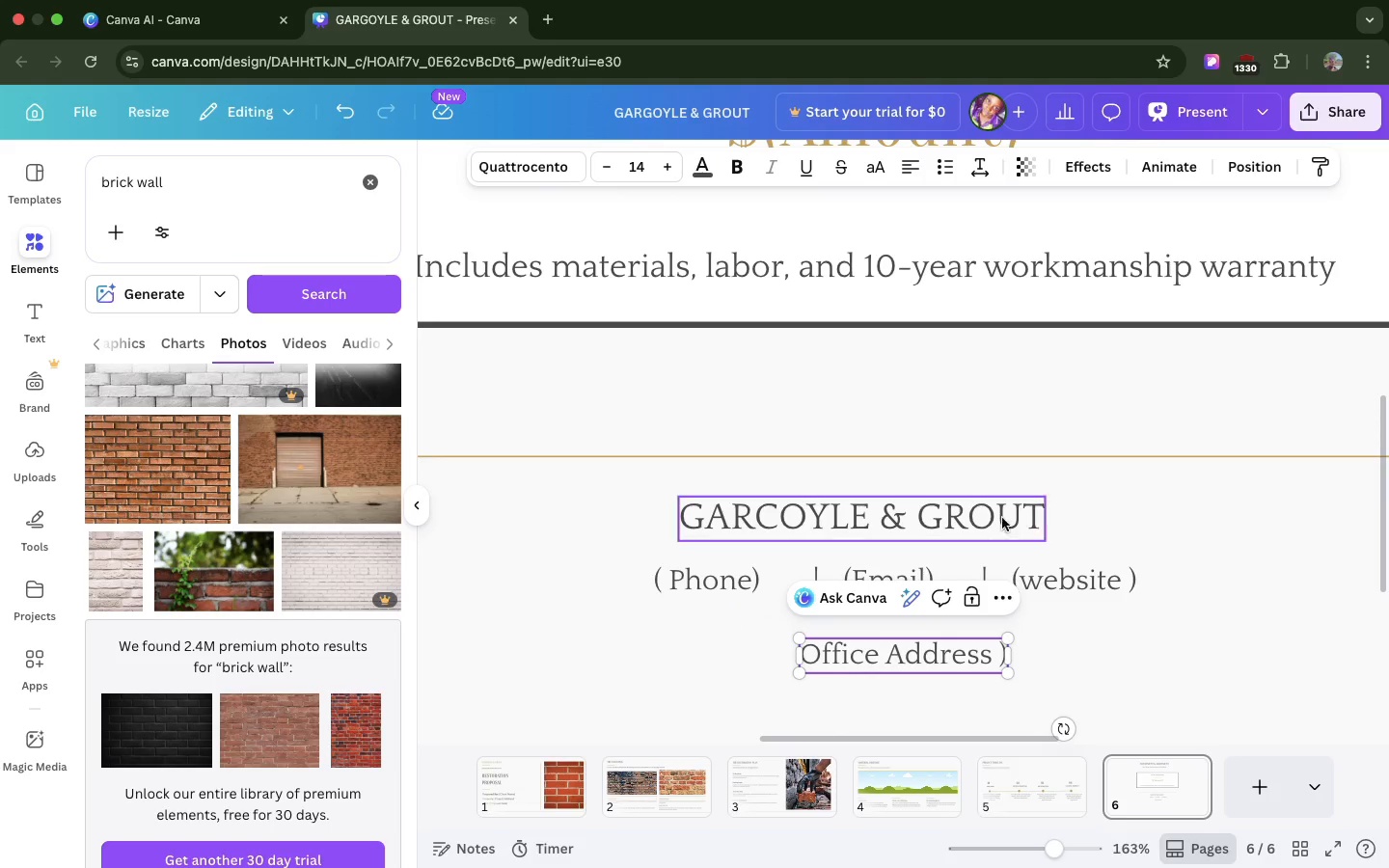 
left_click([1008, 514])
 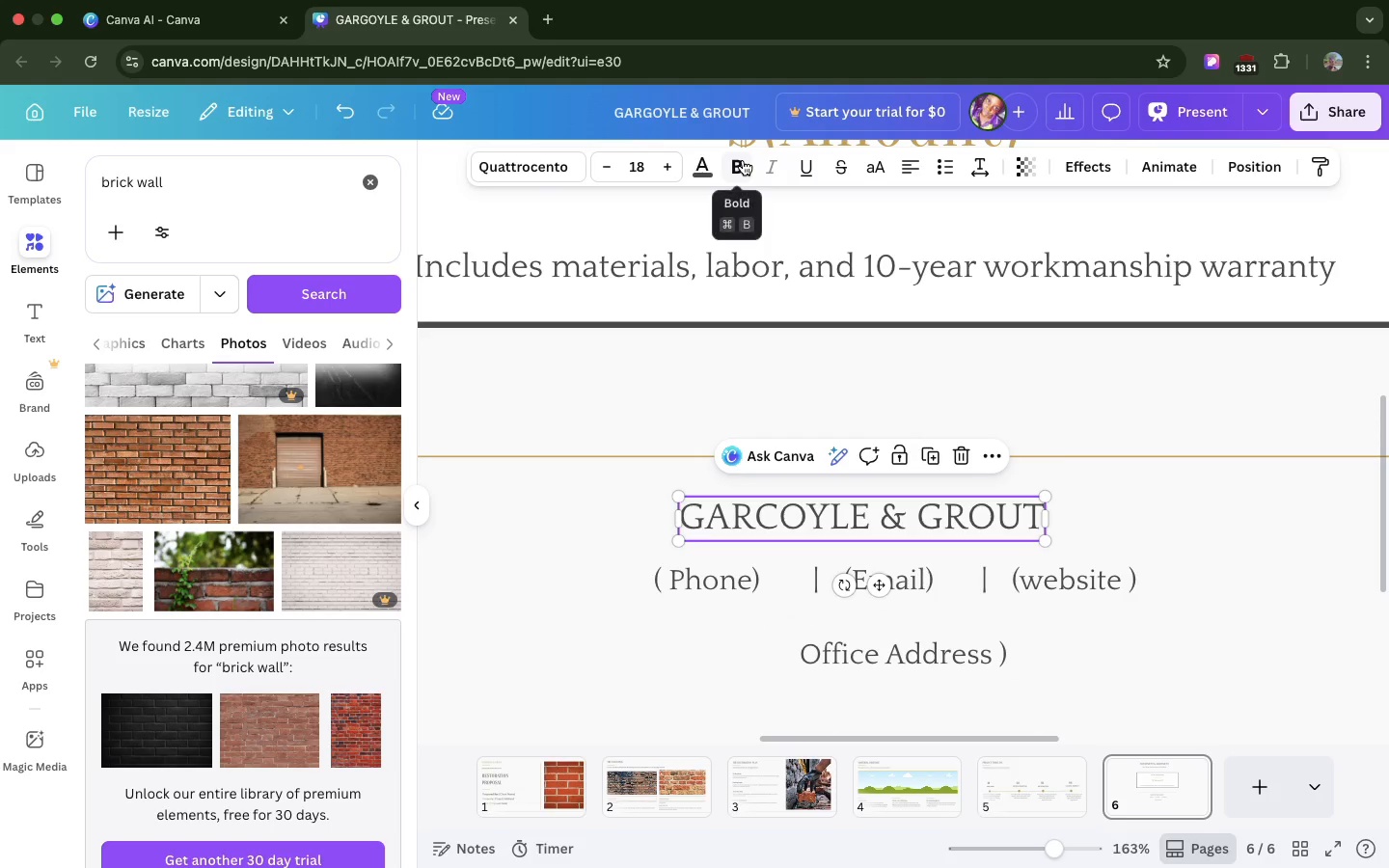 
left_click([743, 160])
 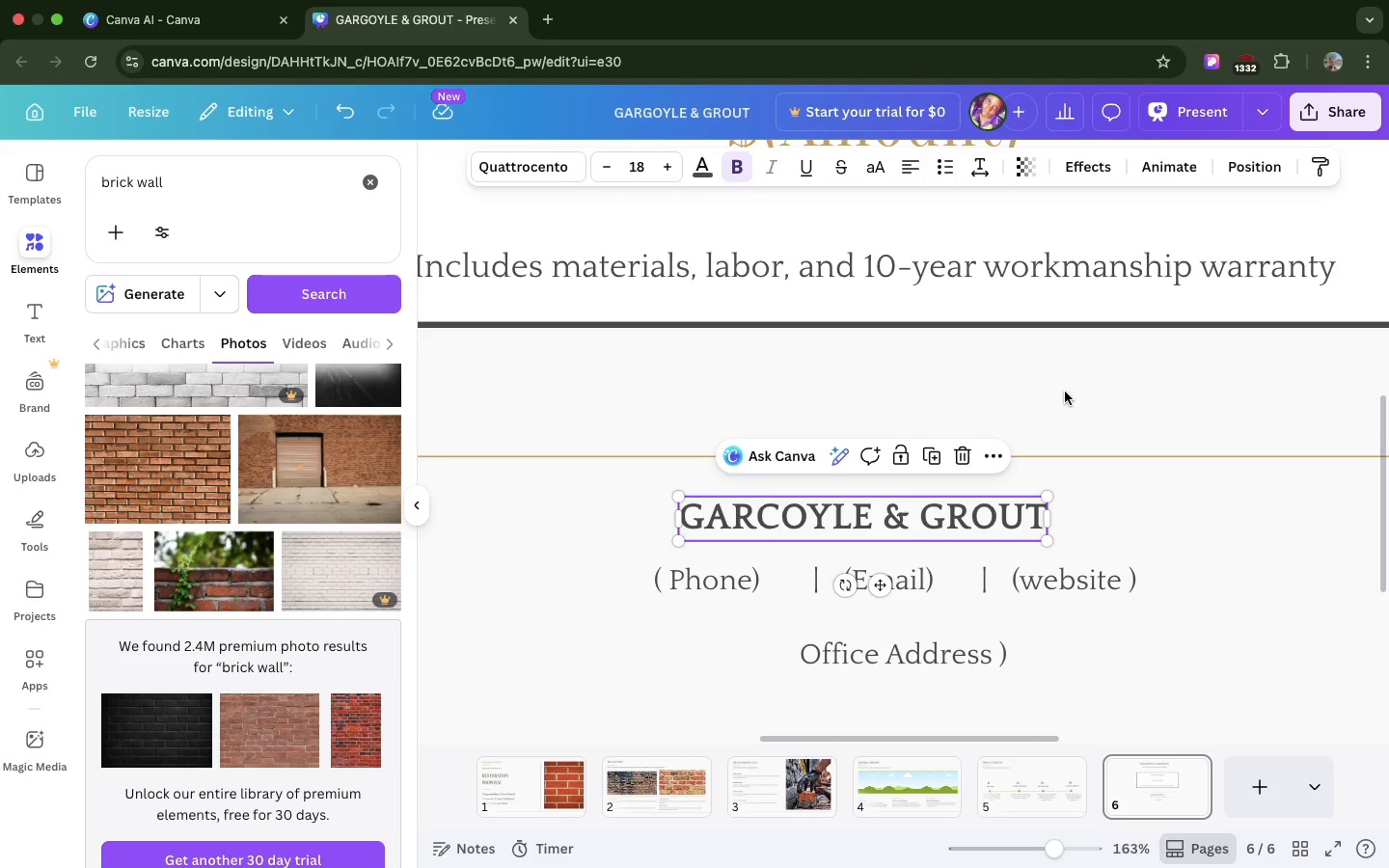 
left_click([1065, 392])
 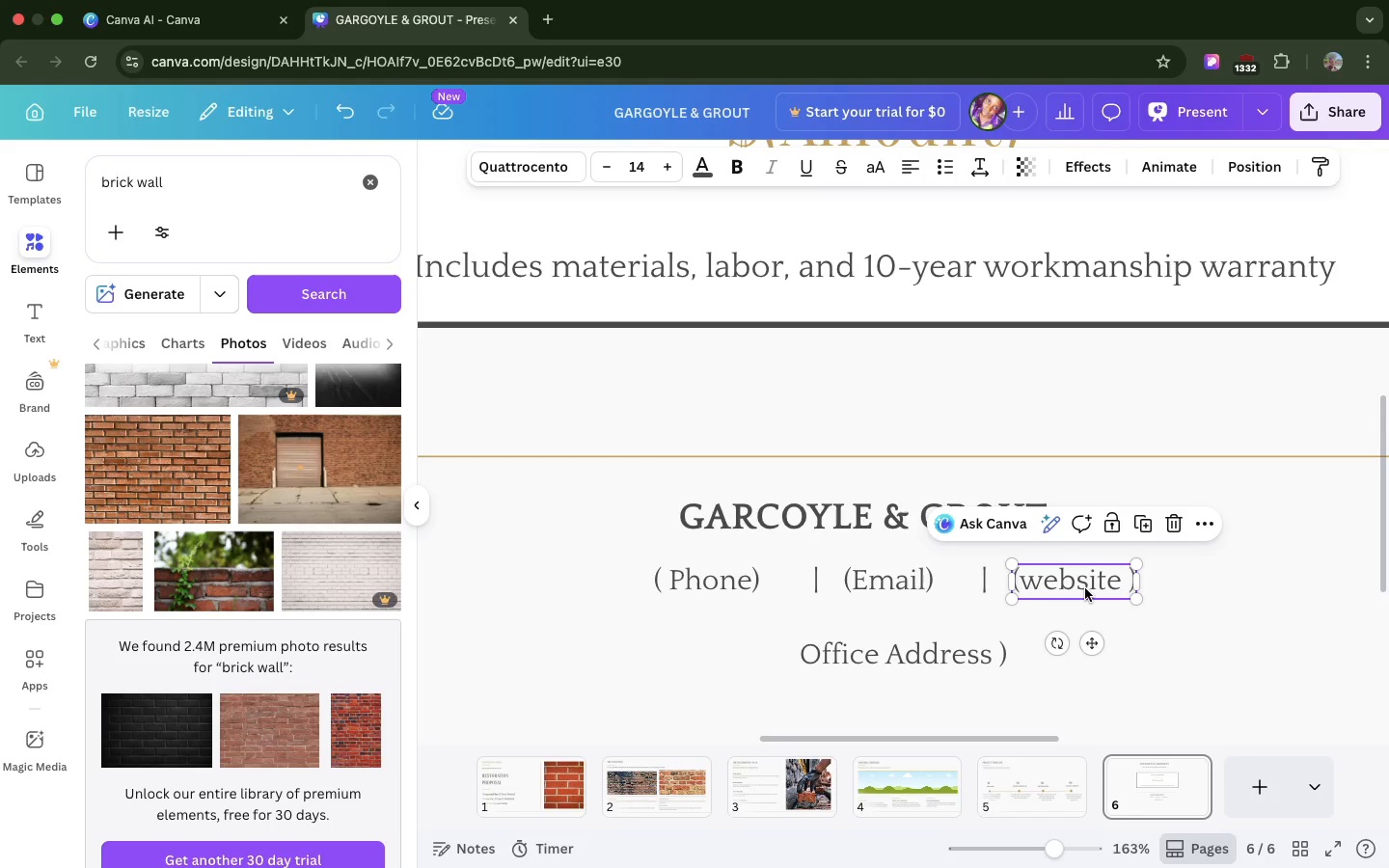 
left_click([1085, 588])
 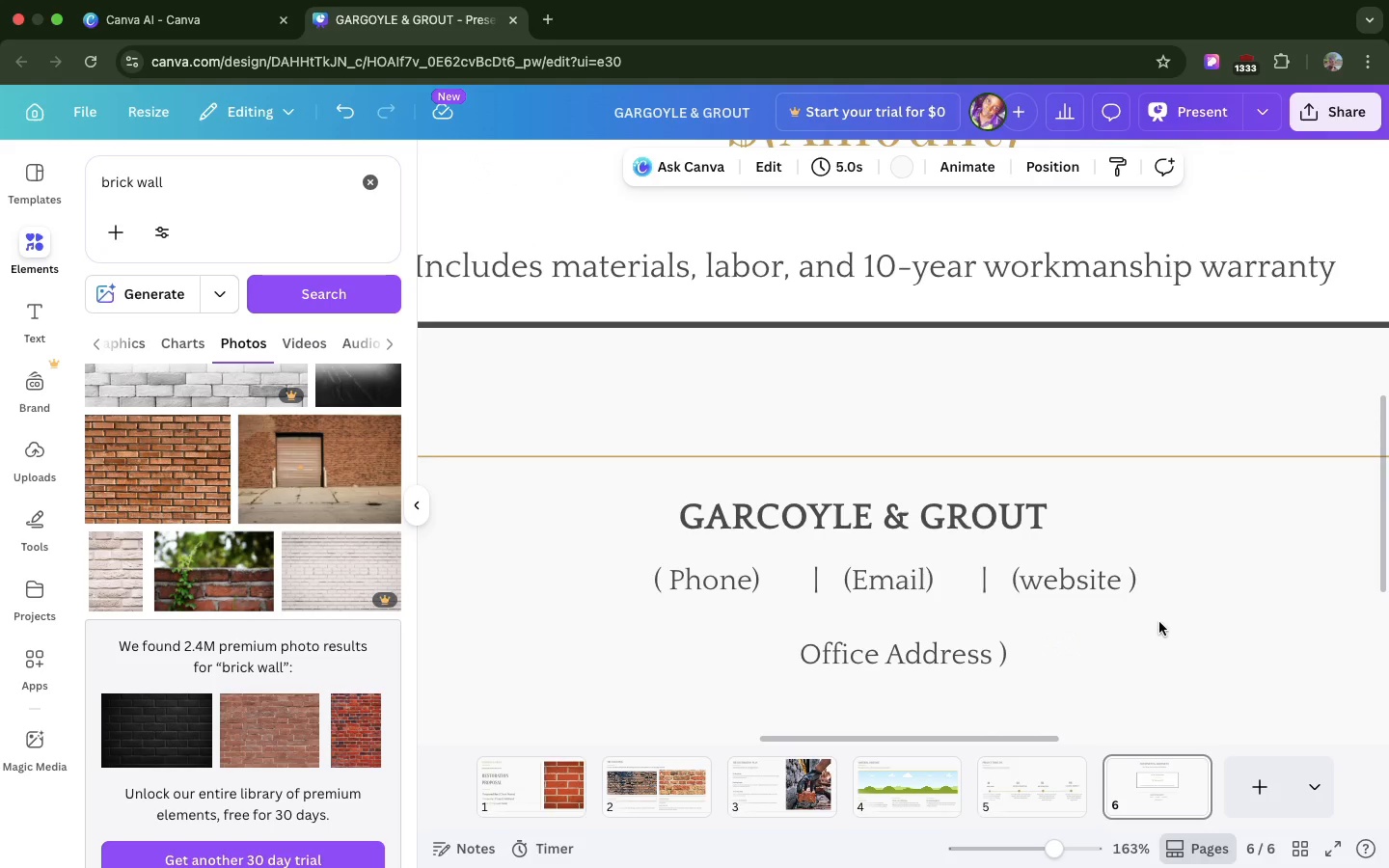 
left_click([1159, 622])
 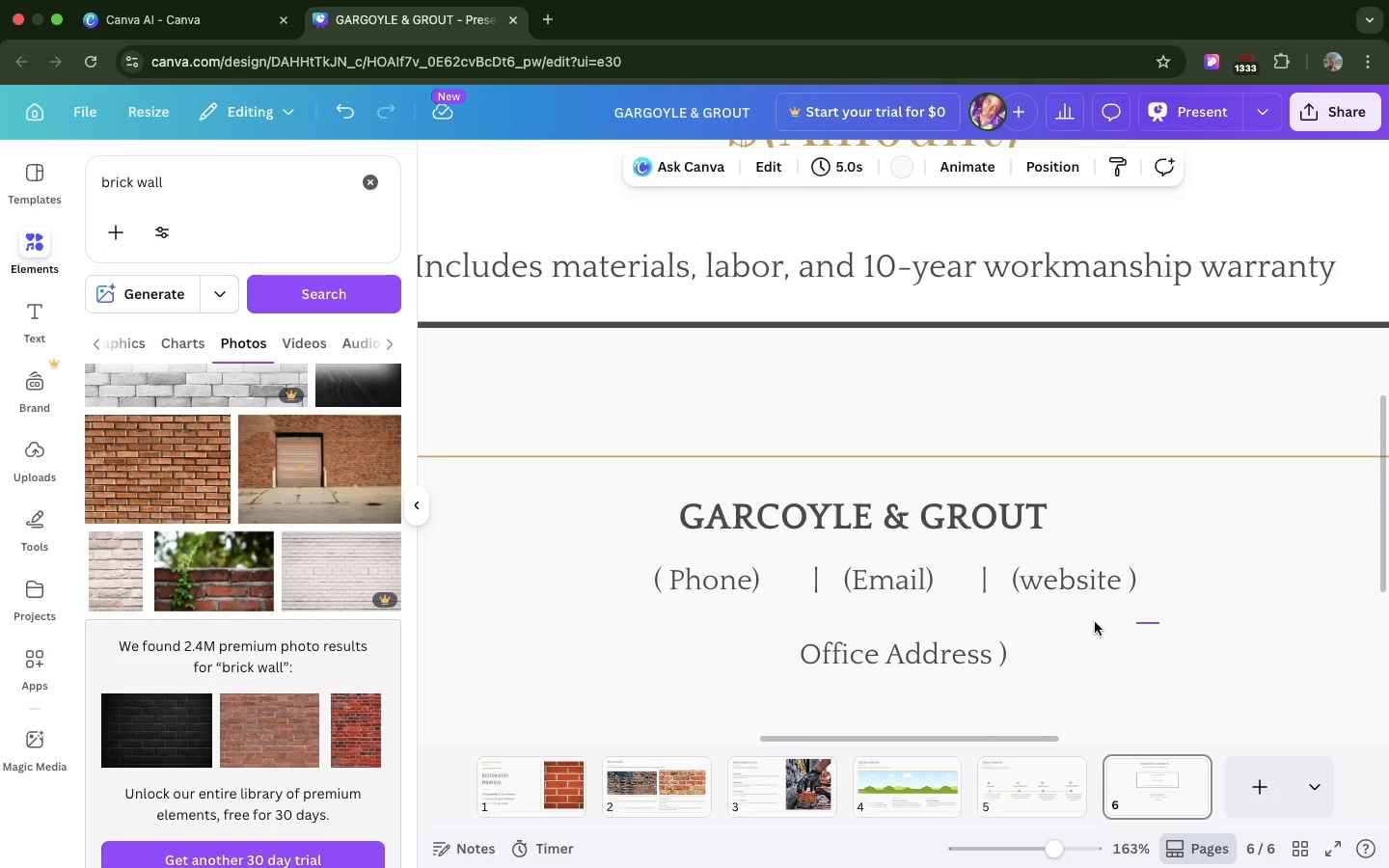 
left_click_drag(start_coordinate=[1159, 622], to_coordinate=[683, 560])
 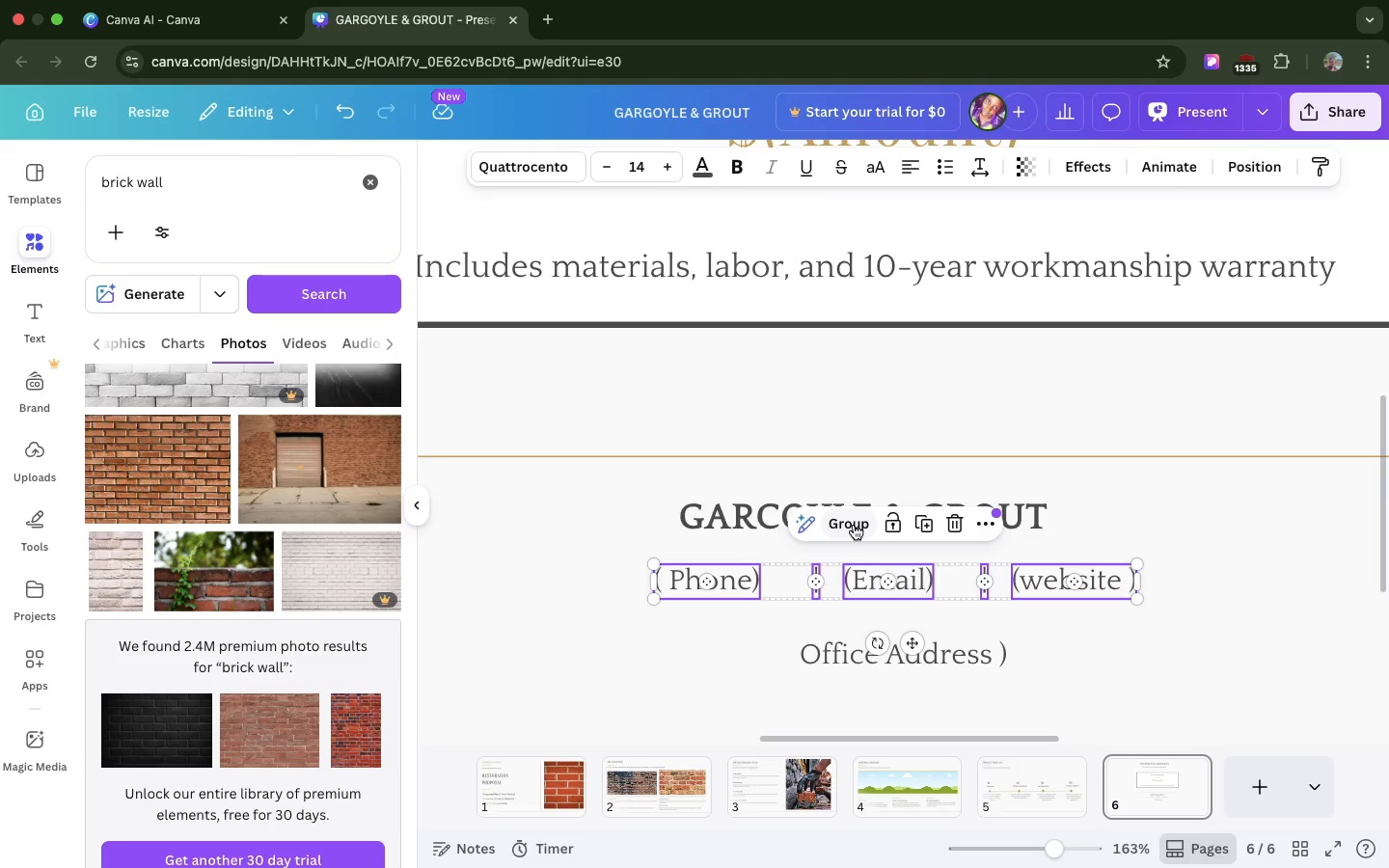 
left_click([854, 525])
 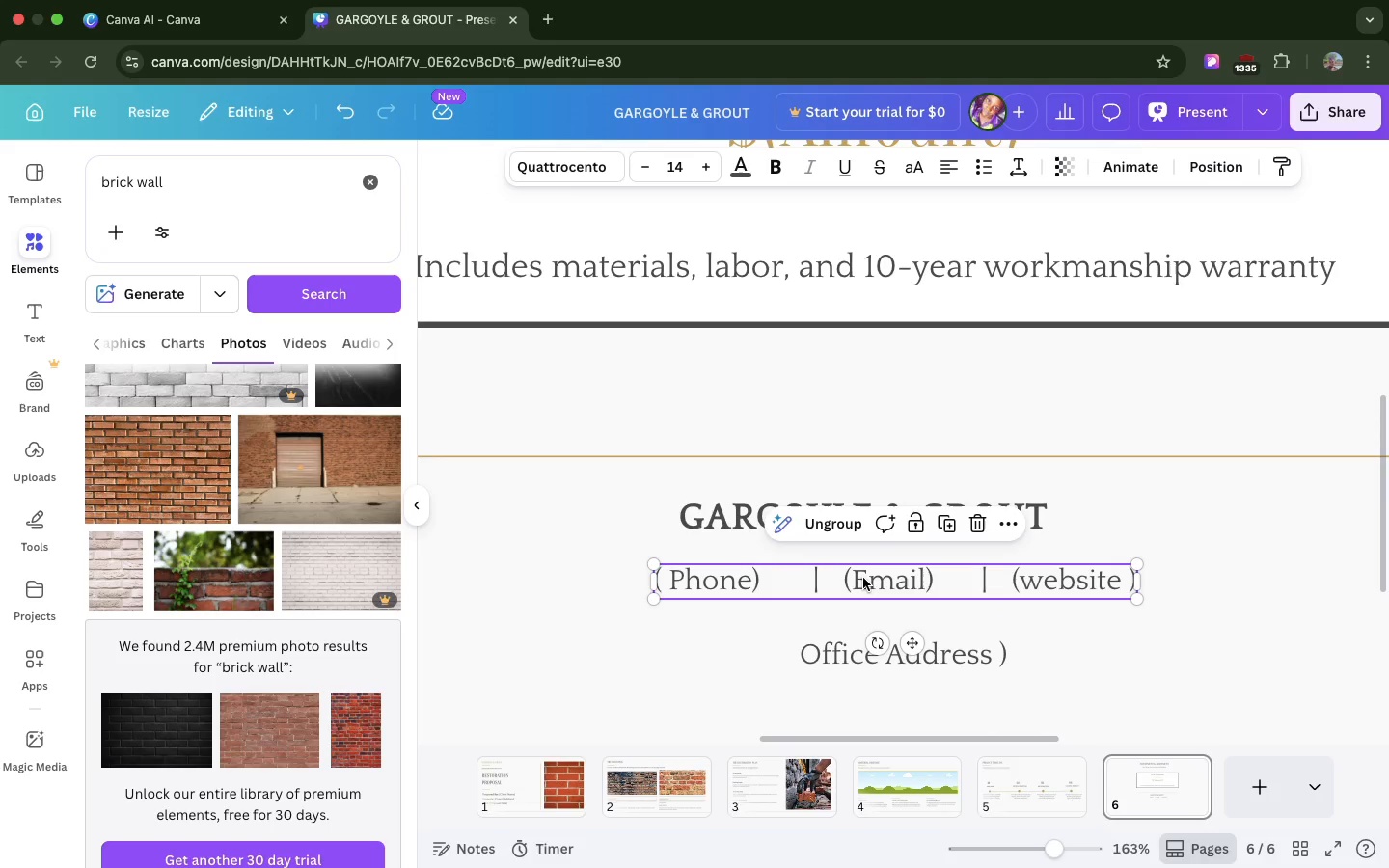 
left_click_drag(start_coordinate=[863, 578], to_coordinate=[841, 568])
 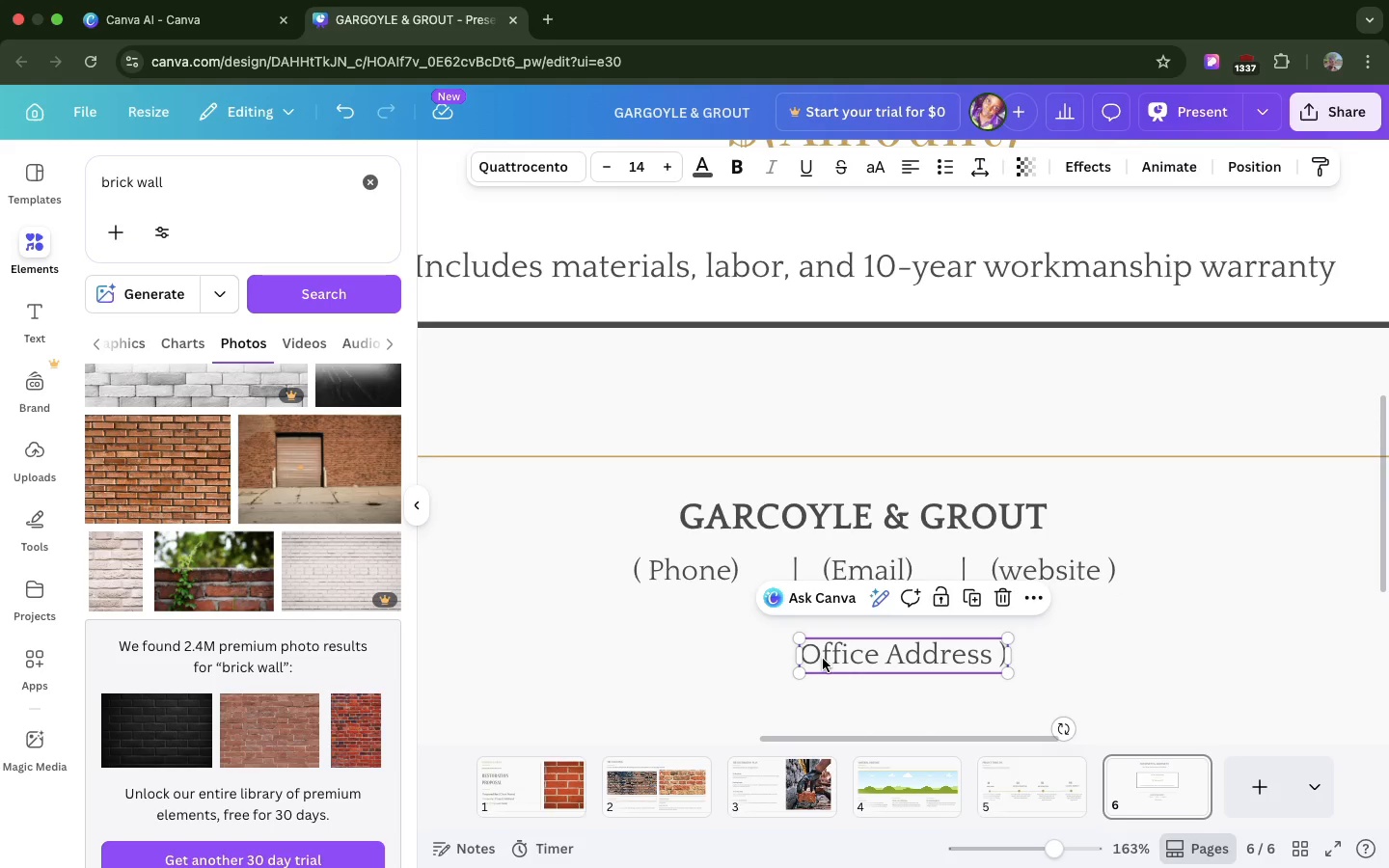 
left_click([823, 659])
 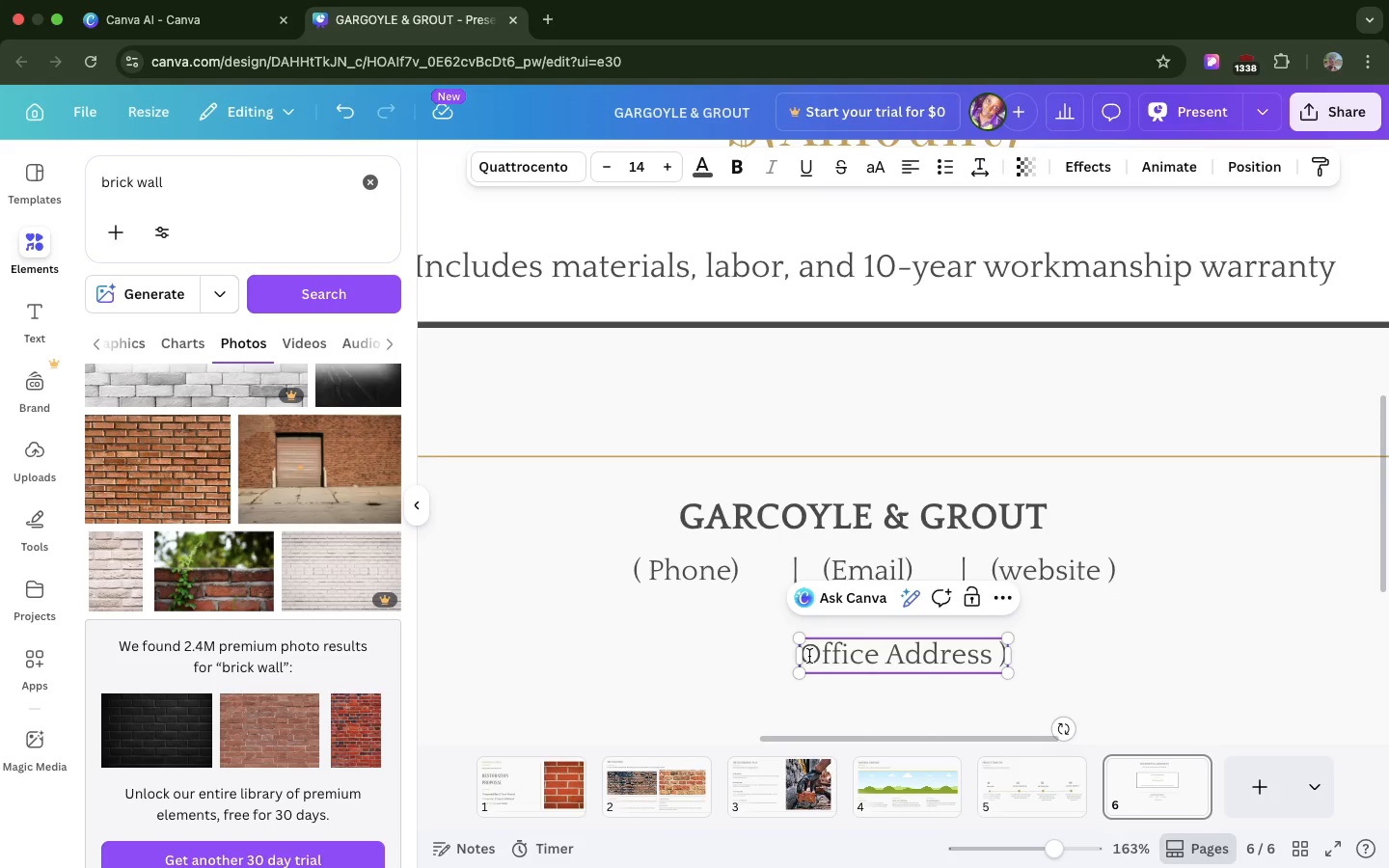 
left_click([809, 656])
 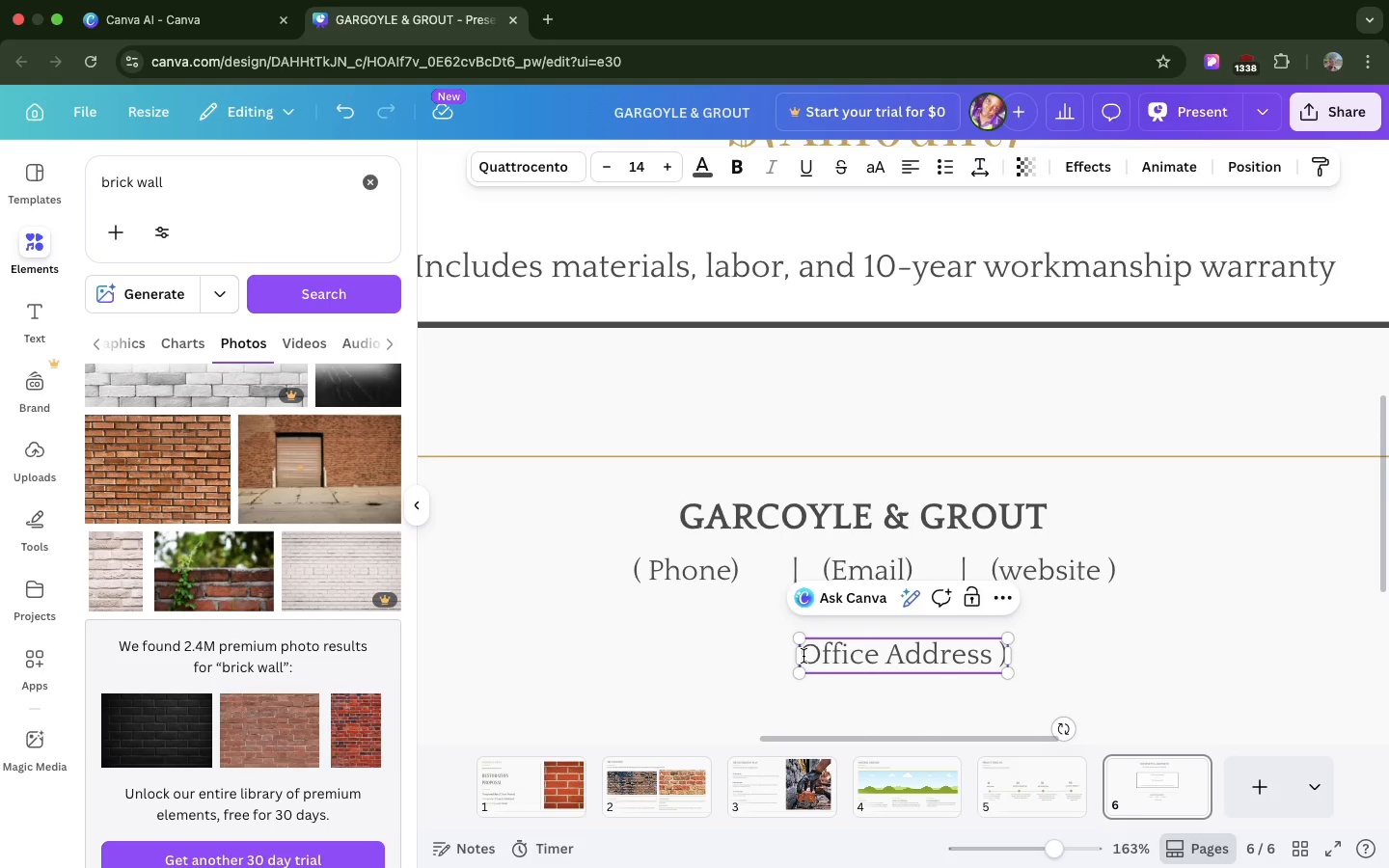 
left_click([803, 656])
 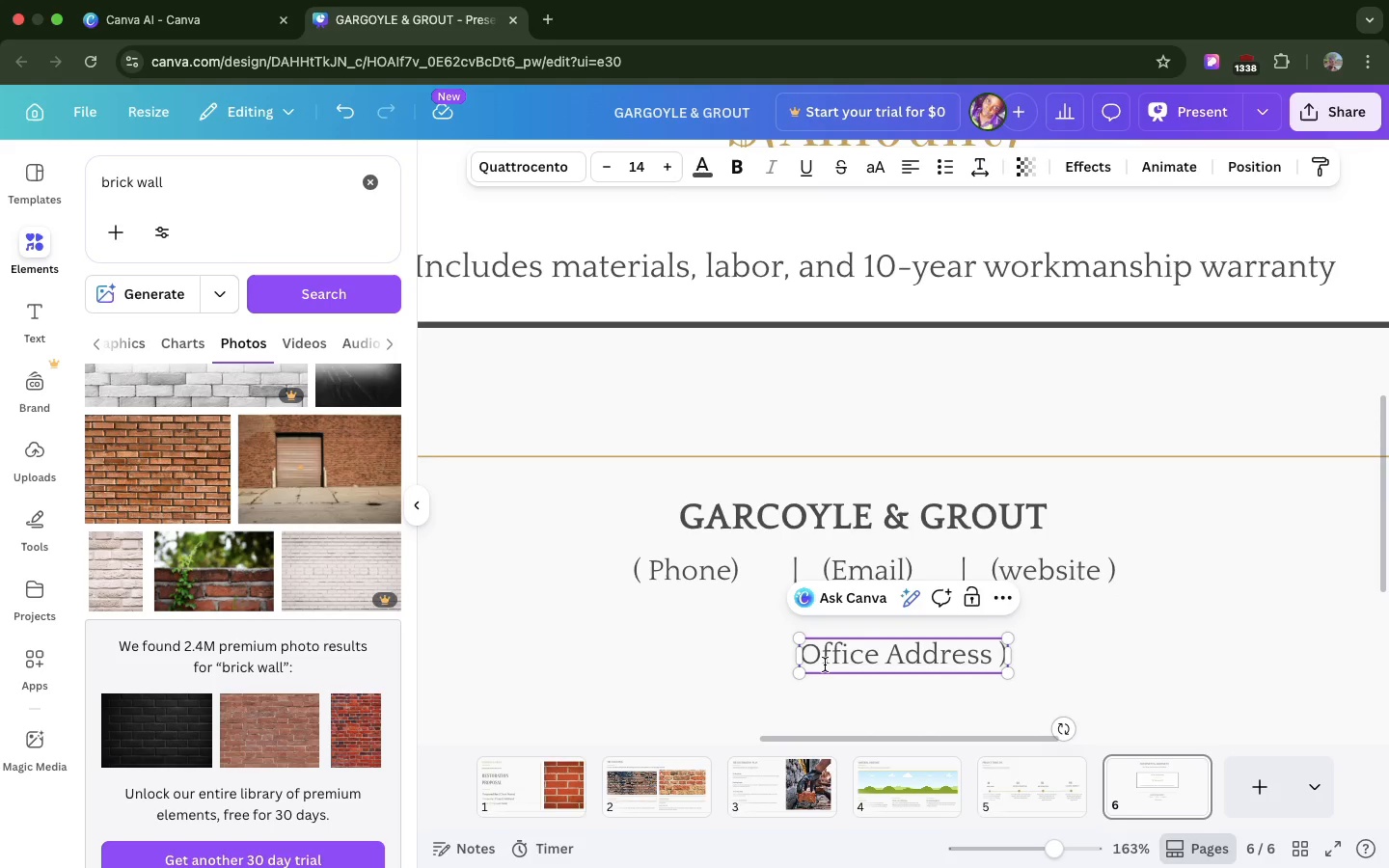 
key(Shift+9)
 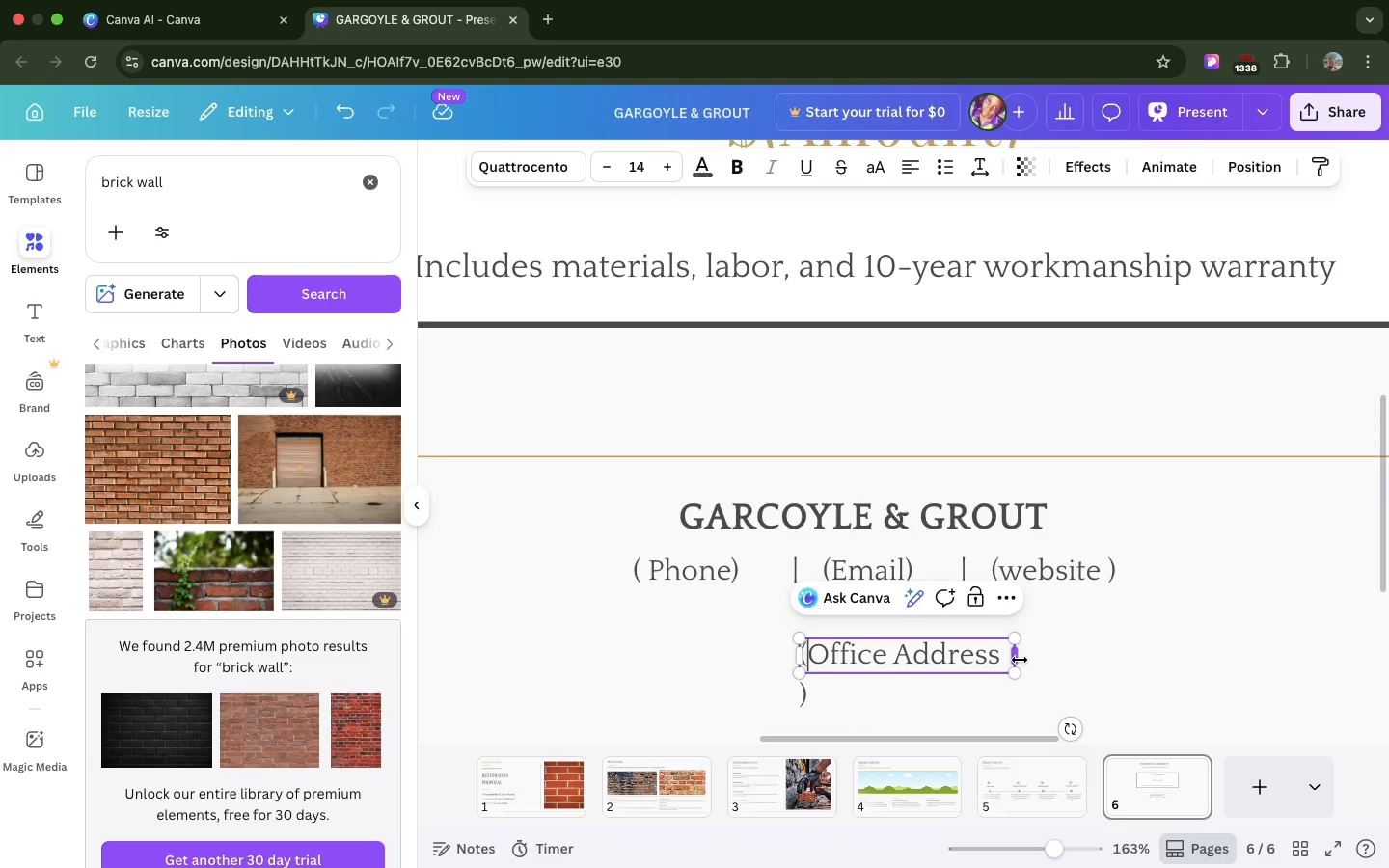 
left_click_drag(start_coordinate=[1020, 660], to_coordinate=[1036, 659])
 